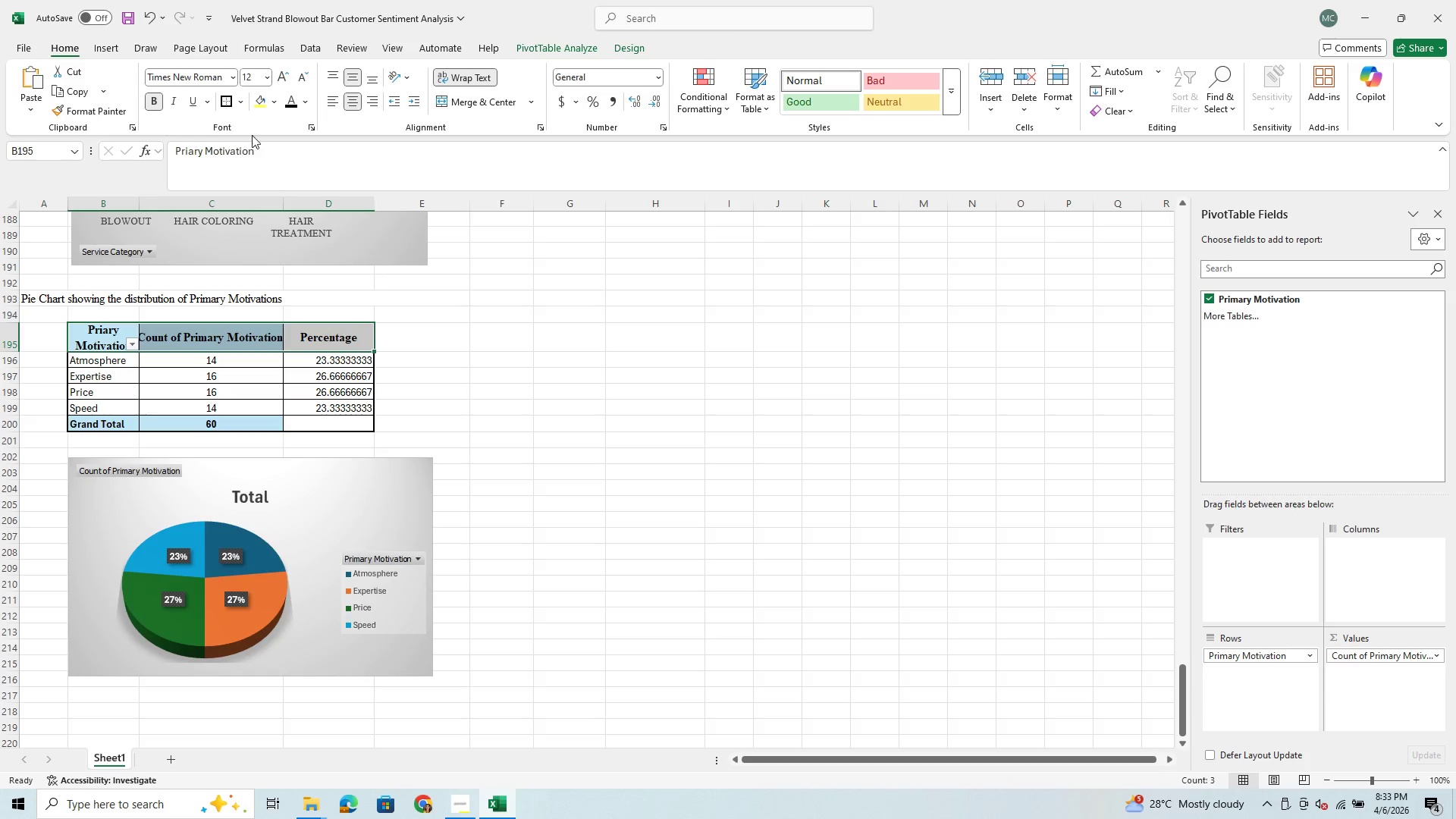 
left_click([273, 101])
 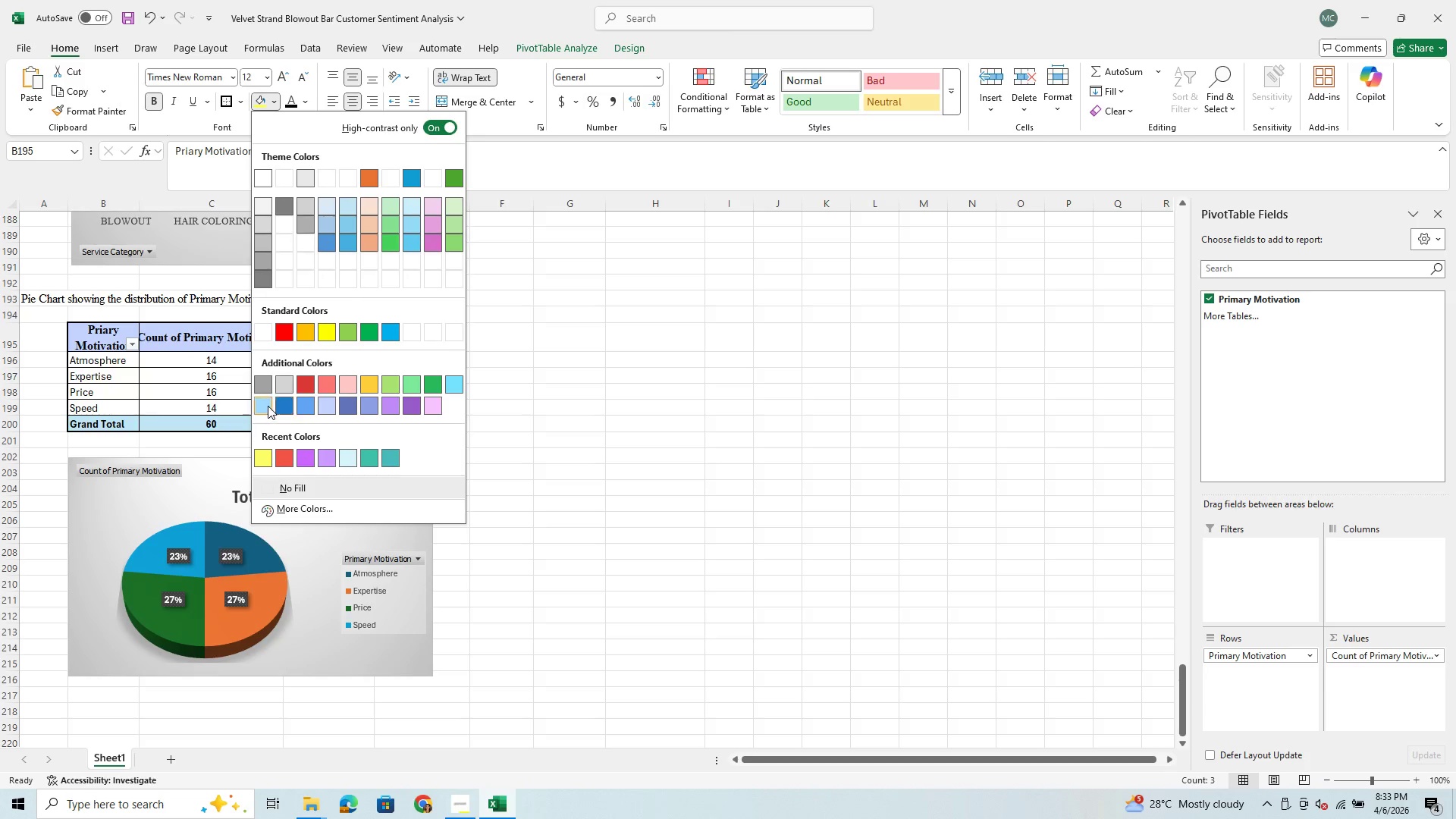 
left_click([268, 406])
 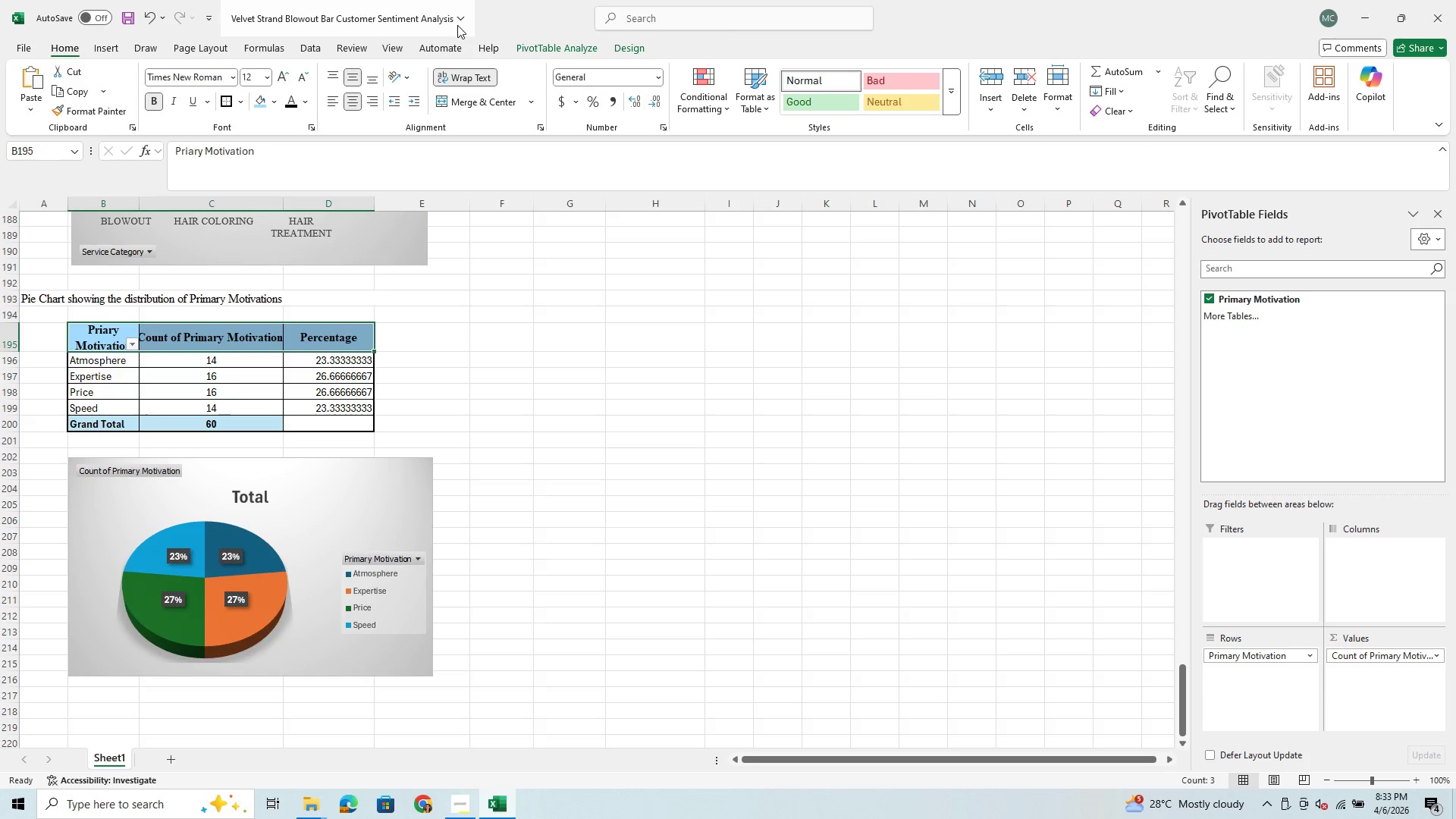 
left_click([453, 76])
 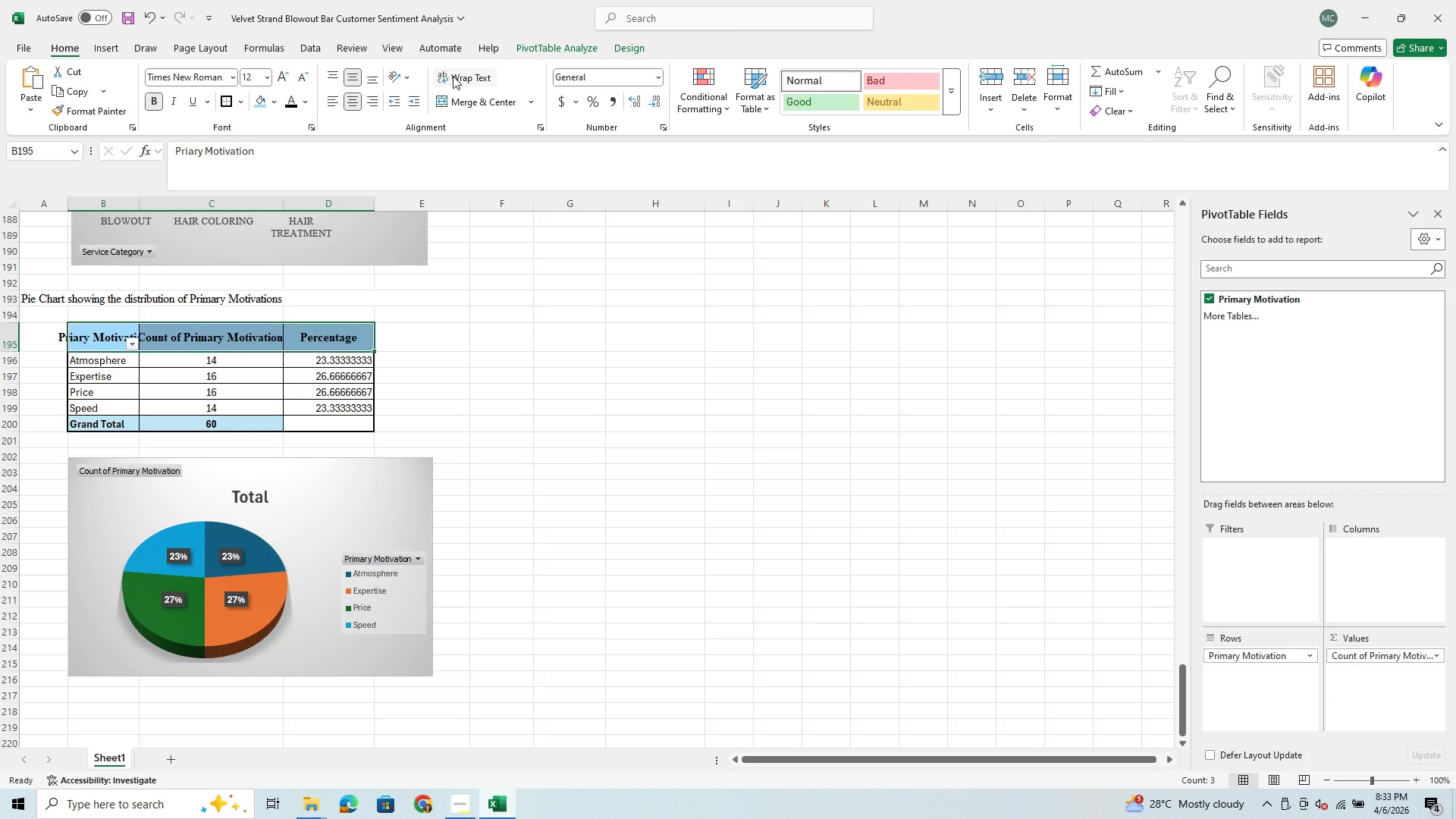 
left_click([453, 76])
 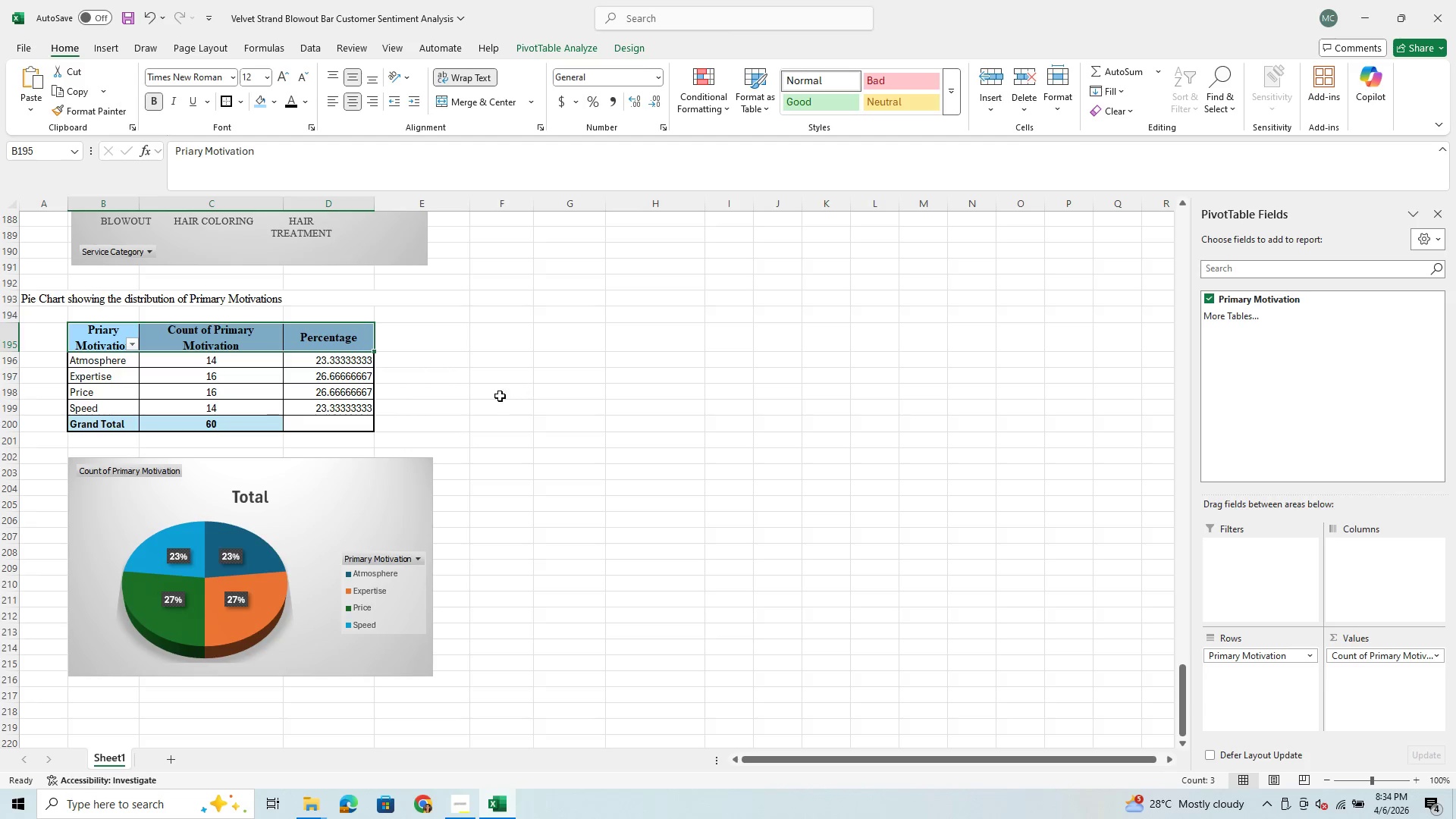 
wait(7.06)
 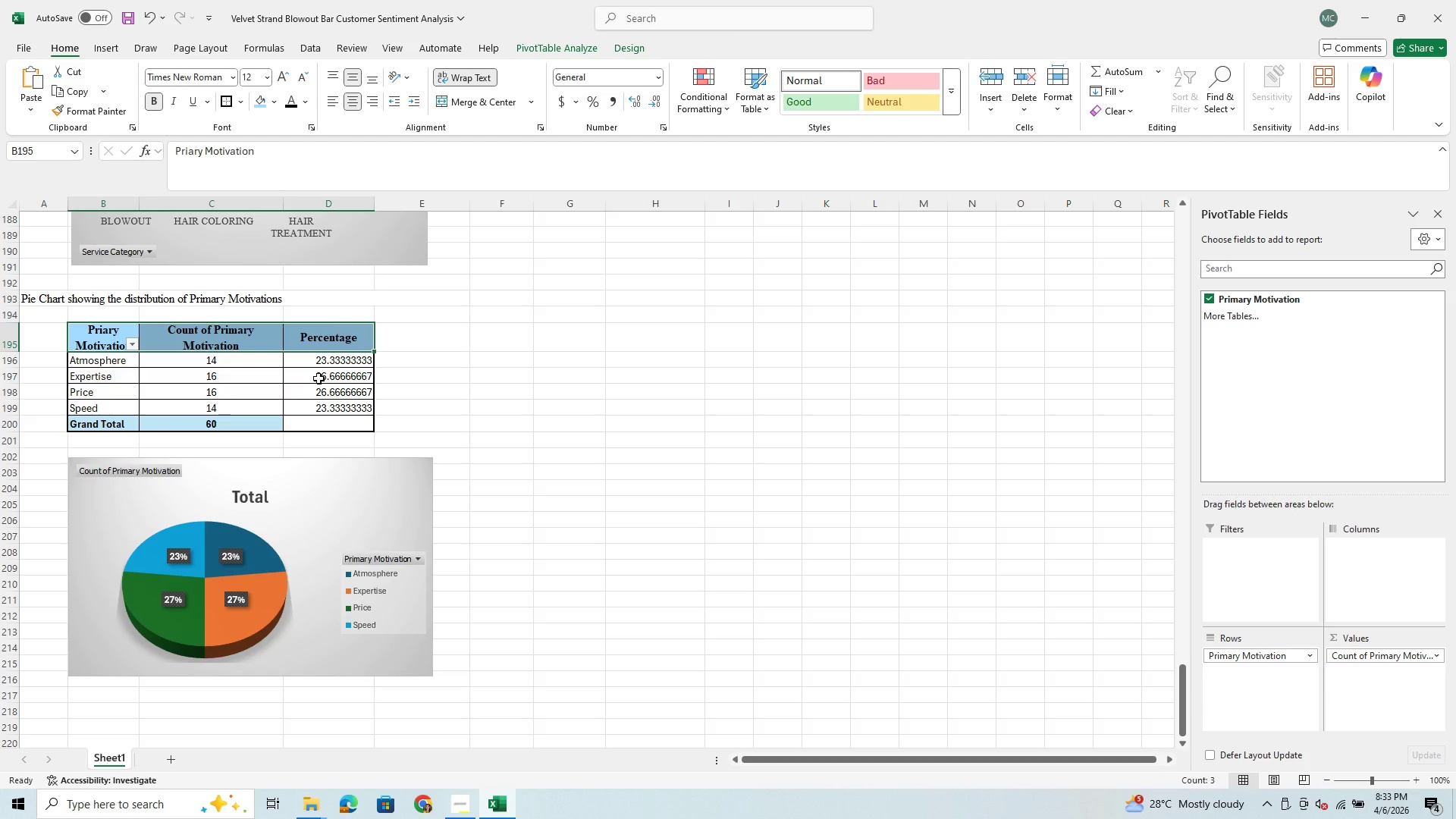 
left_click([471, 405])
 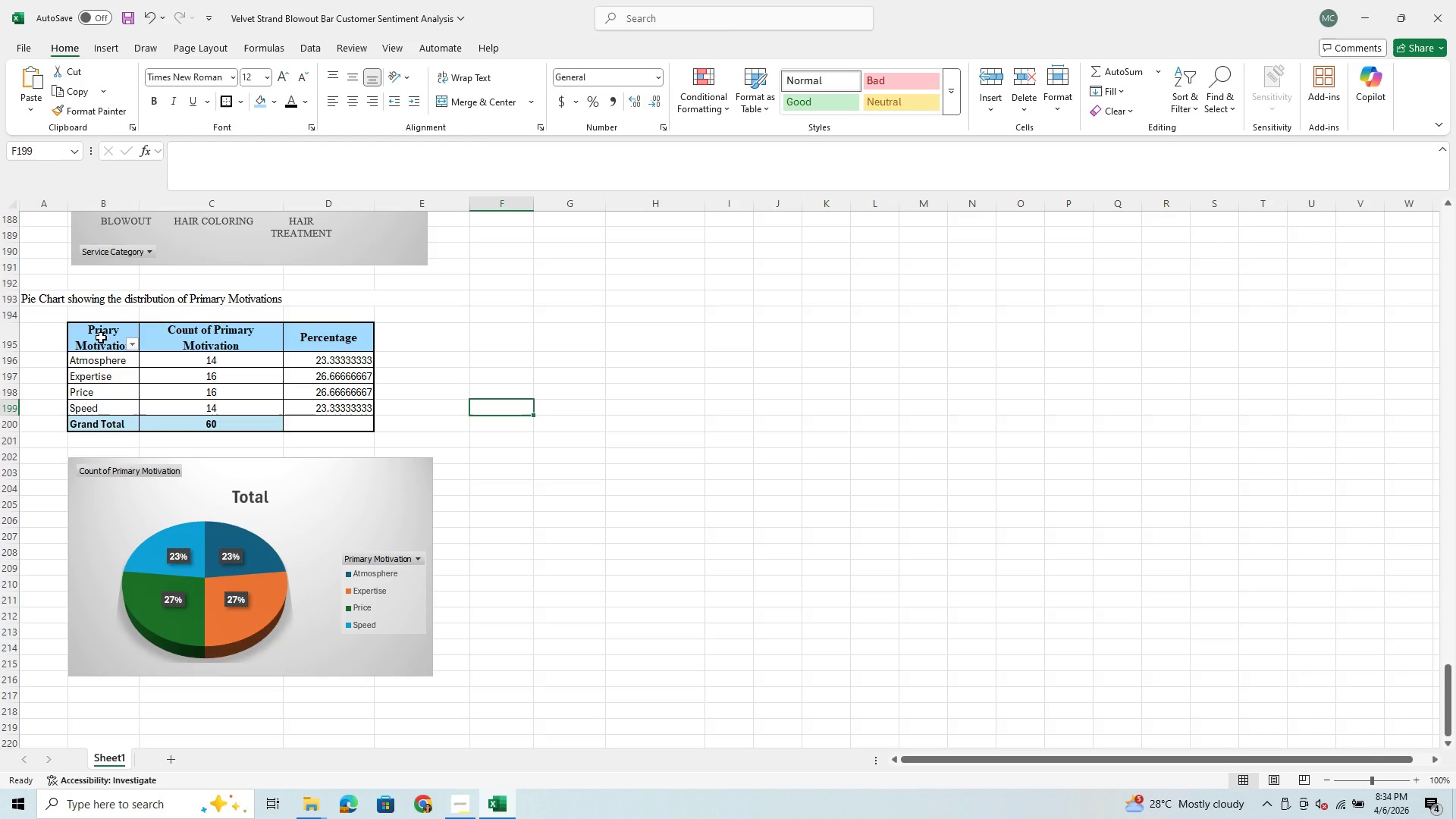 
left_click([98, 337])
 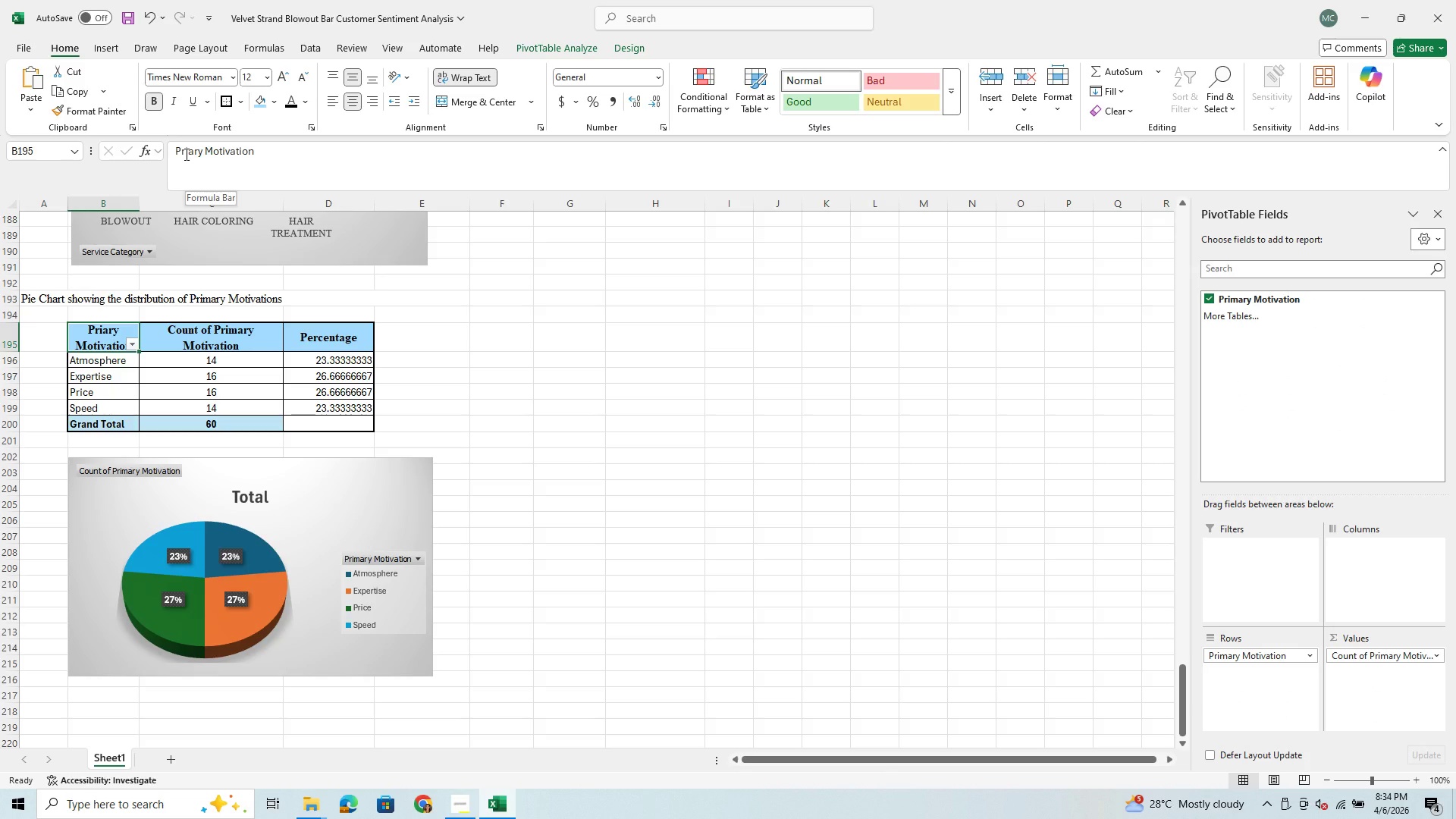 
left_click([190, 149])
 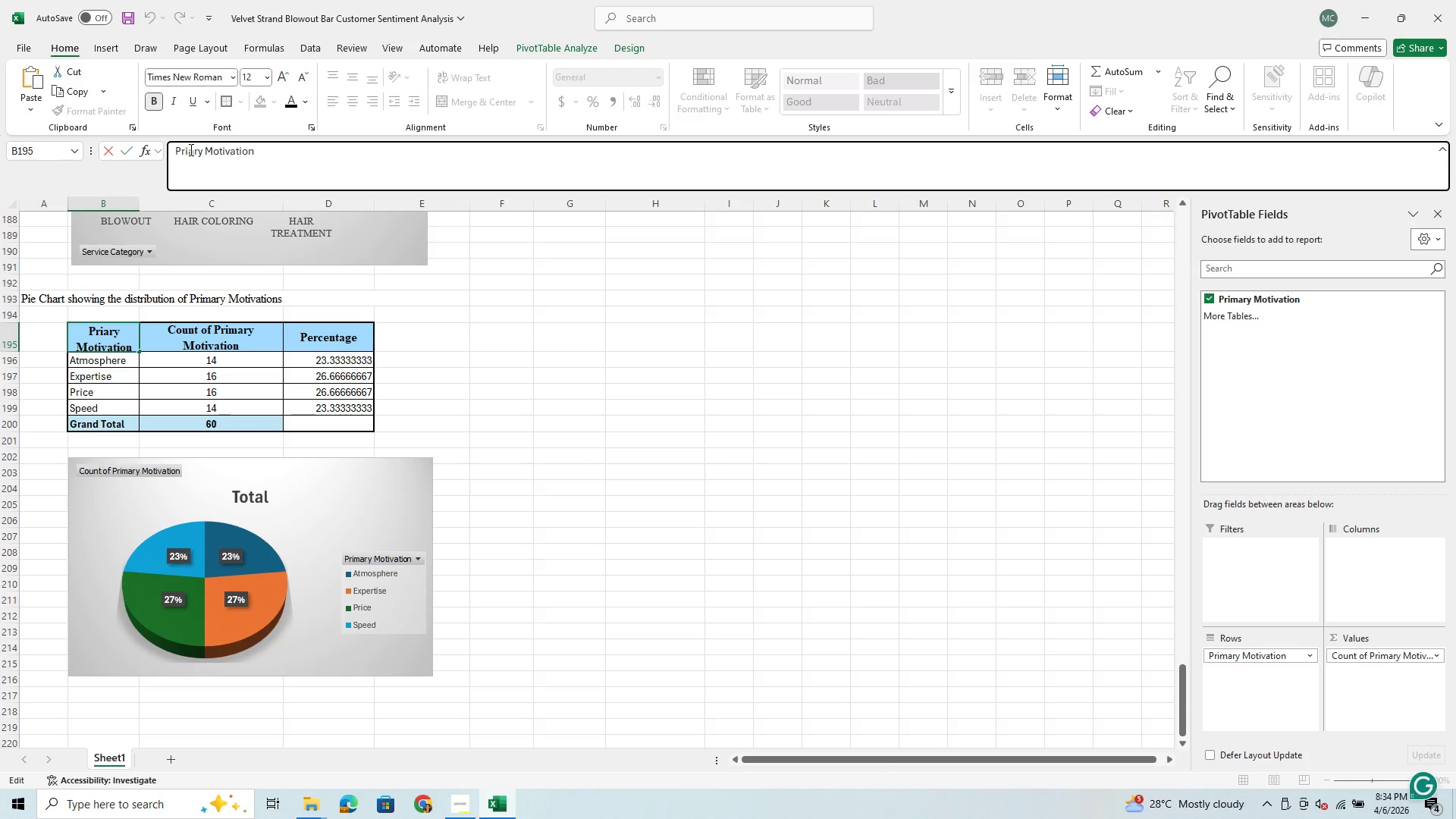 
key(M)
 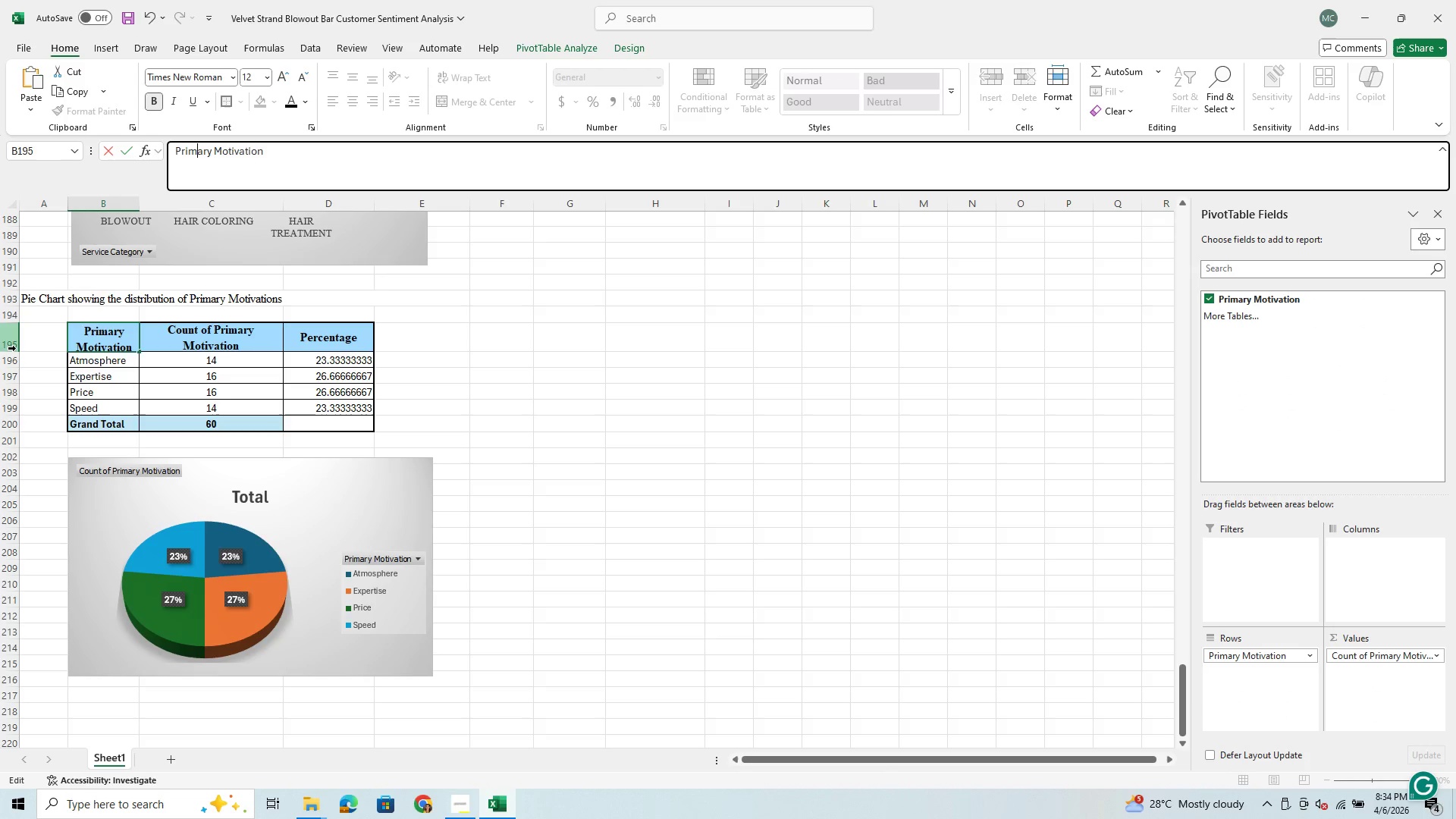 
left_click_drag(start_coordinate=[18, 354], to_coordinate=[18, 359])
 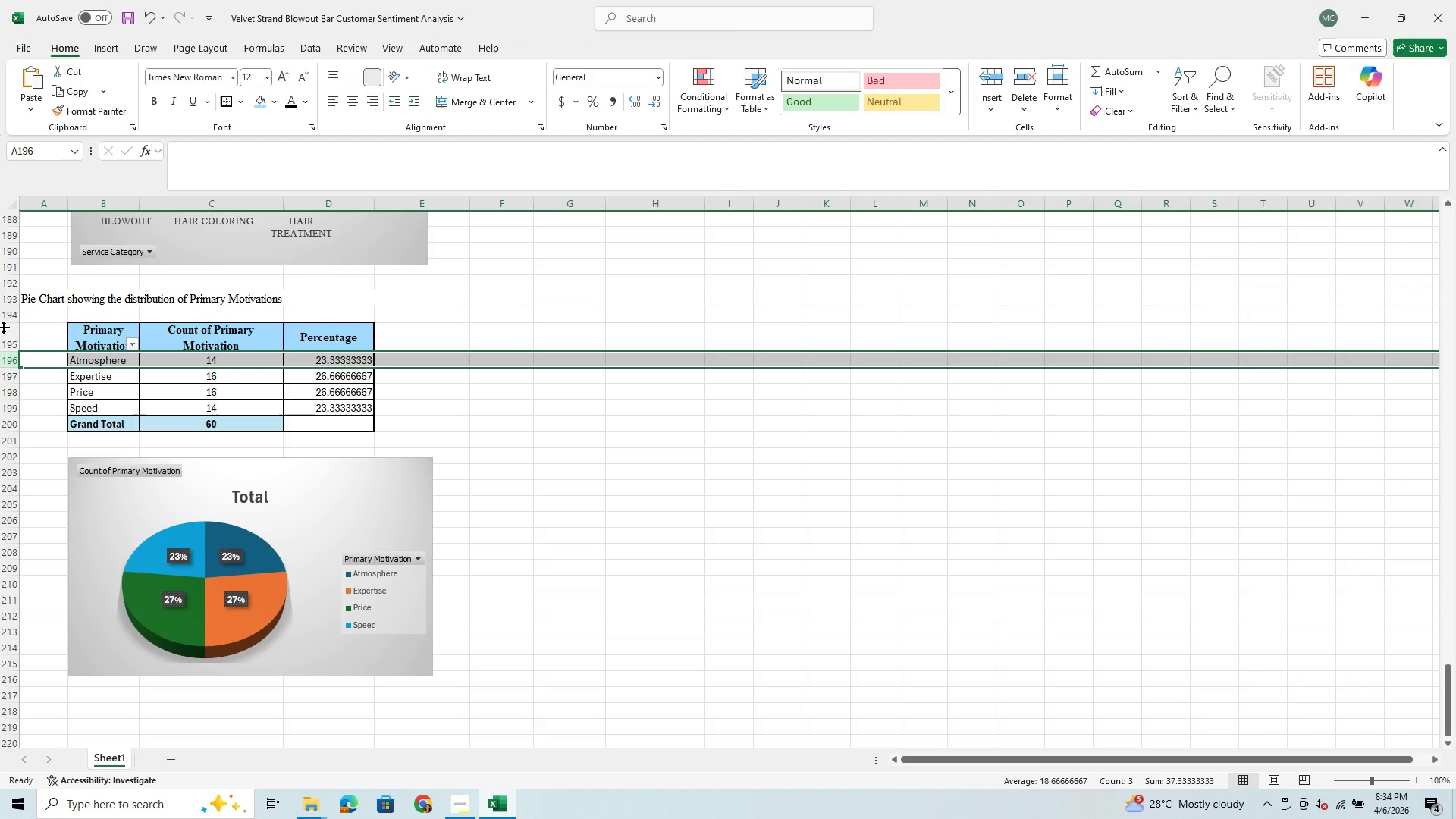 
left_click([3, 327])
 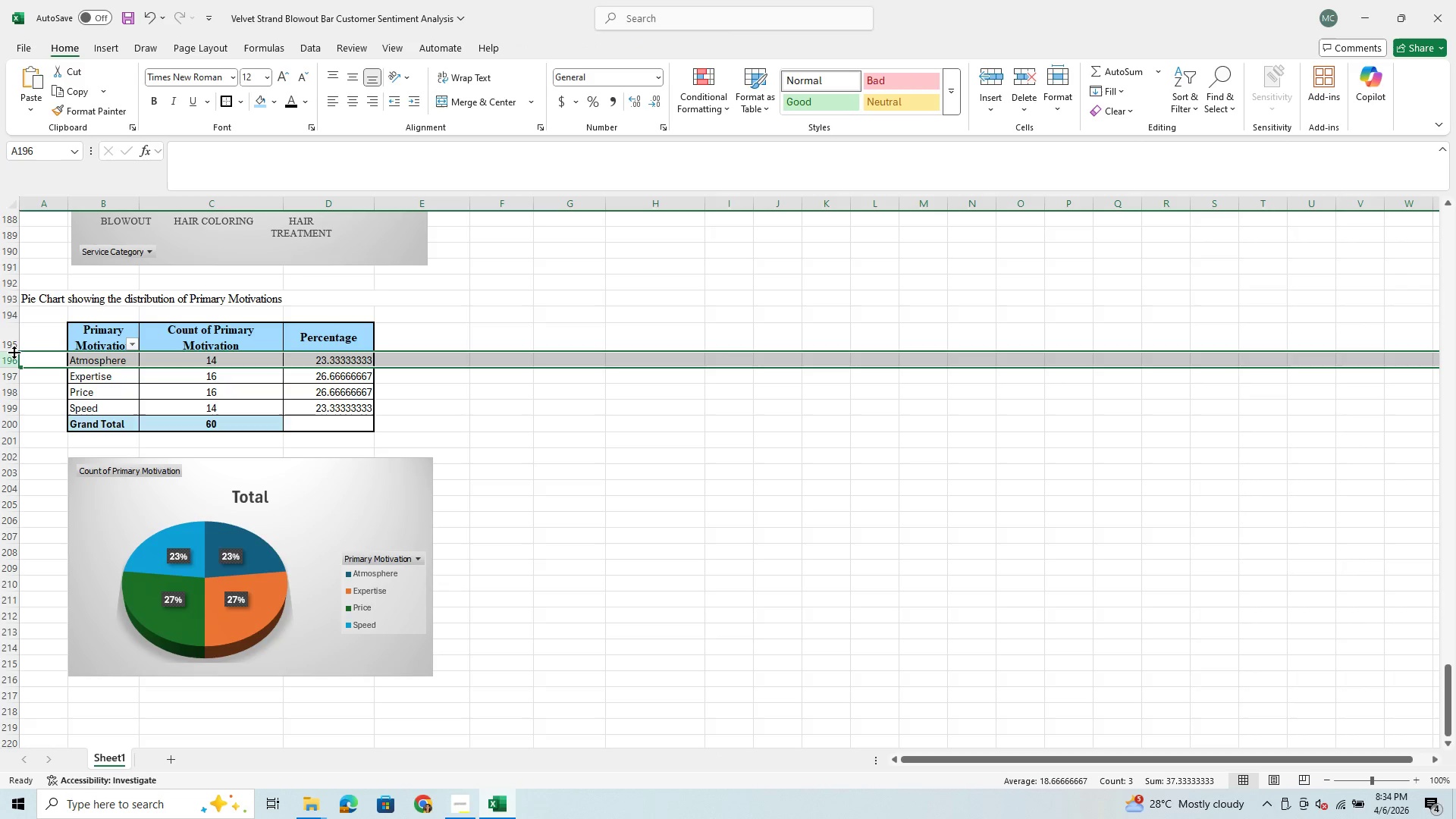 
left_click_drag(start_coordinate=[12, 350], to_coordinate=[14, 358])
 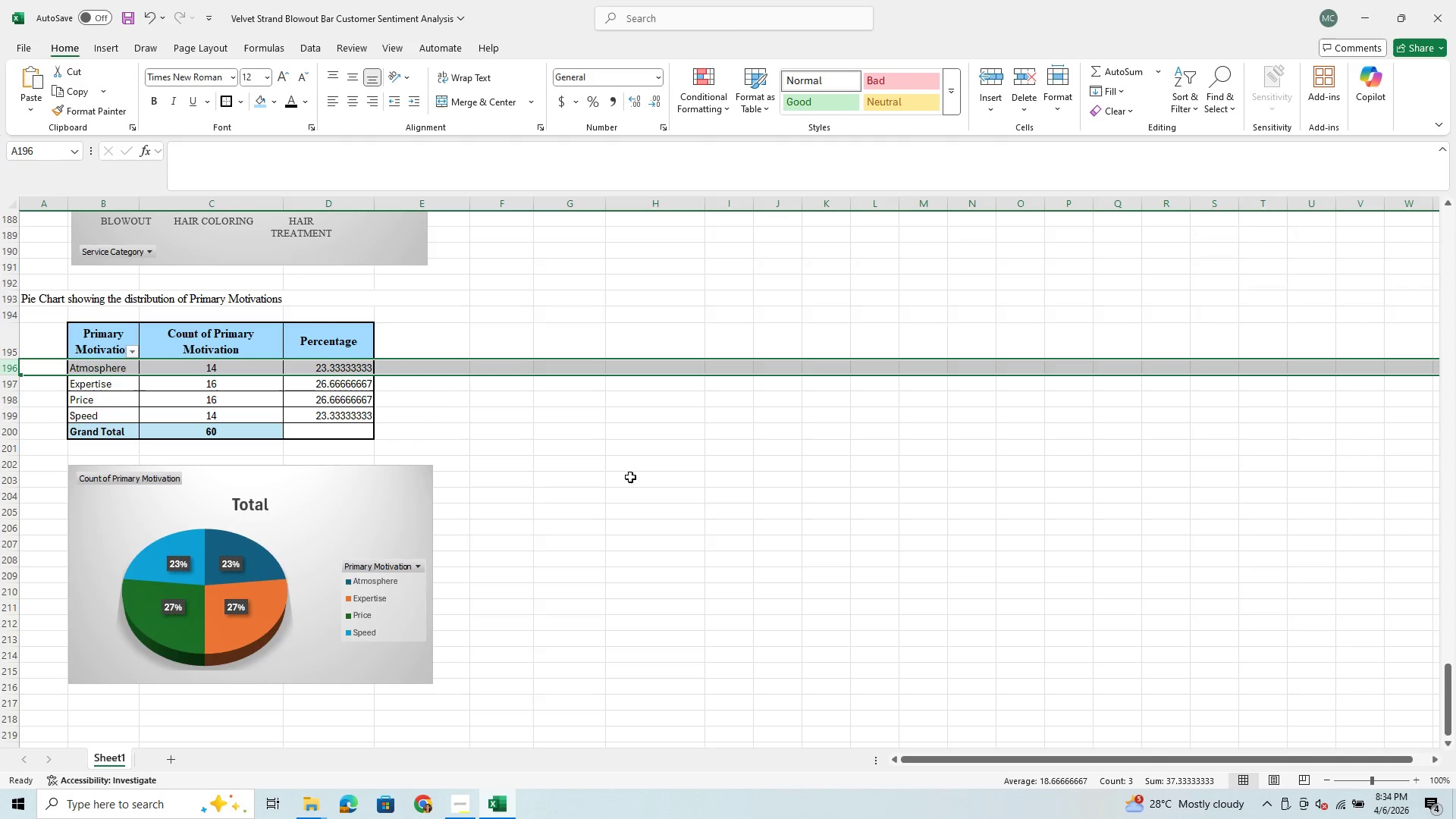 
left_click([642, 449])
 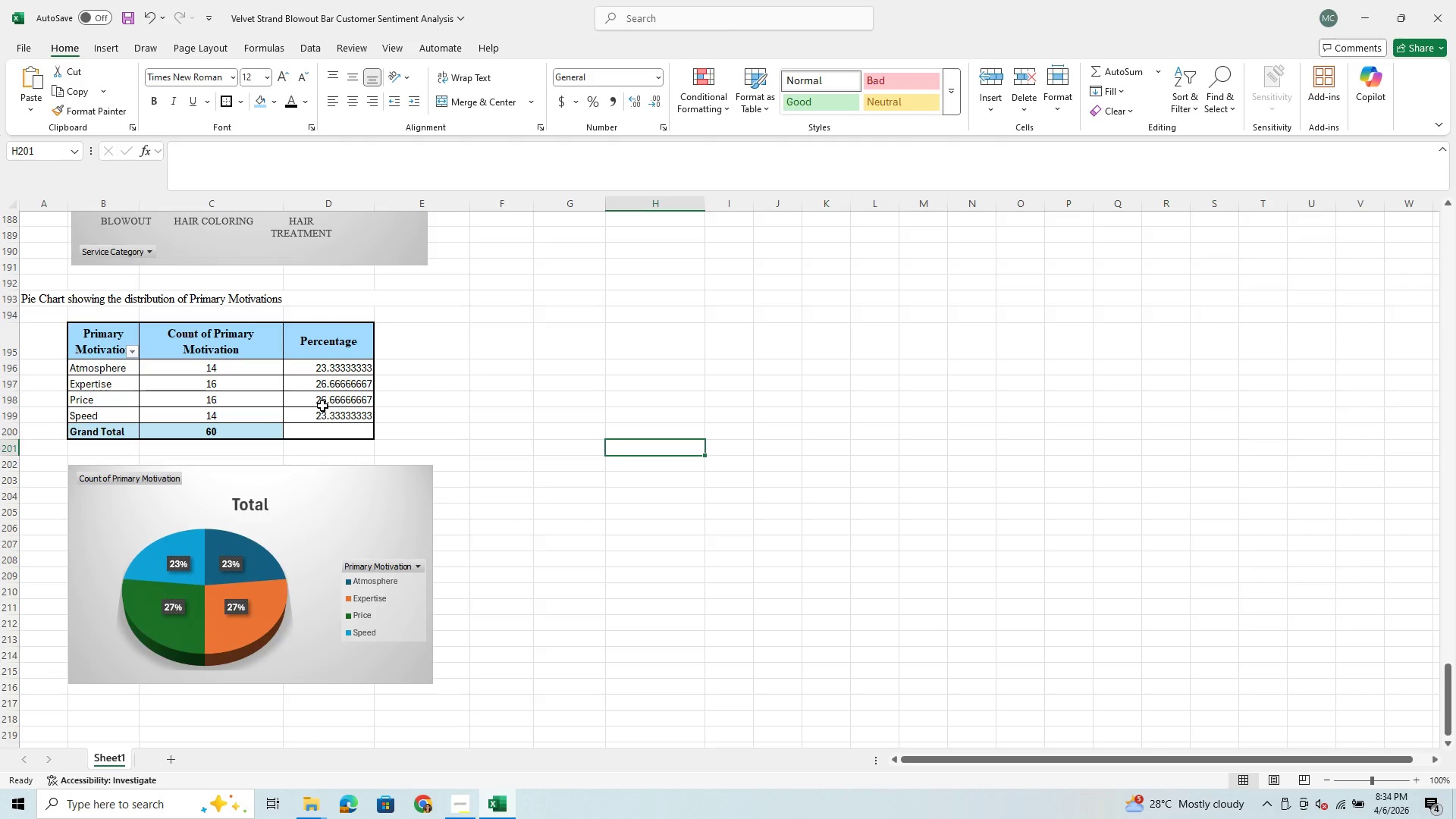 
left_click_drag(start_coordinate=[343, 361], to_coordinate=[347, 411])
 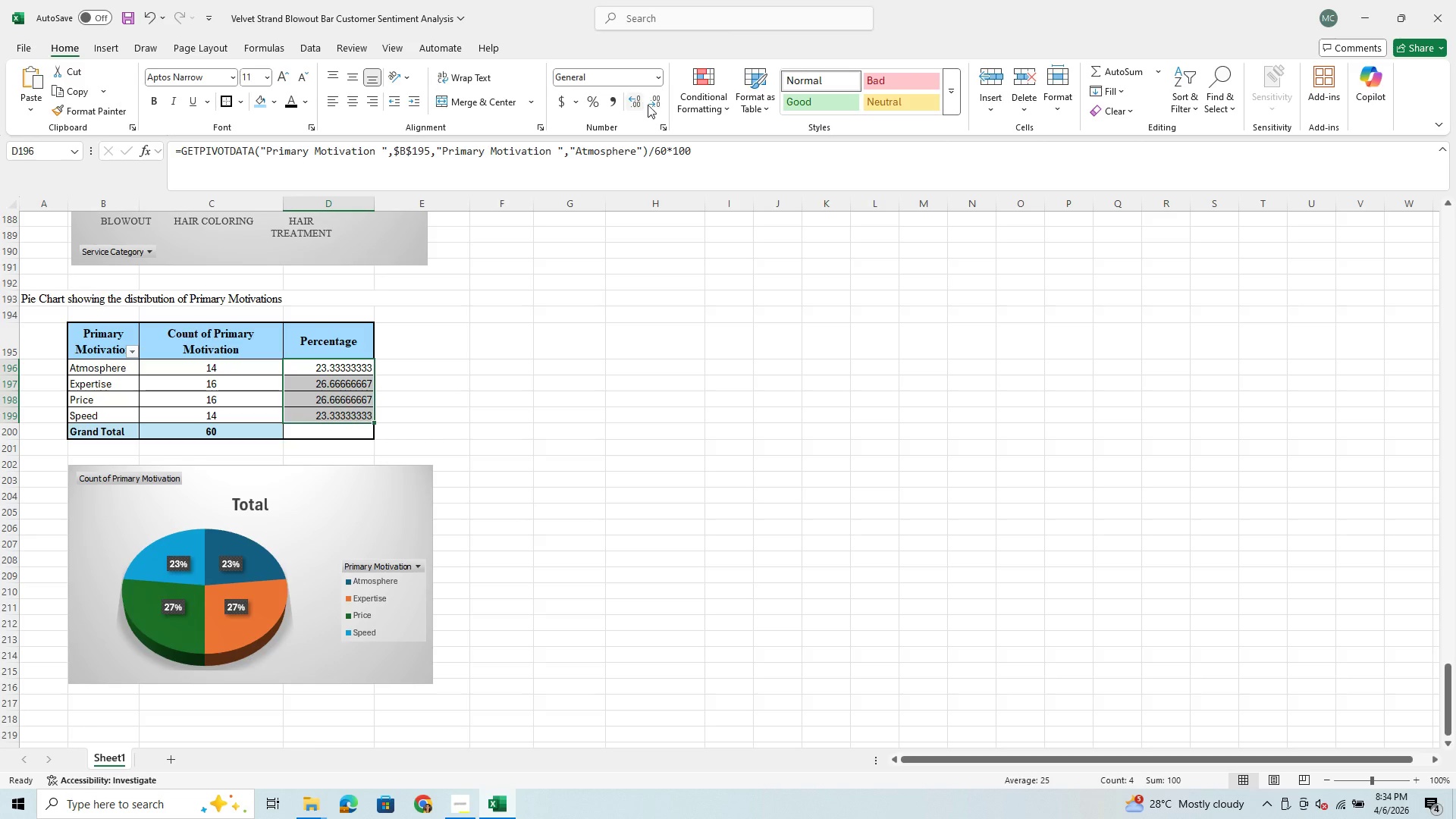 
left_click([663, 98])
 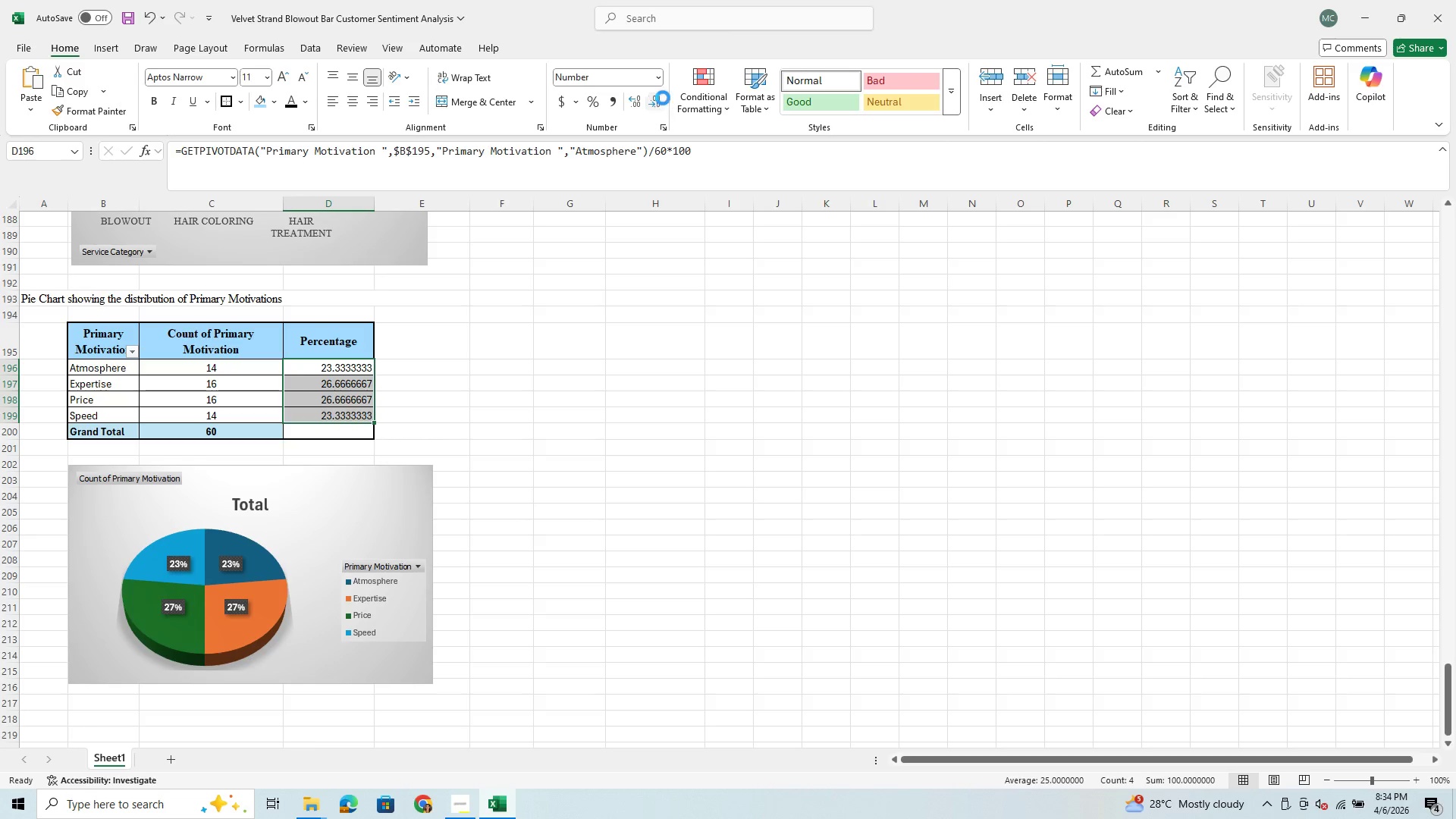 
double_click([663, 98])
 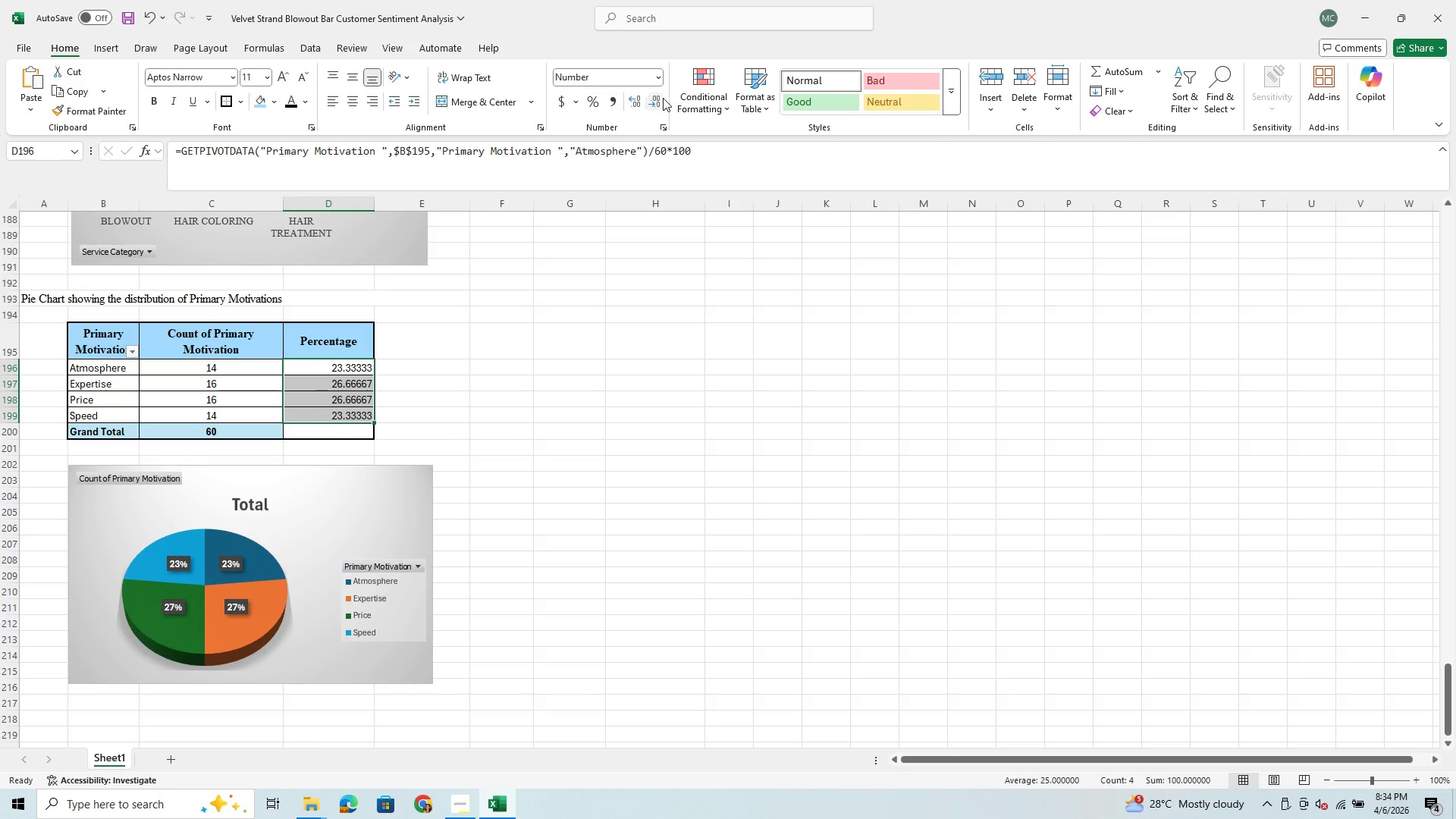 
triple_click([663, 98])
 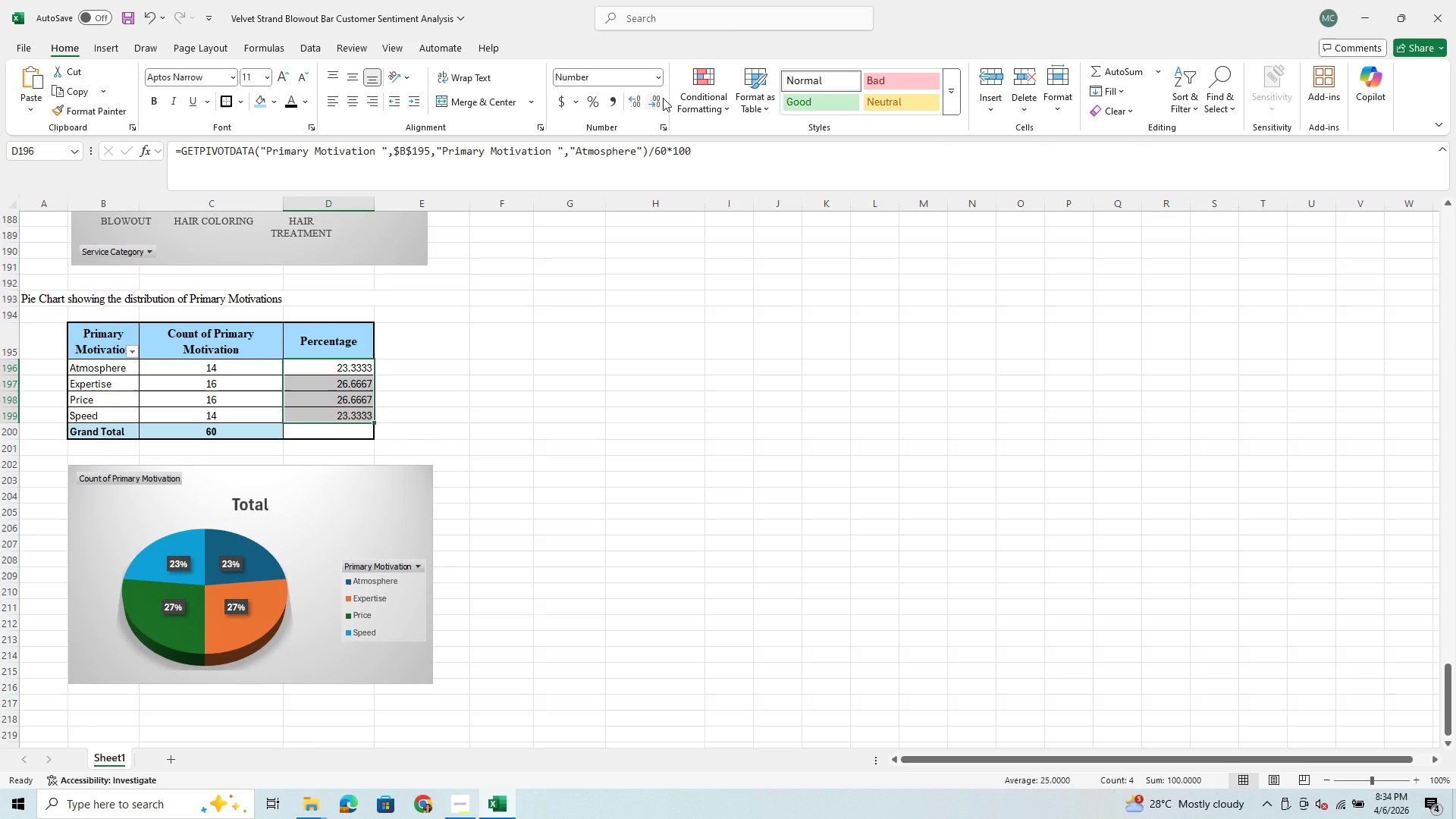 
left_click([663, 98])
 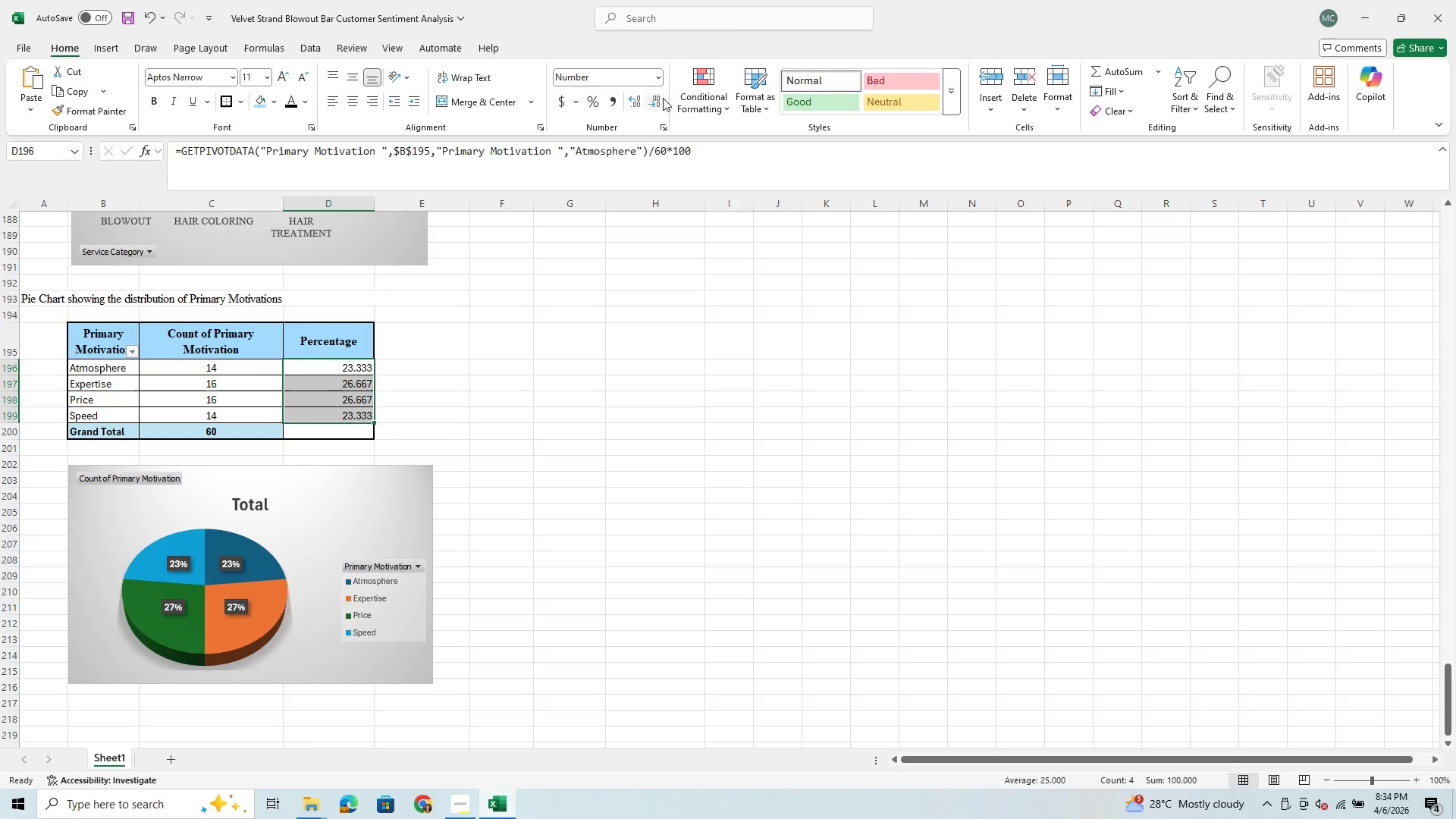 
left_click([663, 98])
 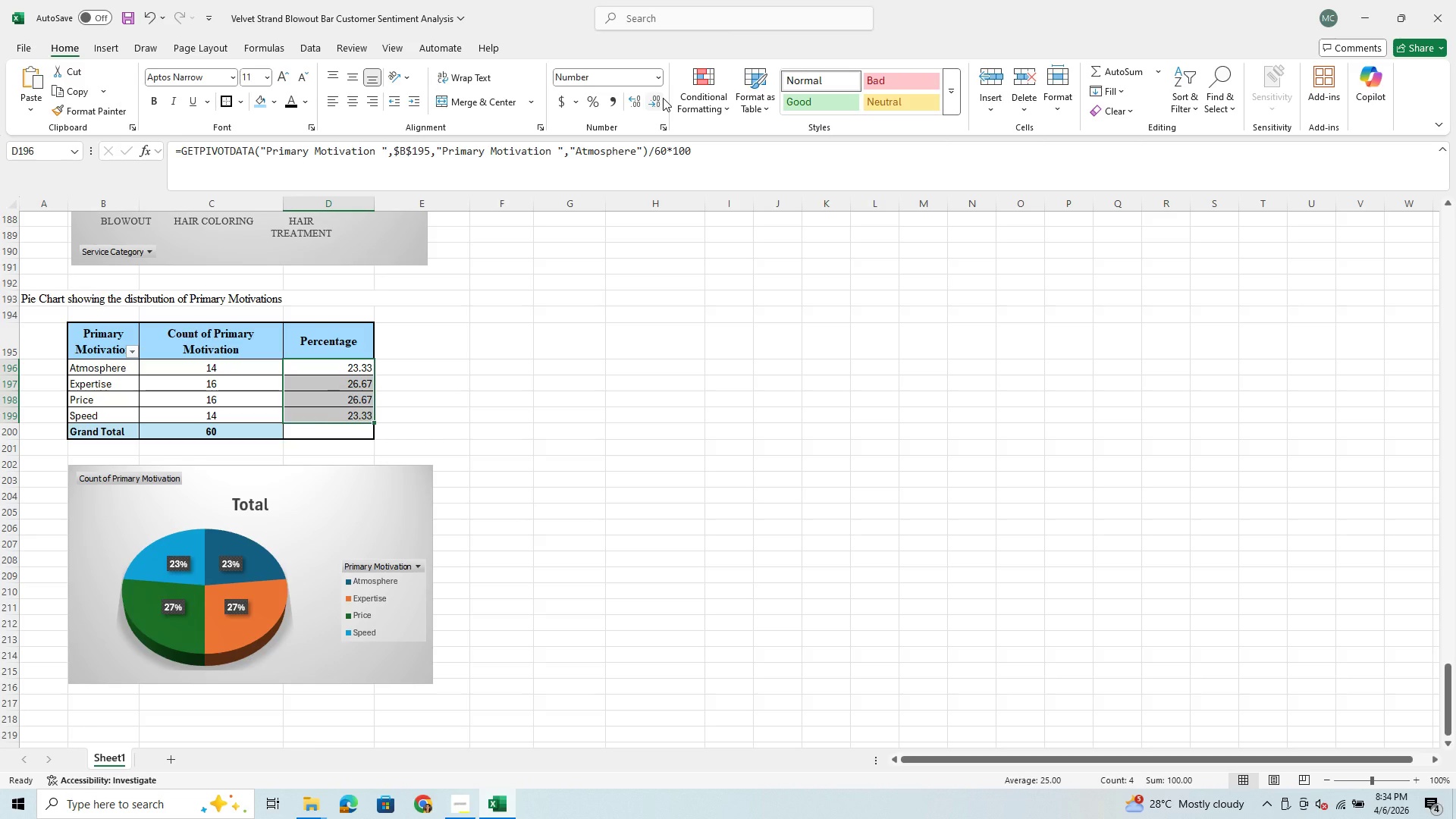 
left_click([663, 98])
 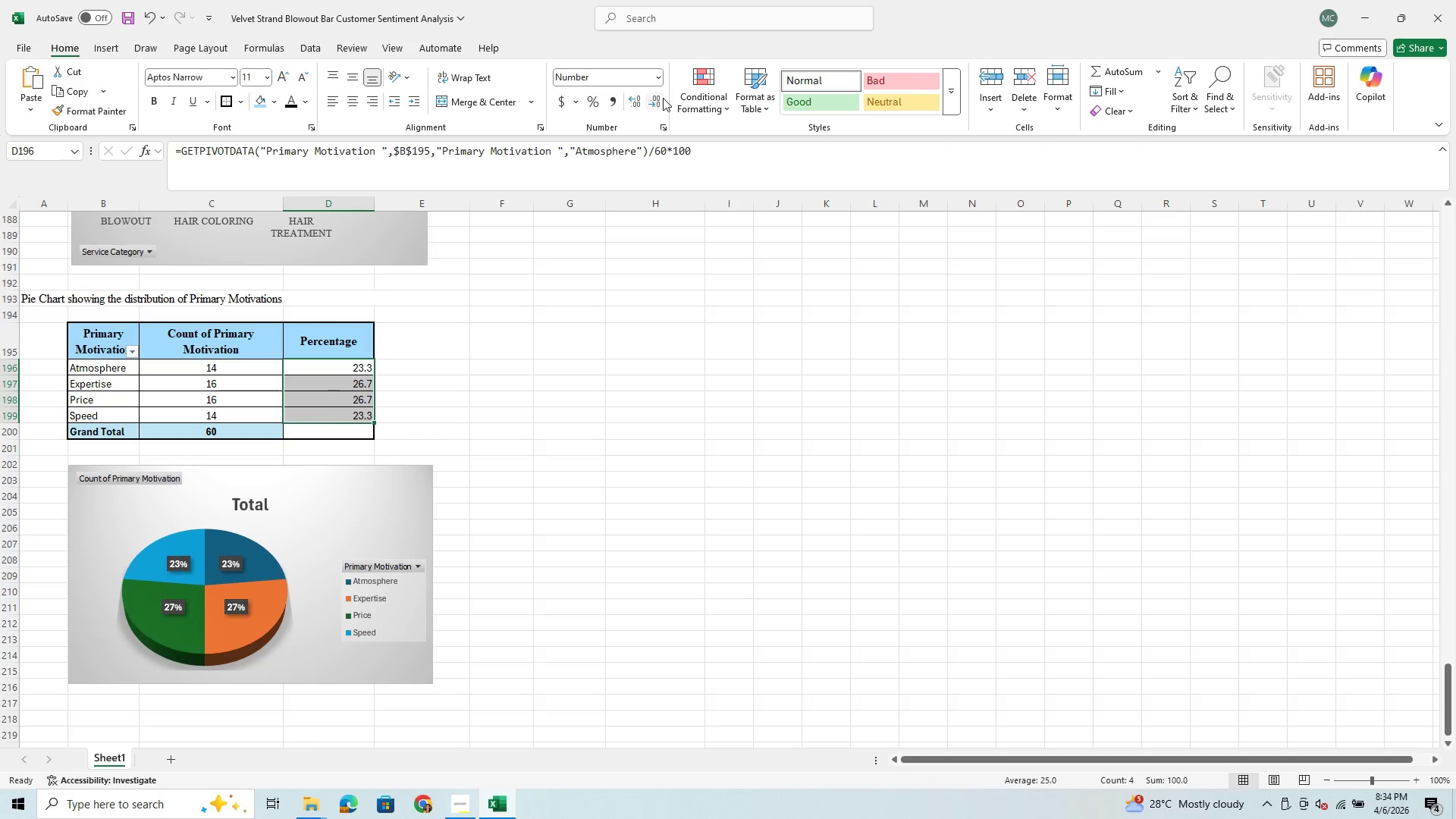 
left_click([663, 98])
 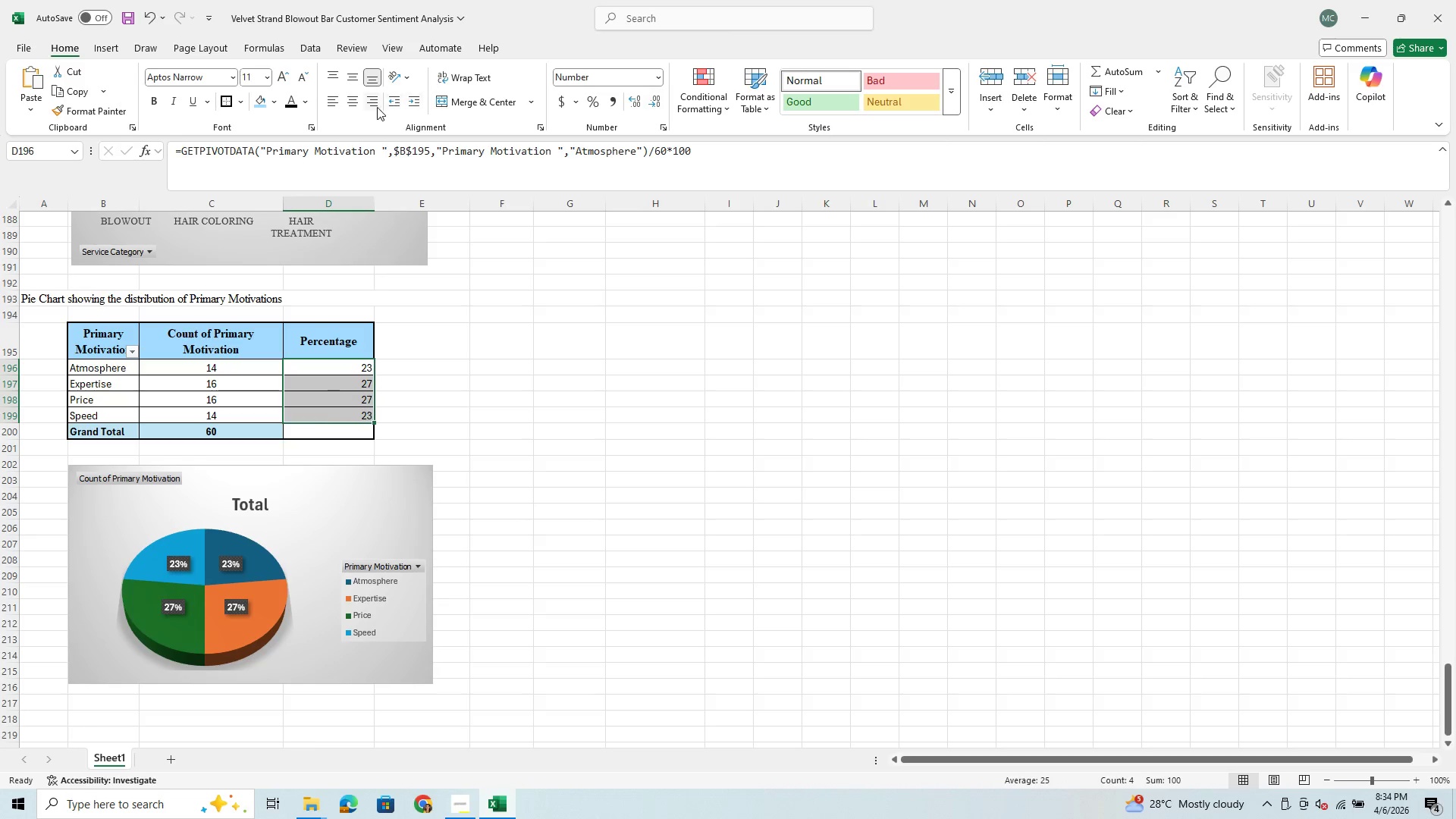 
left_click([348, 104])
 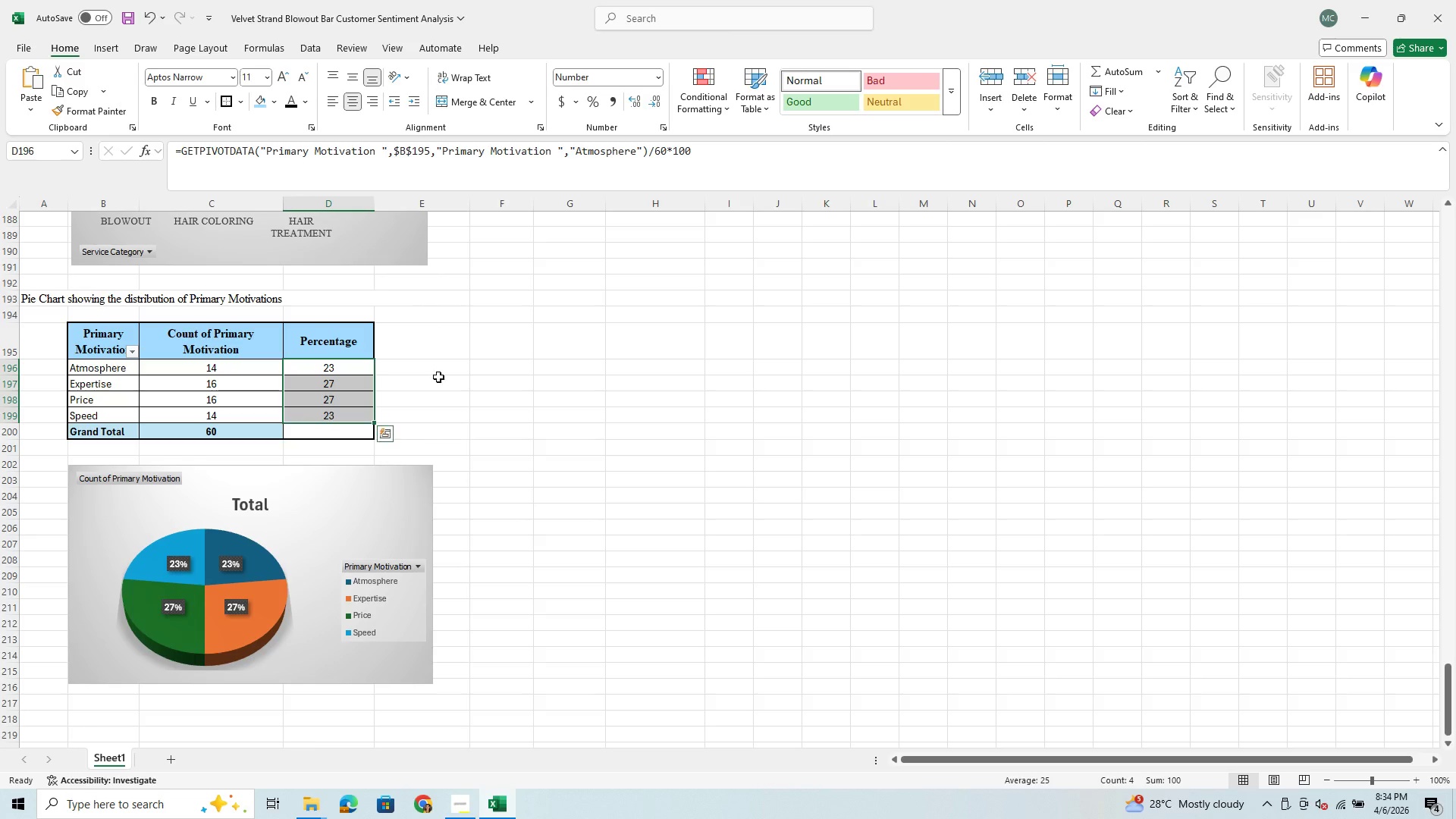 
left_click([447, 422])
 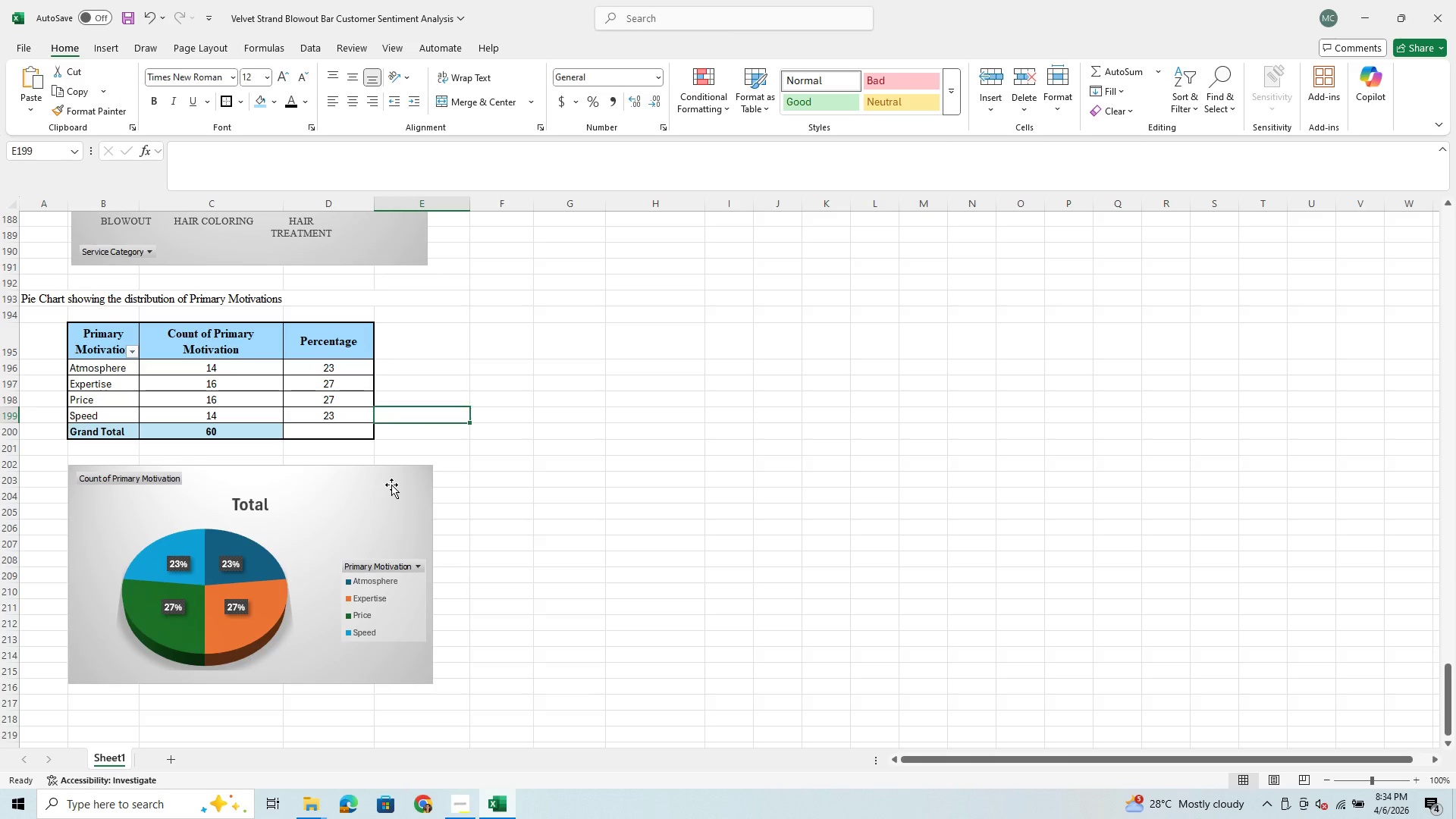 
scroll: coordinate [391, 485], scroll_direction: down, amount: 1.0
 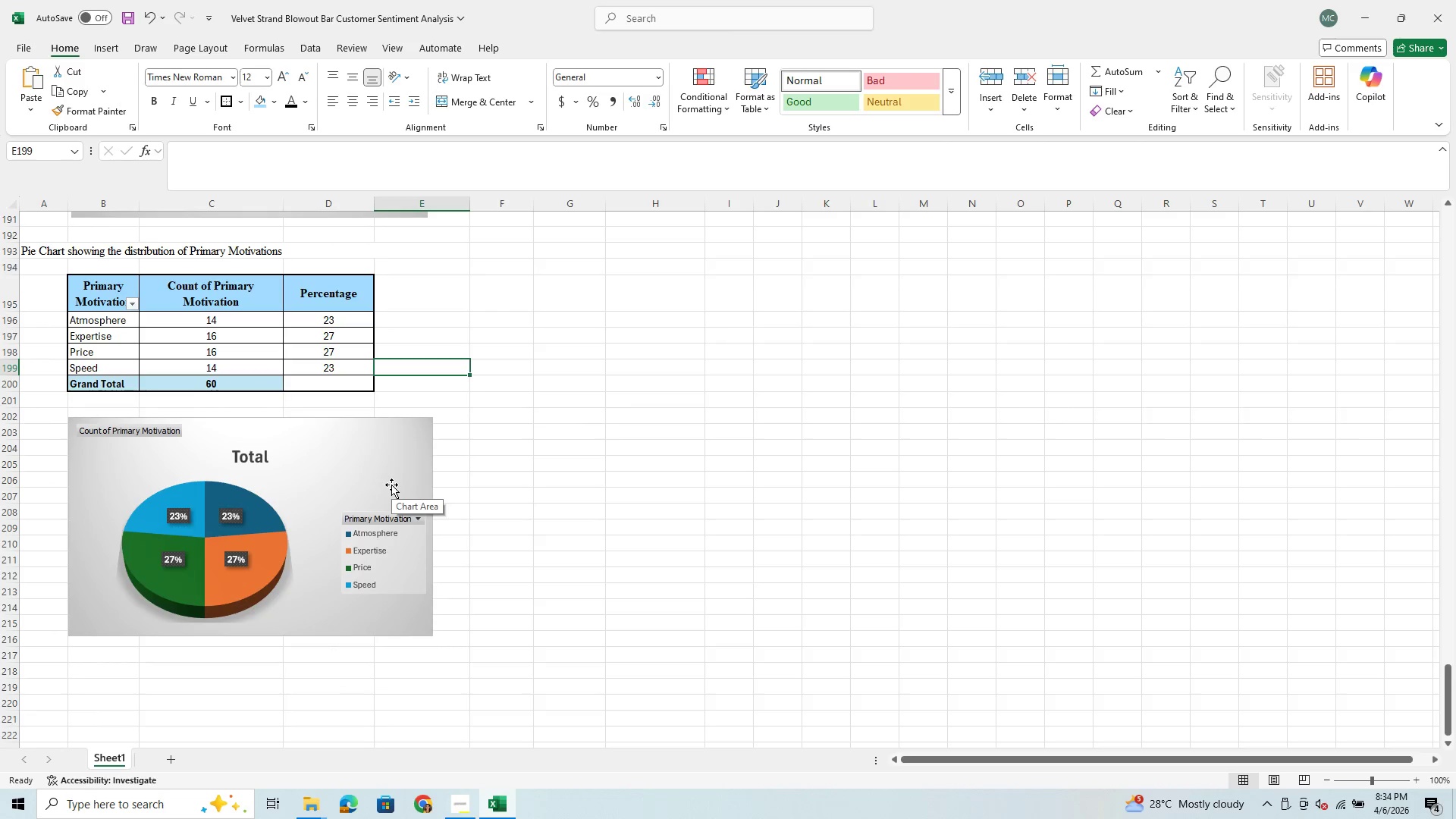 
mouse_move([352, 410])
 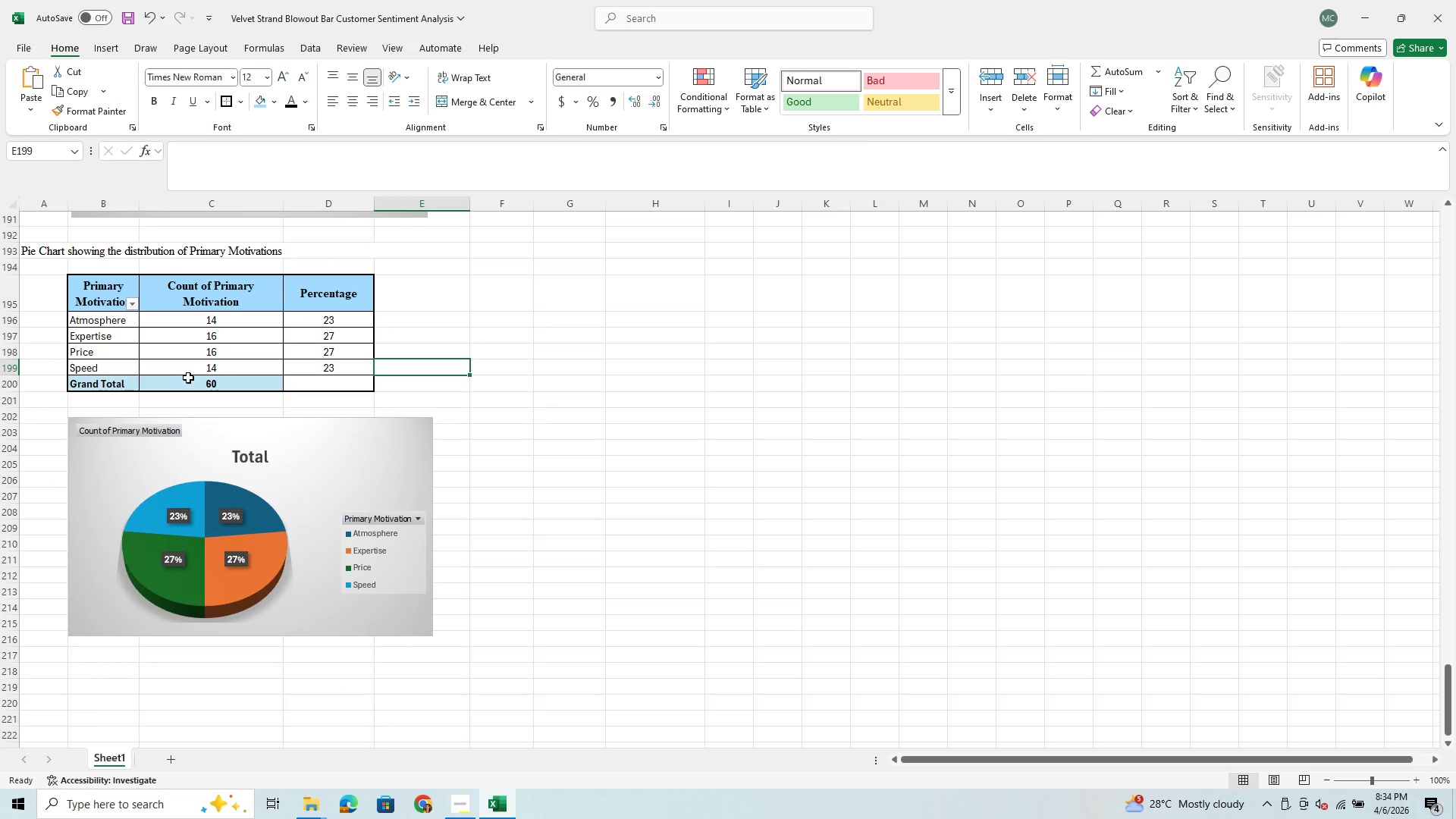 
left_click_drag(start_coordinate=[196, 382], to_coordinate=[309, 383])
 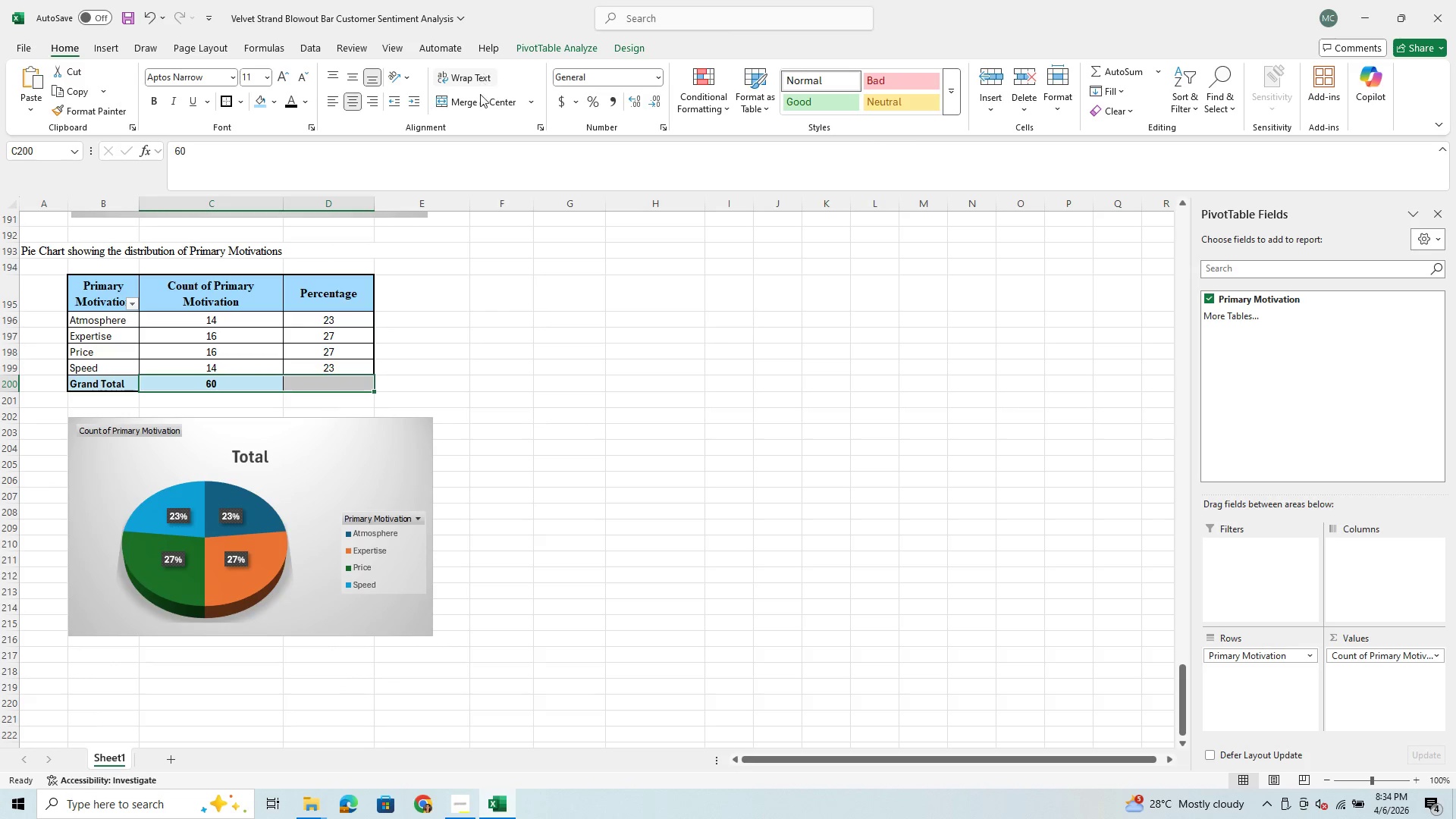 
left_click([484, 99])
 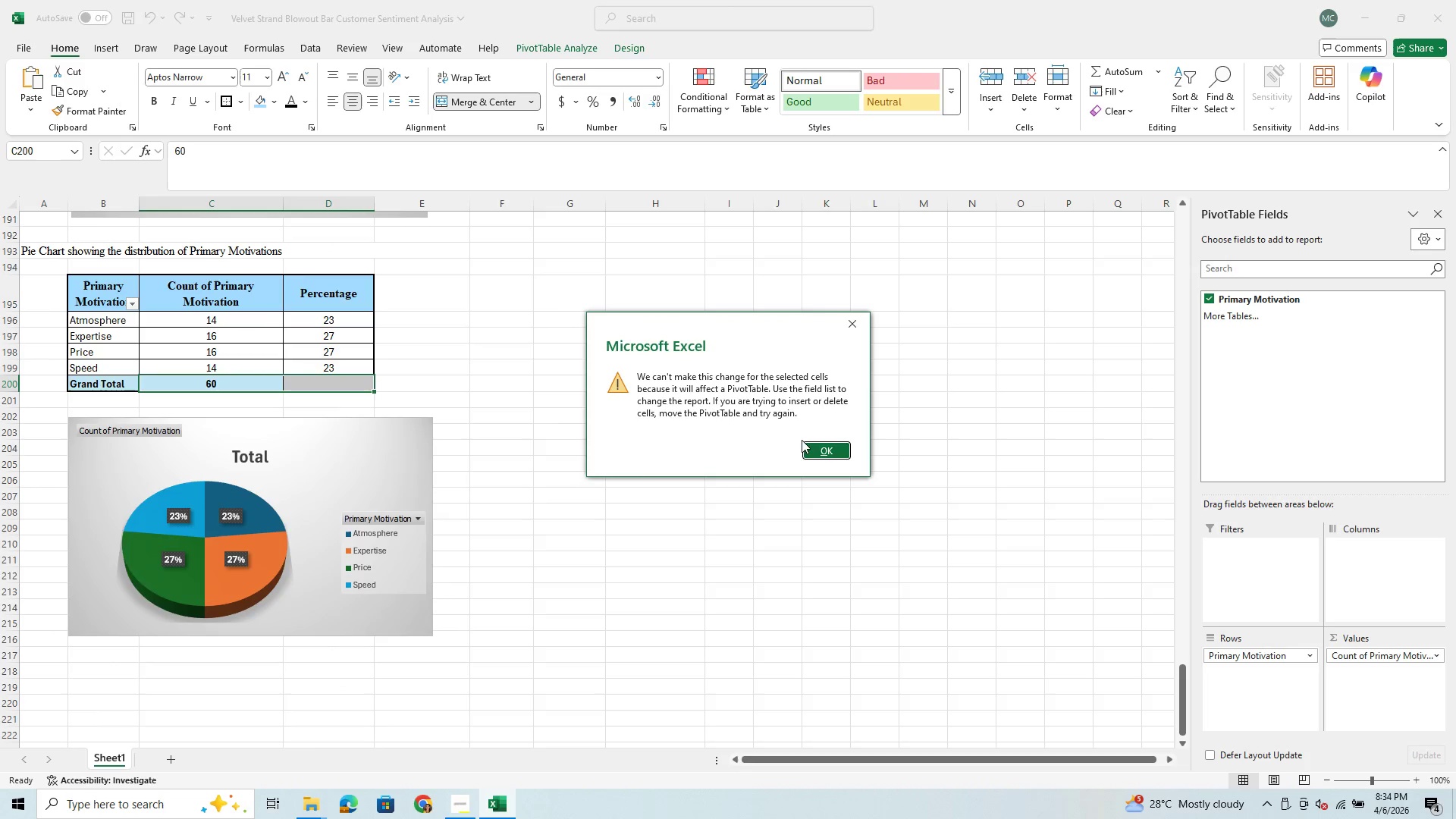 
left_click([814, 447])
 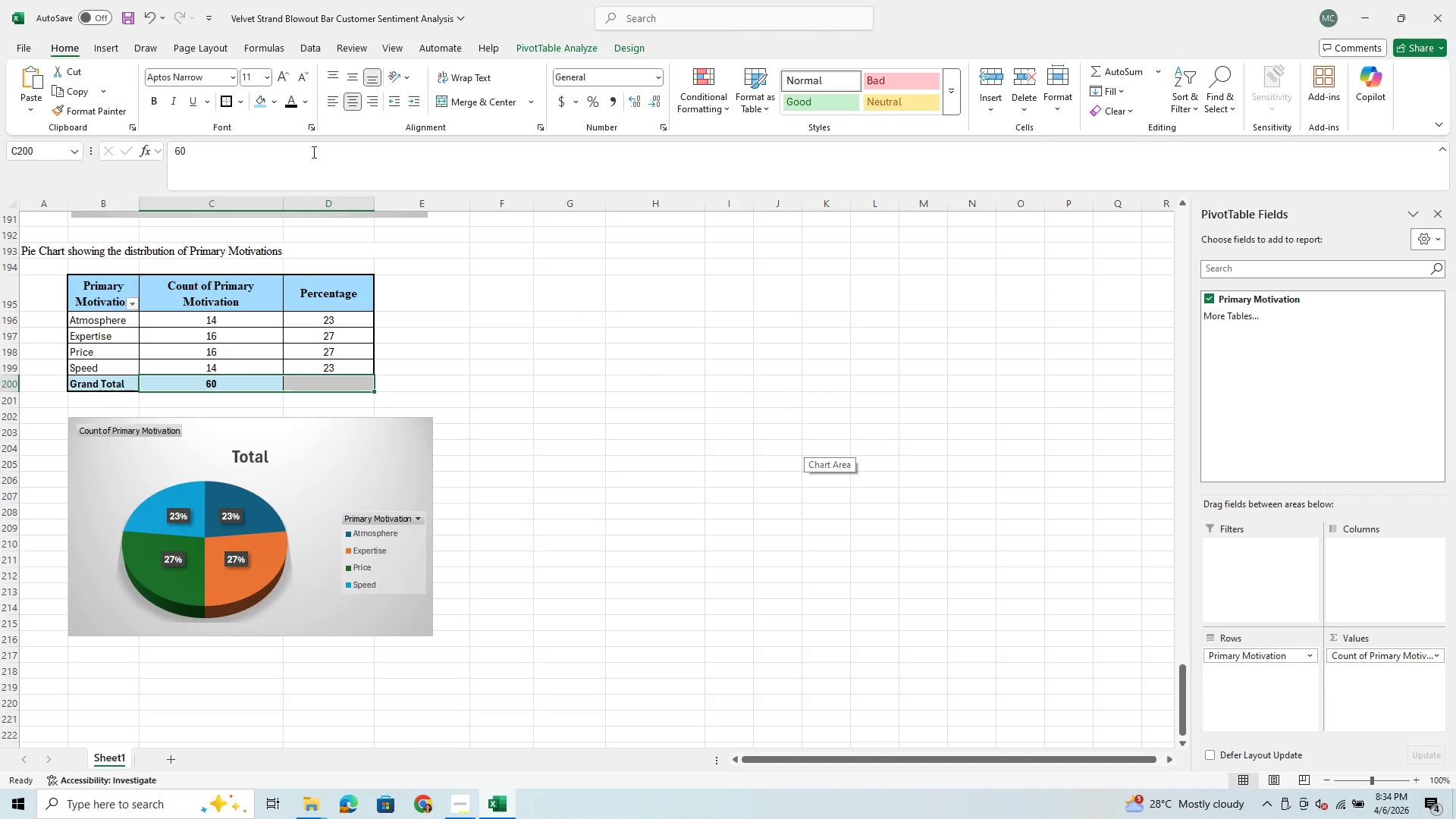 
left_click([259, 99])
 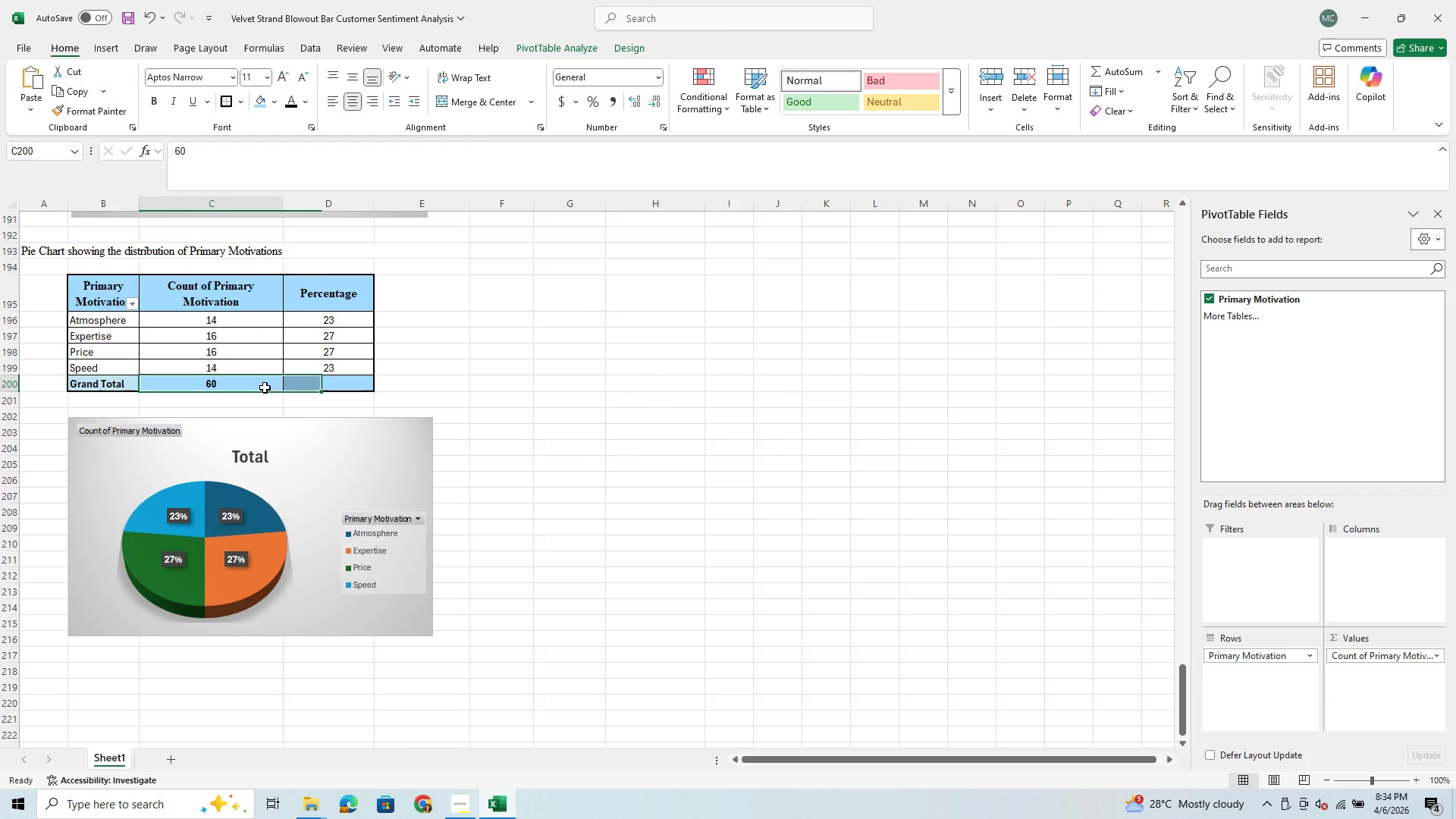 
left_click([265, 388])
 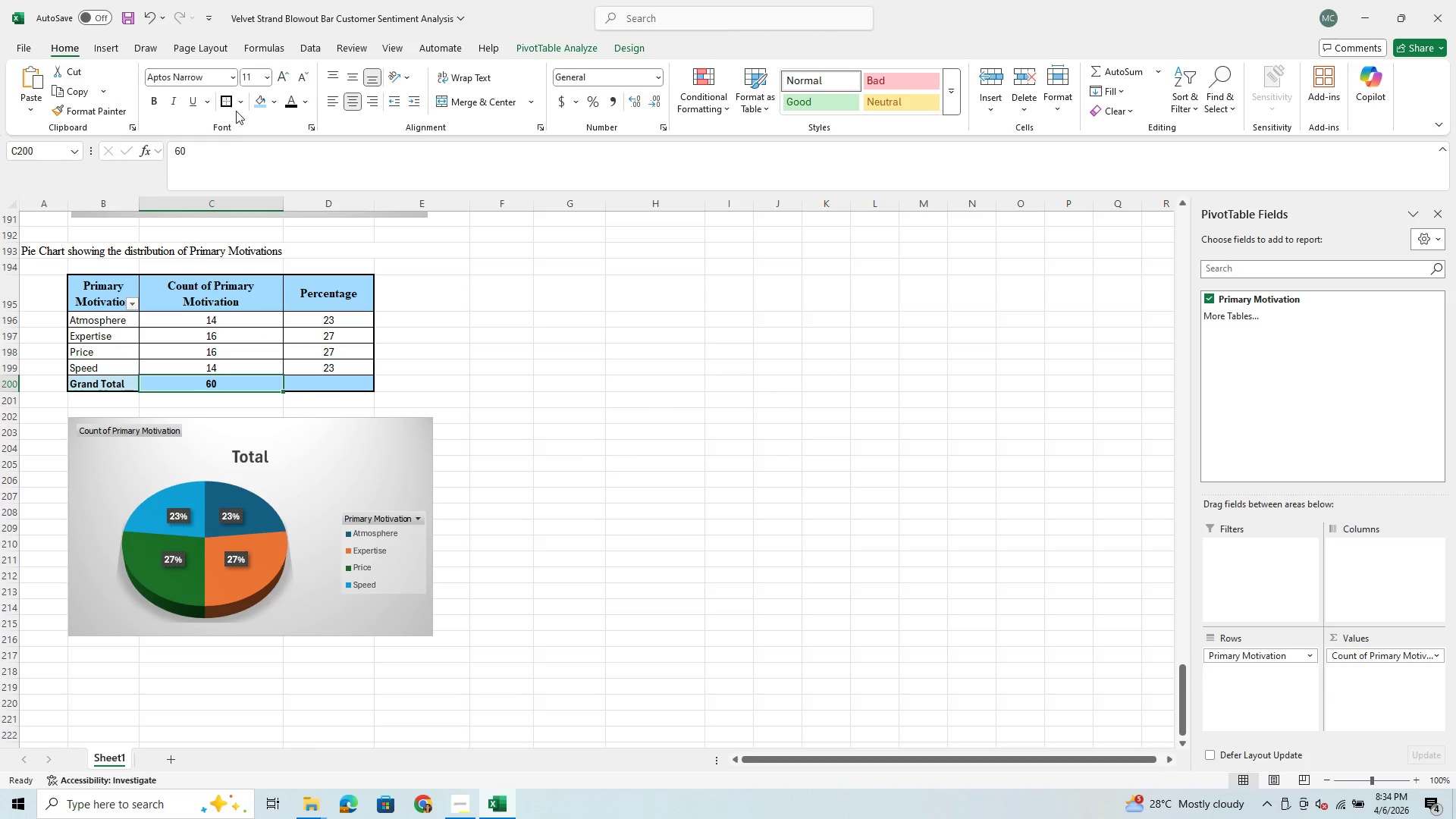 
left_click([240, 99])
 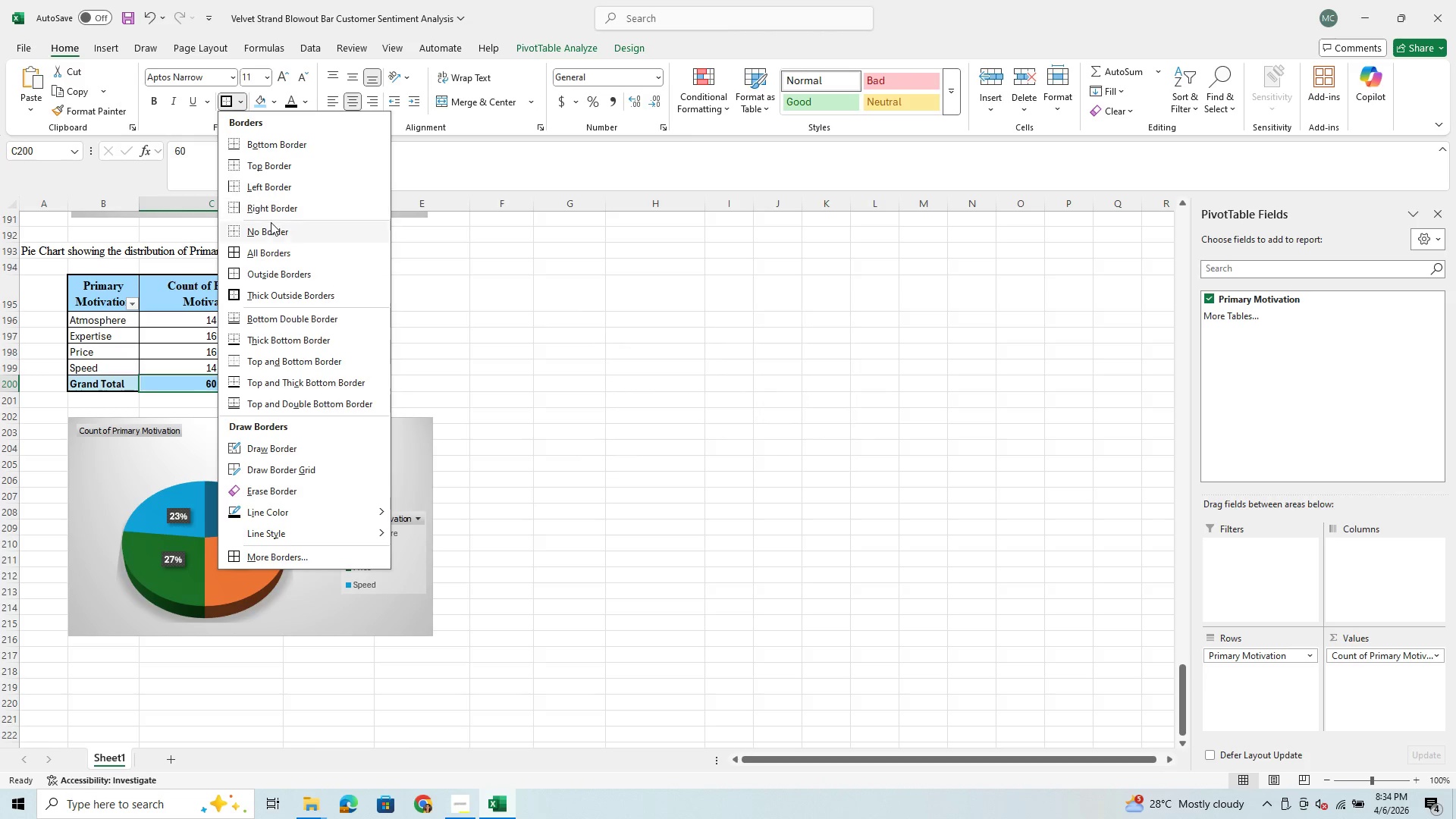 
left_click([271, 222])
 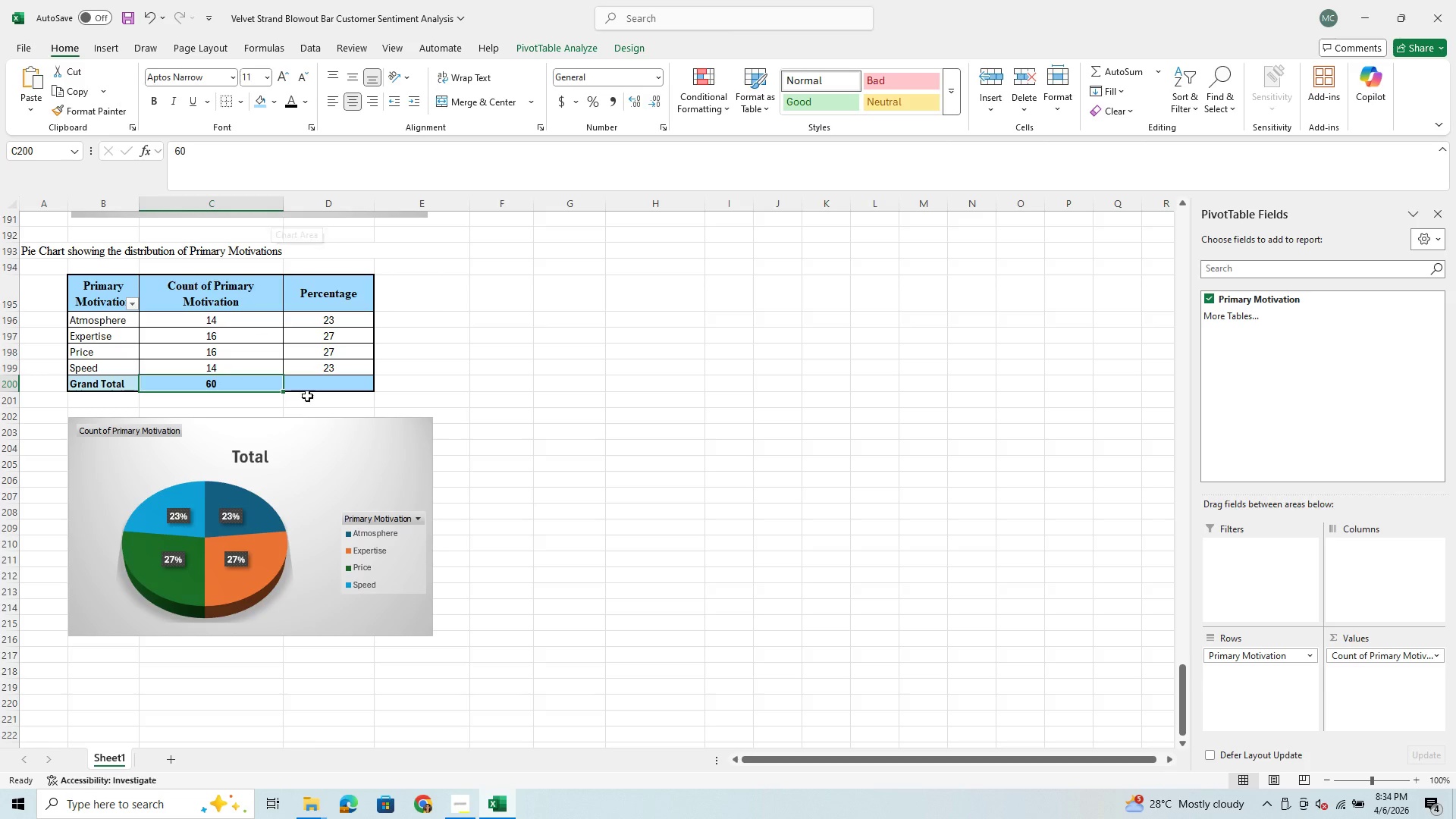 
left_click([325, 397])
 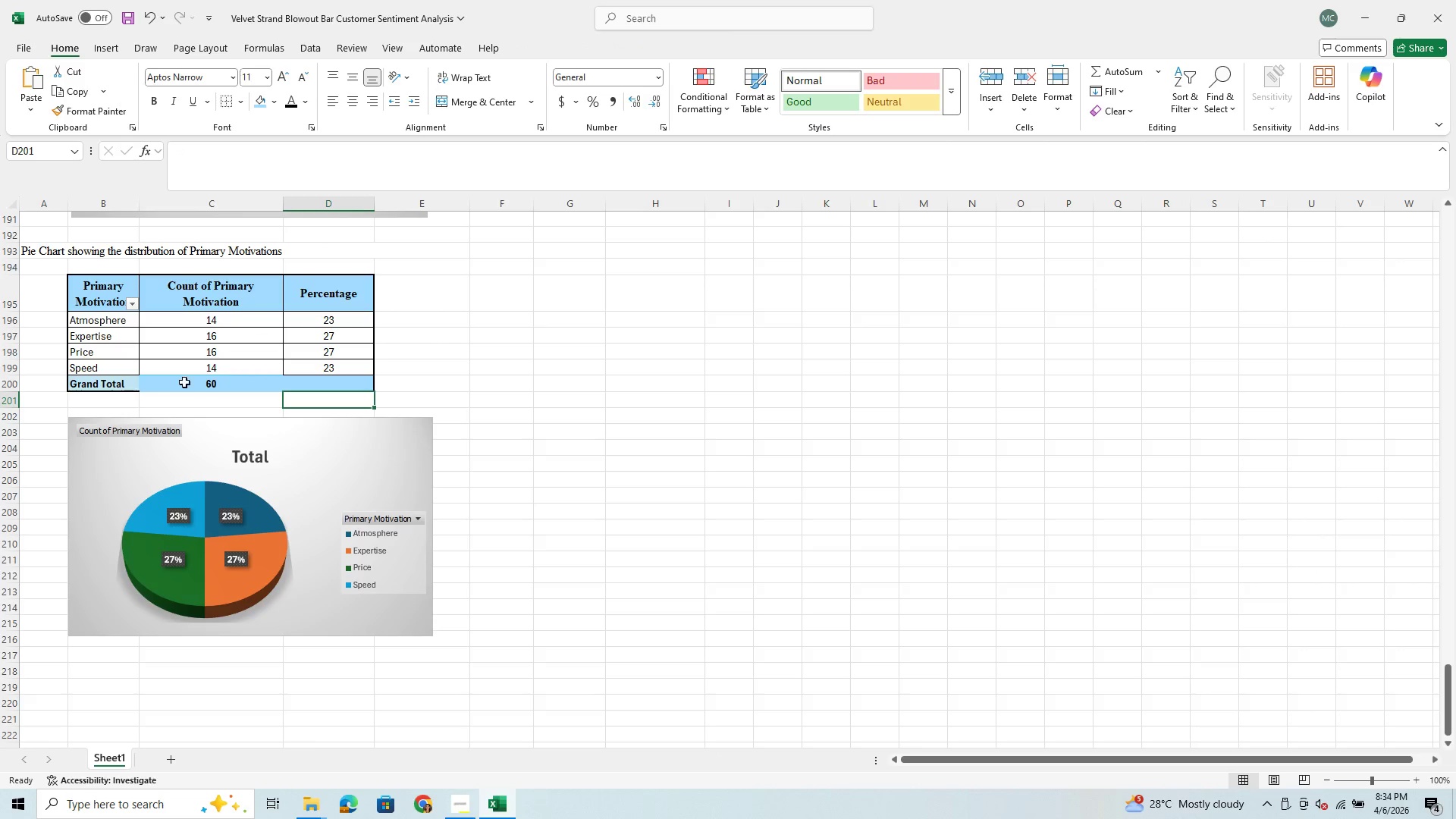 
left_click_drag(start_coordinate=[171, 384], to_coordinate=[317, 385])
 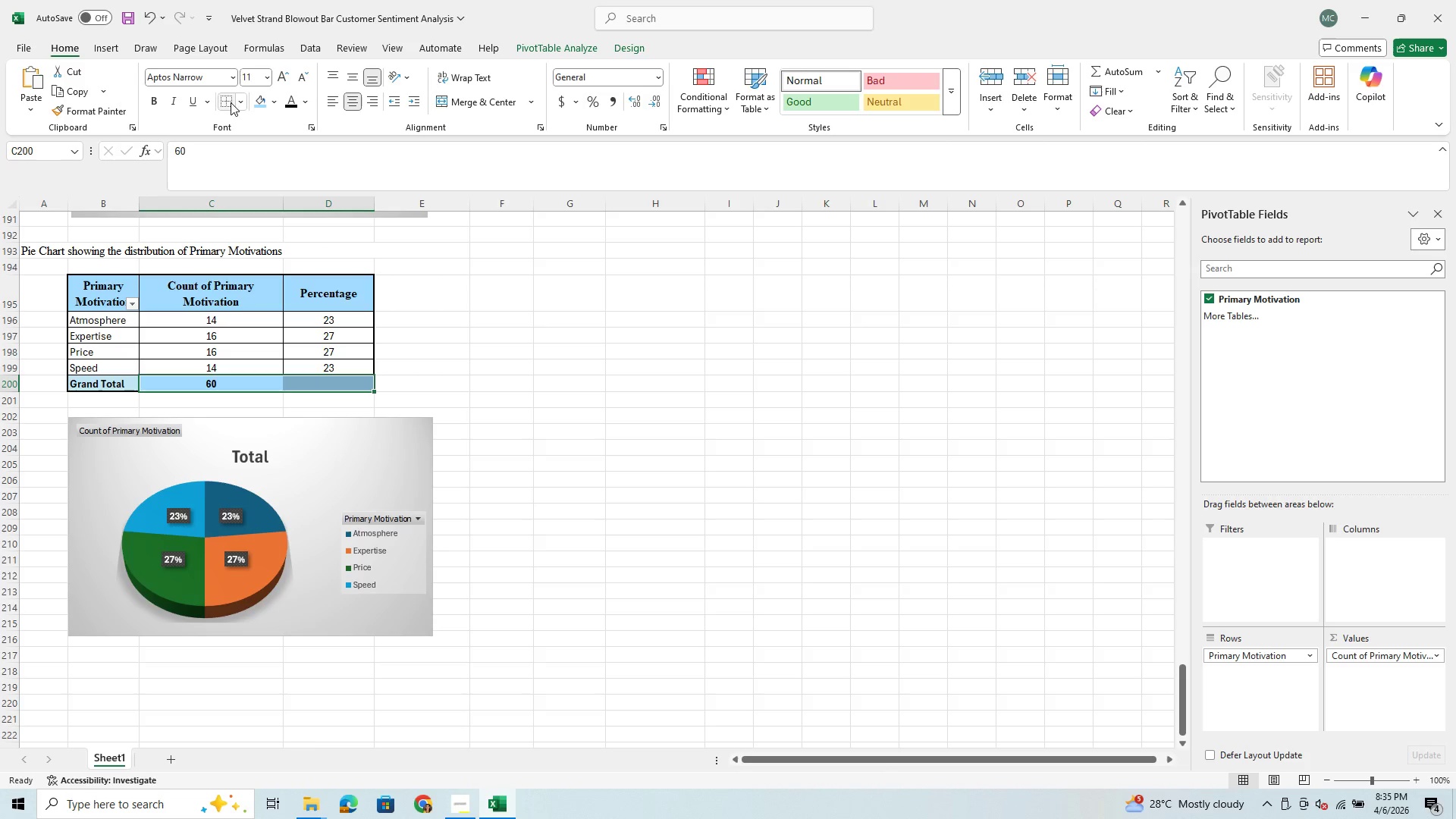 
left_click([241, 99])
 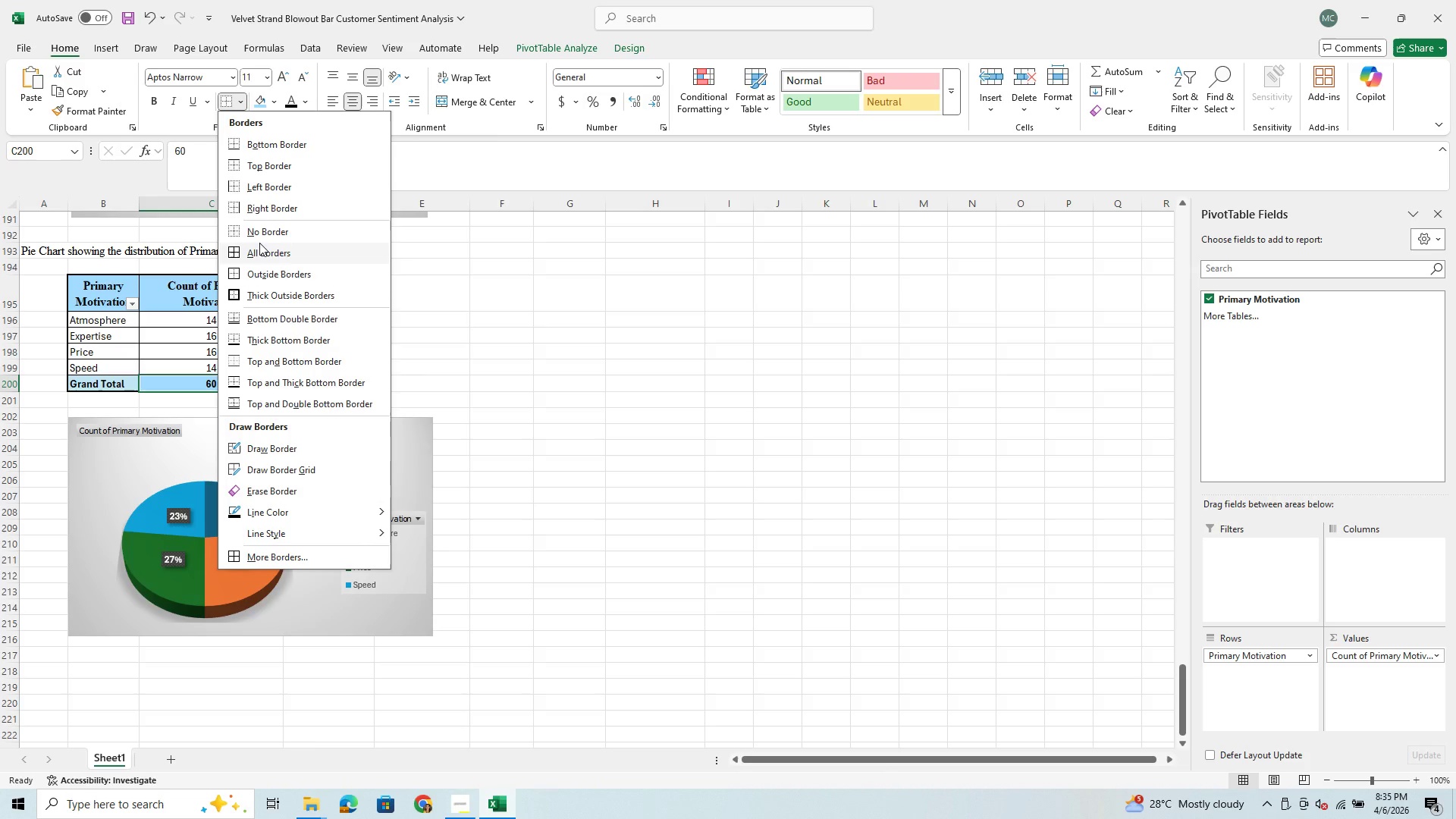 
left_click([265, 268])
 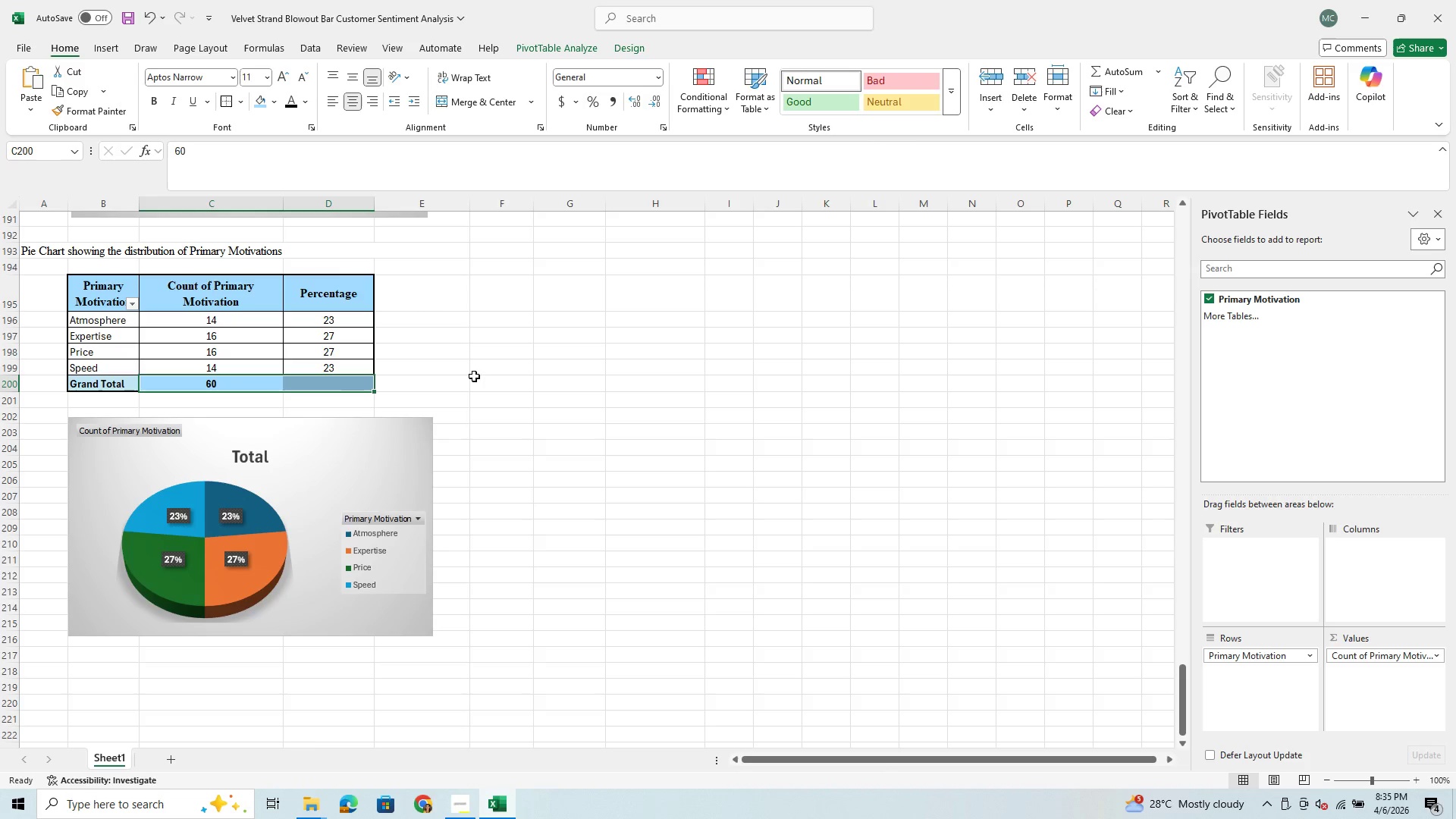 
left_click([485, 381])
 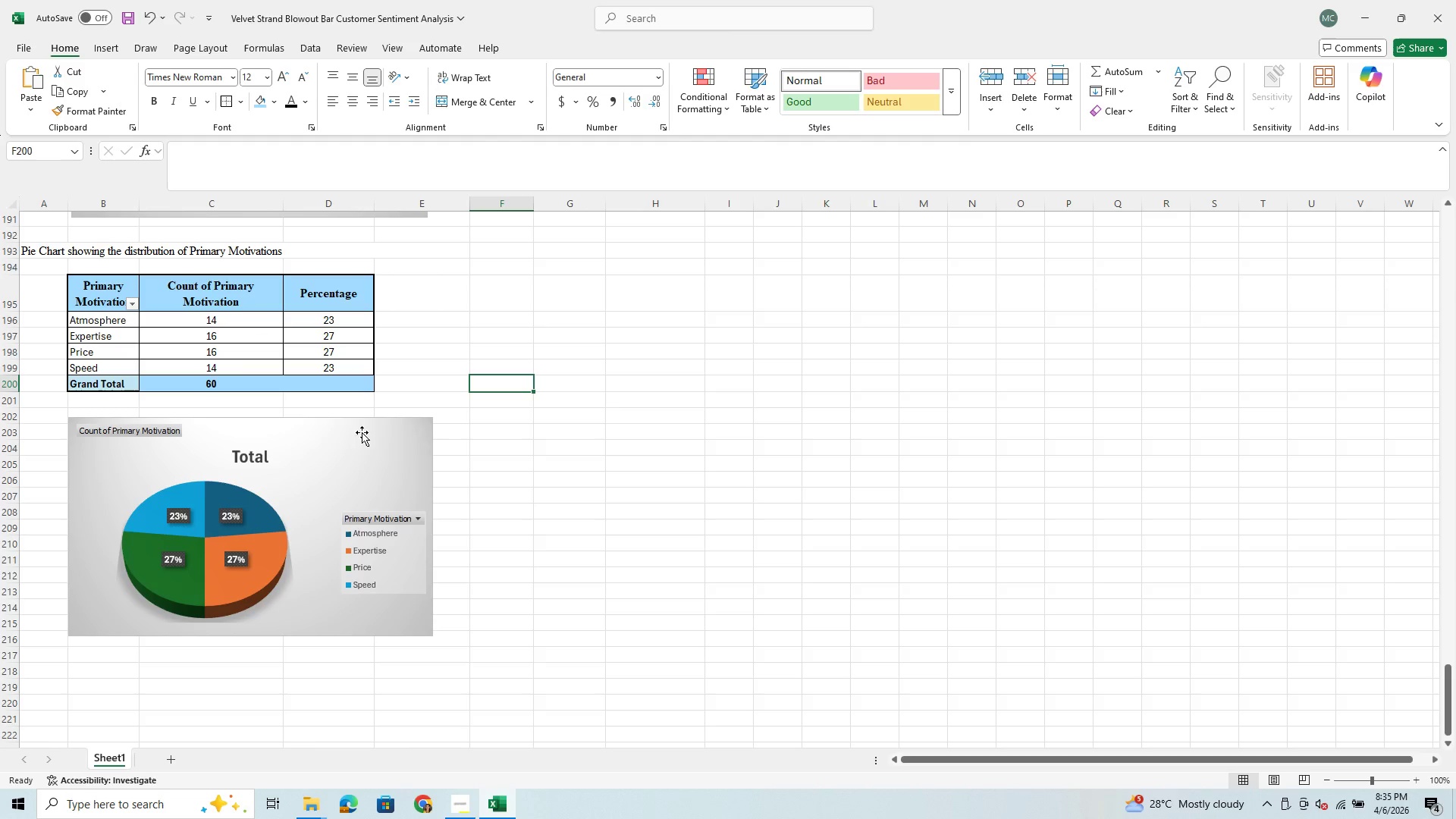 
left_click([340, 295])
 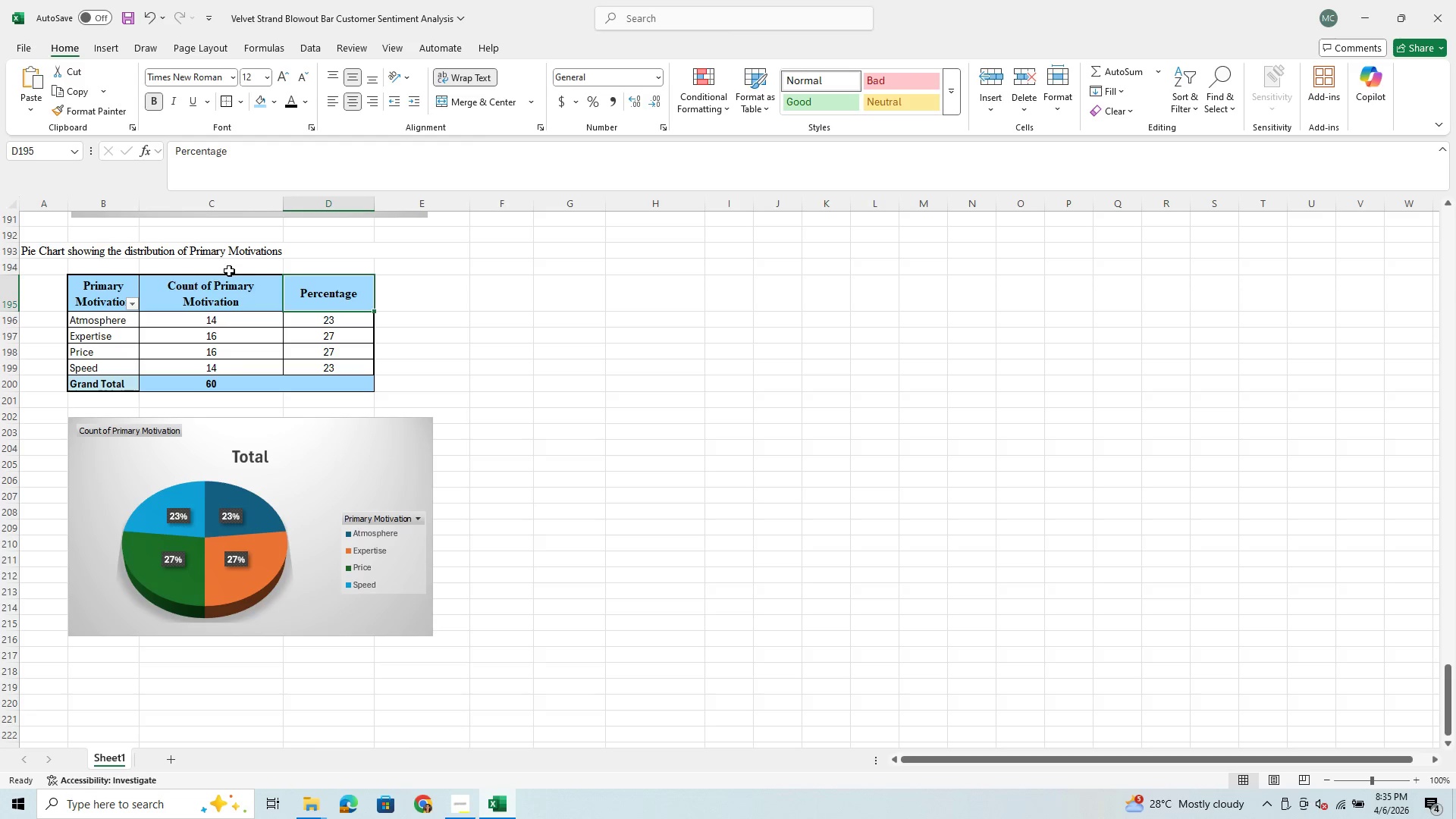 
left_click([219, 292])
 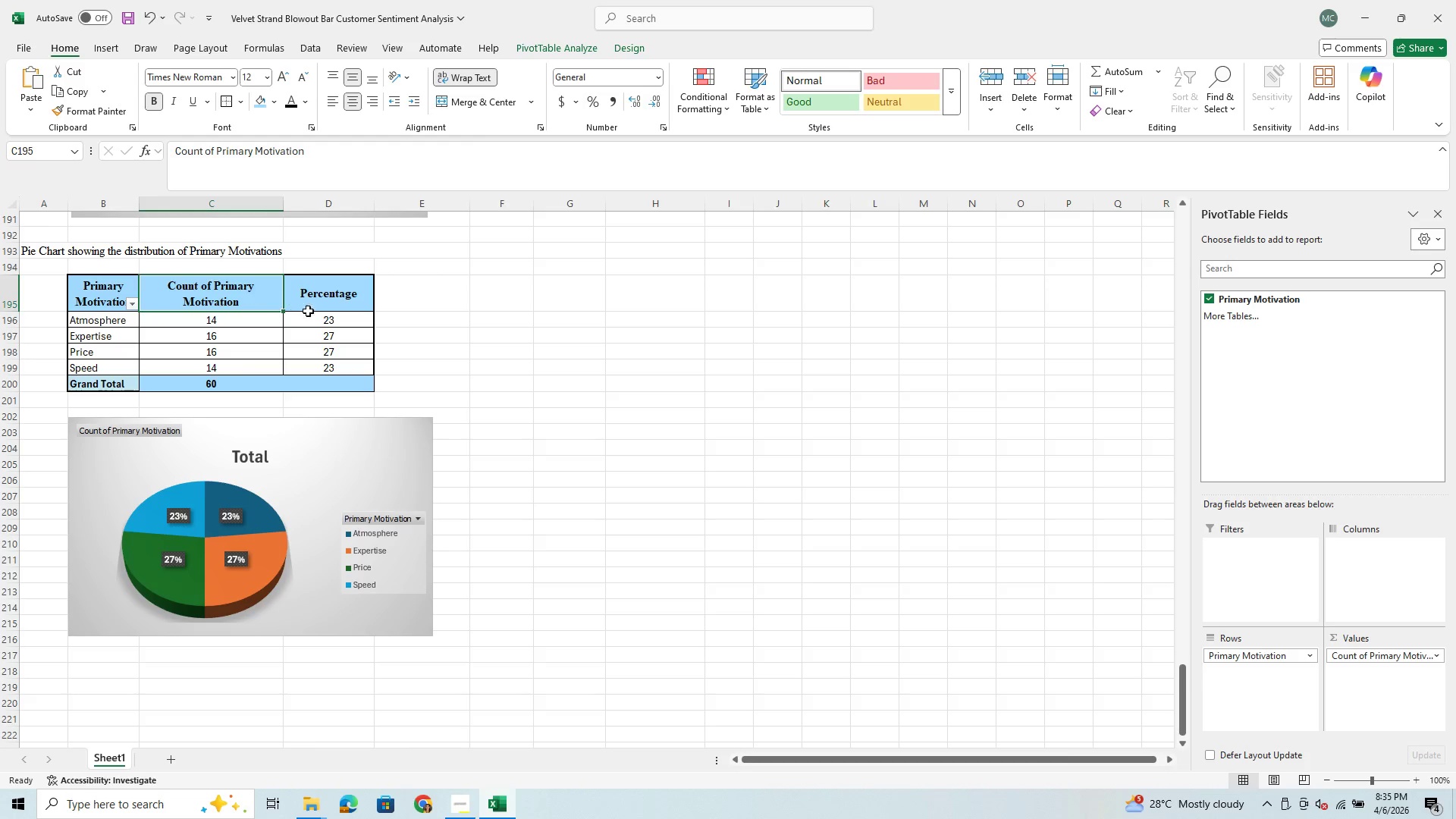 
left_click([322, 295])
 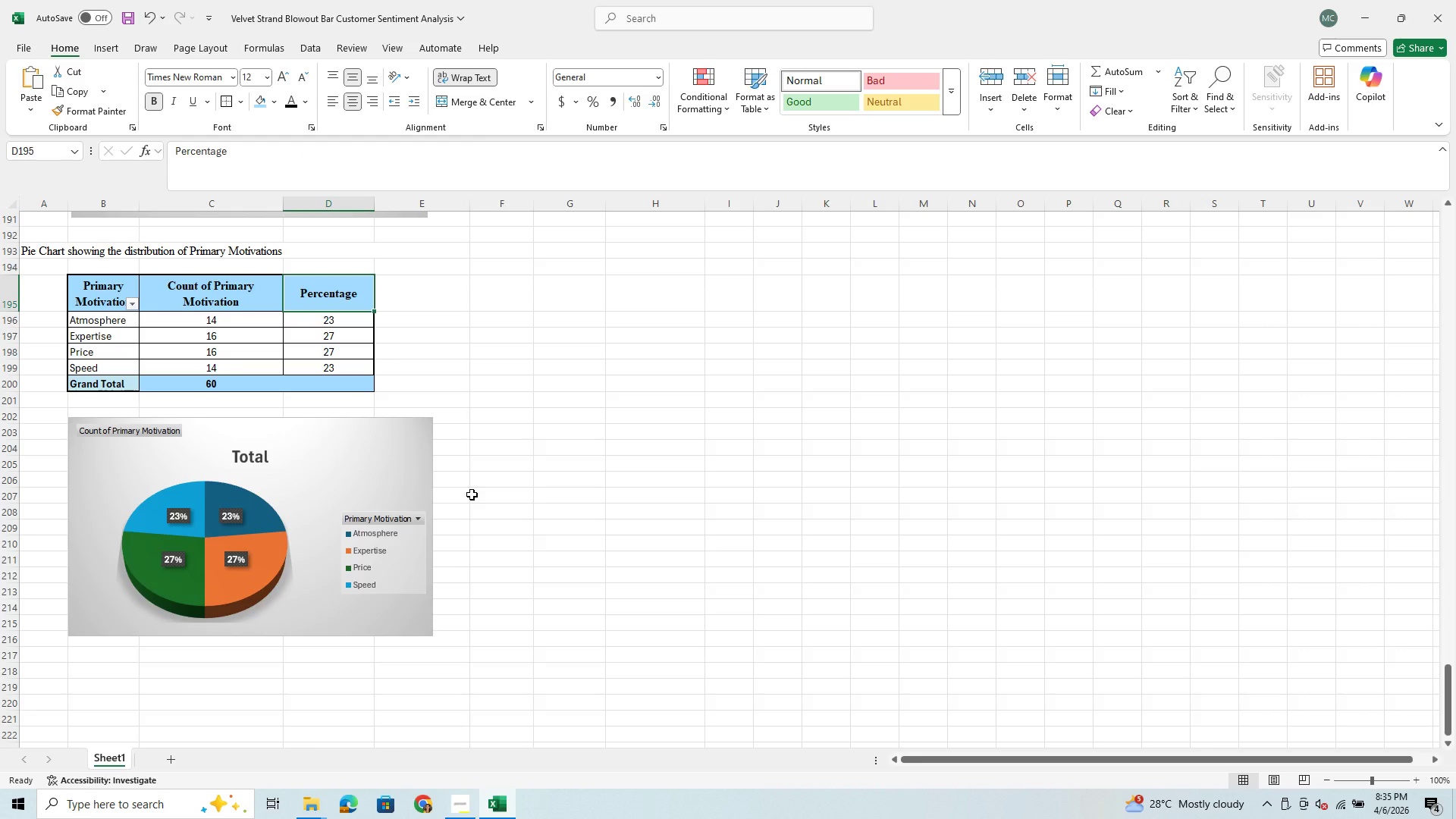 
scroll: coordinate [472, 494], scroll_direction: down, amount: 2.0
 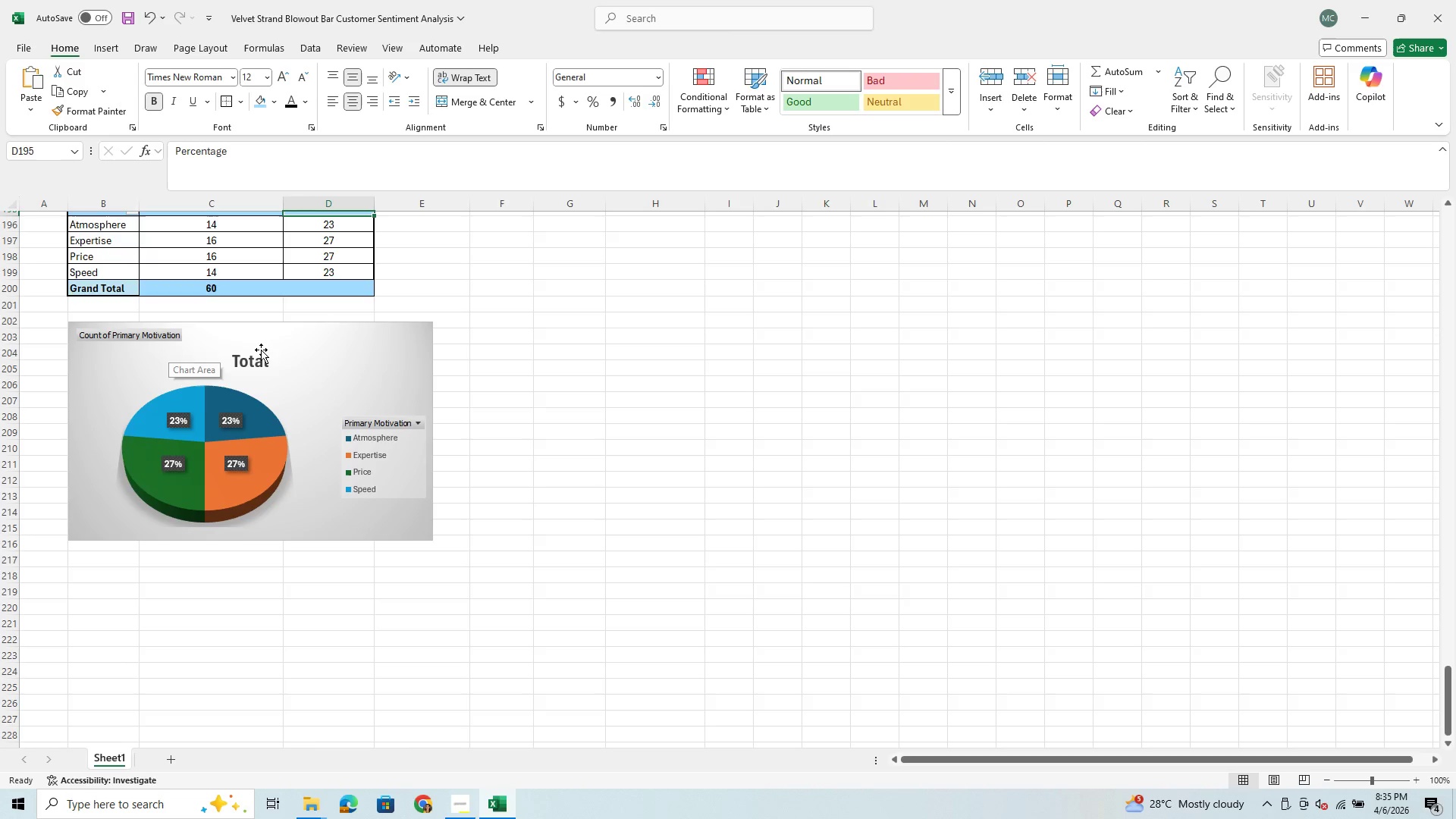 
wait(5.31)
 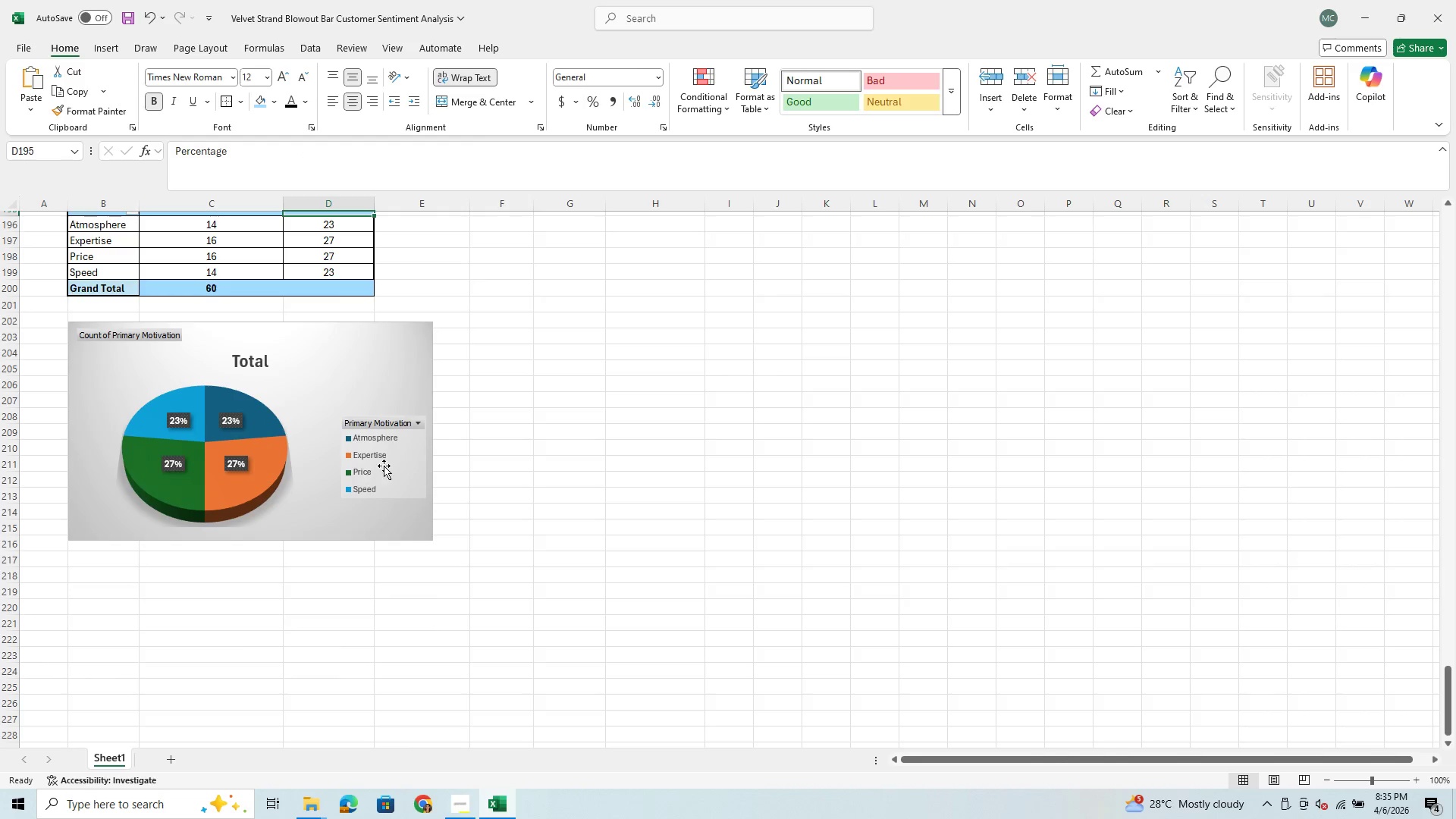 
left_click([256, 356])
 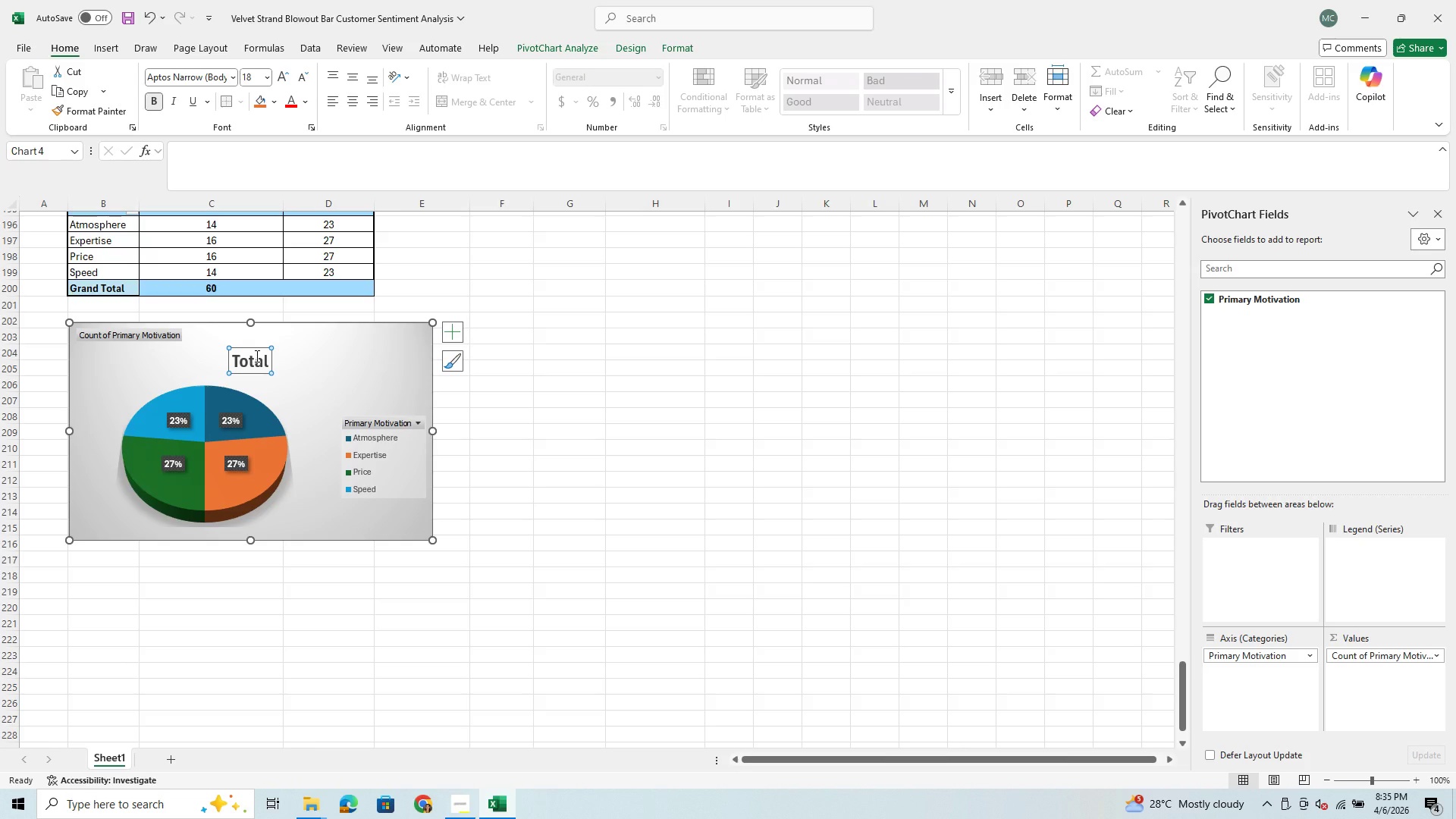 
scroll: coordinate [256, 356], scroll_direction: up, amount: 2.0
 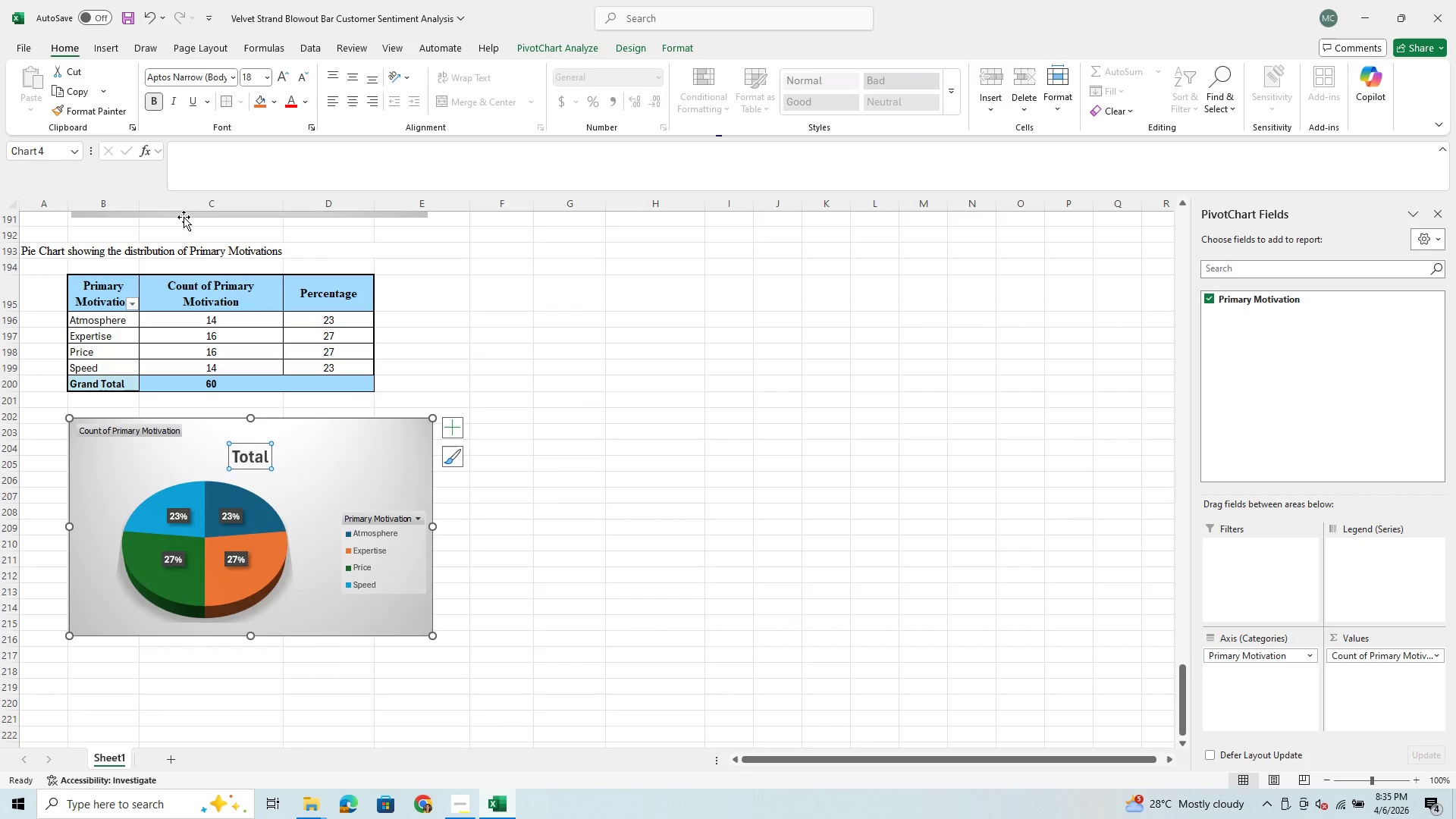 
left_click([30, 255])
 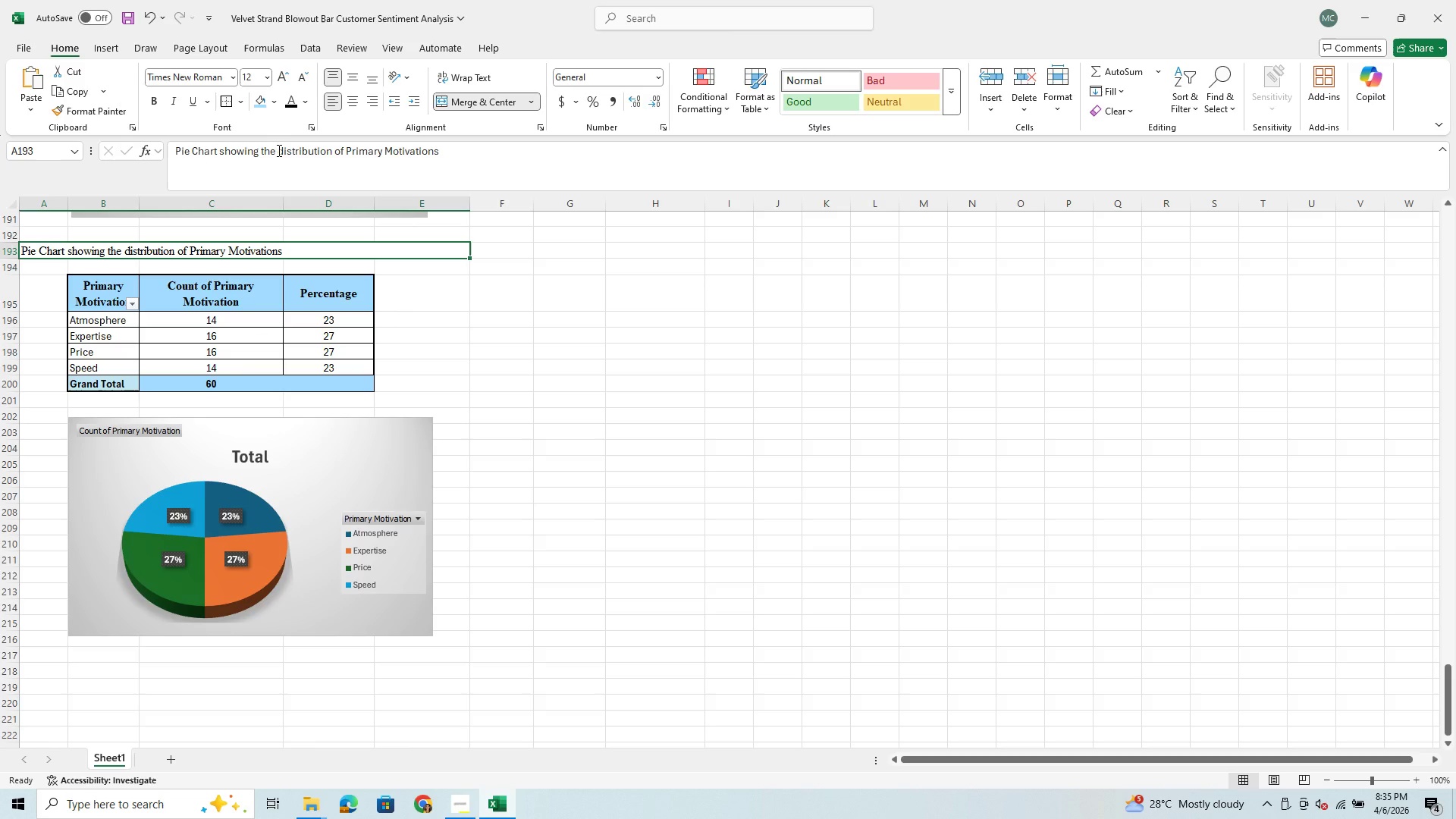 
left_click_drag(start_coordinate=[278, 152], to_coordinate=[447, 158])
 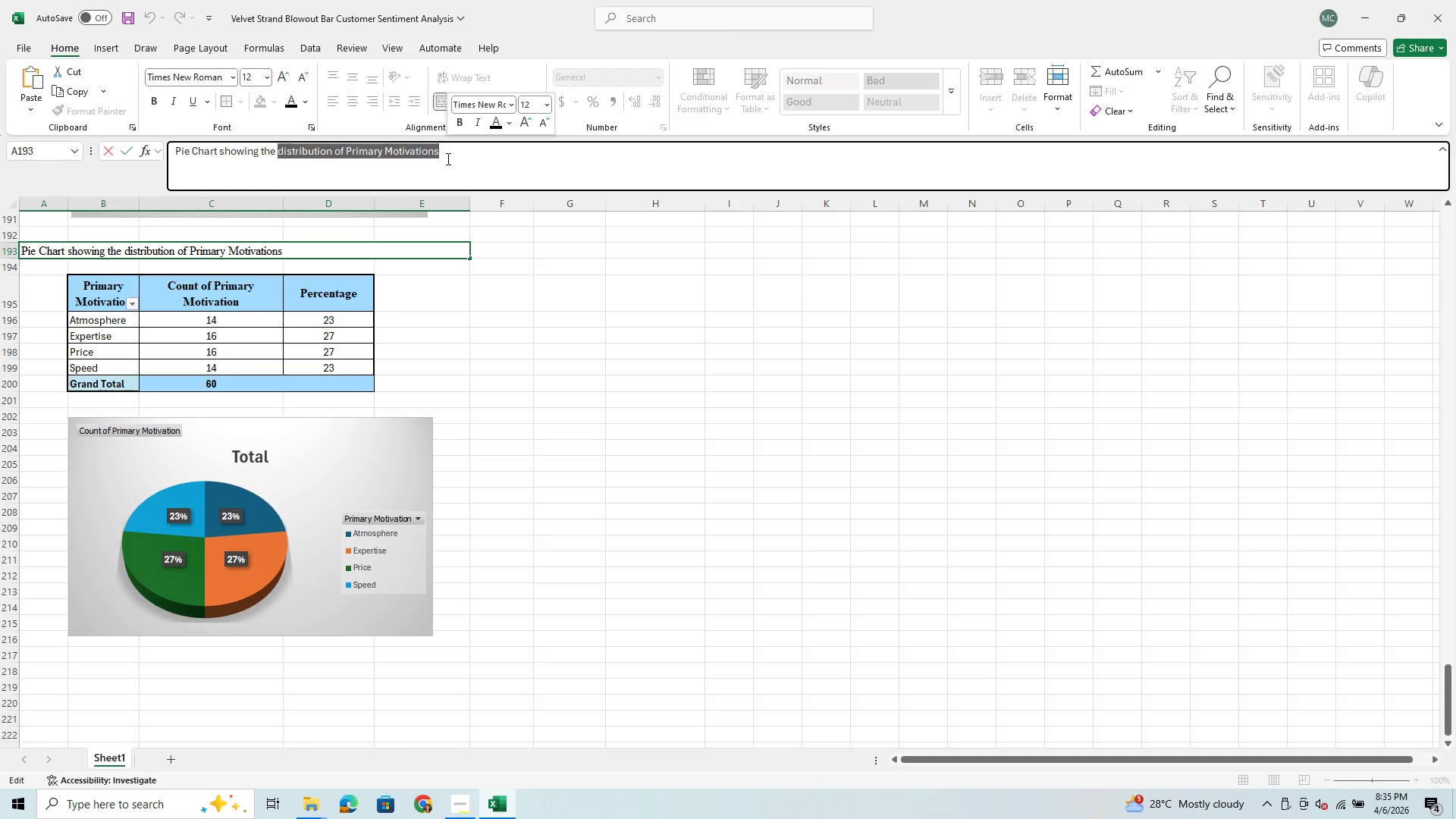 
key(Control+C)
 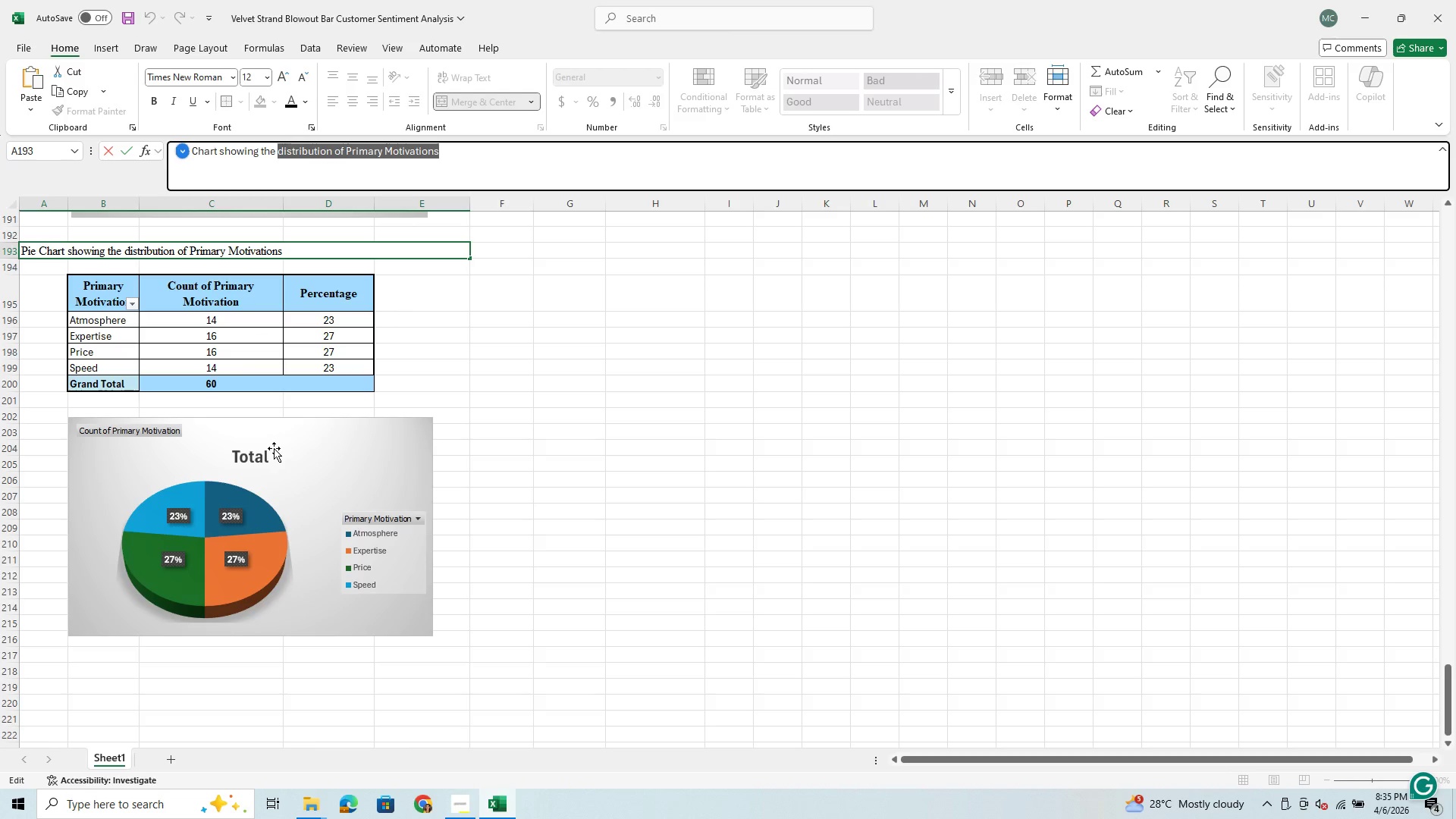 
left_click([261, 456])
 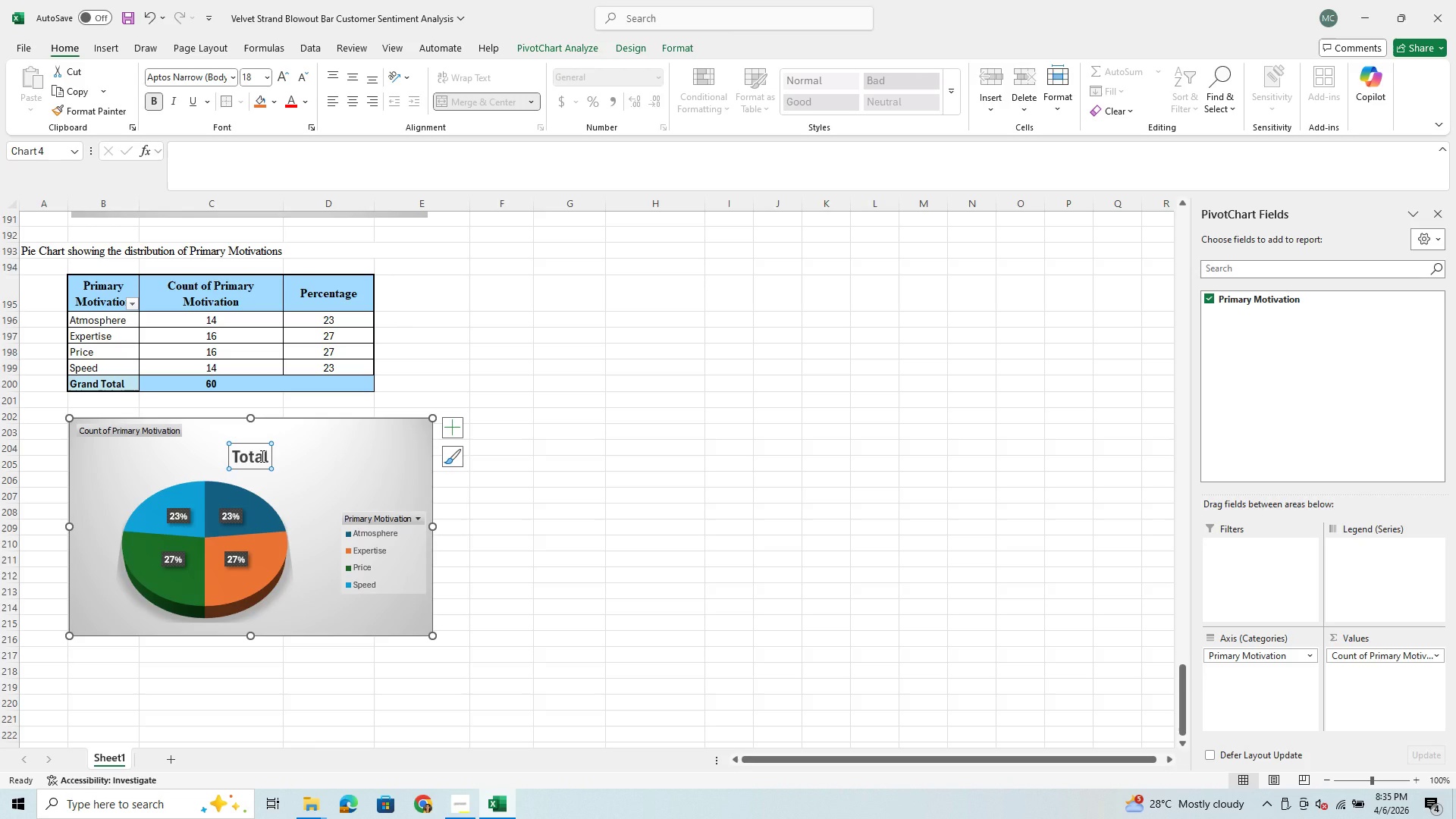 
key(Control+A)
 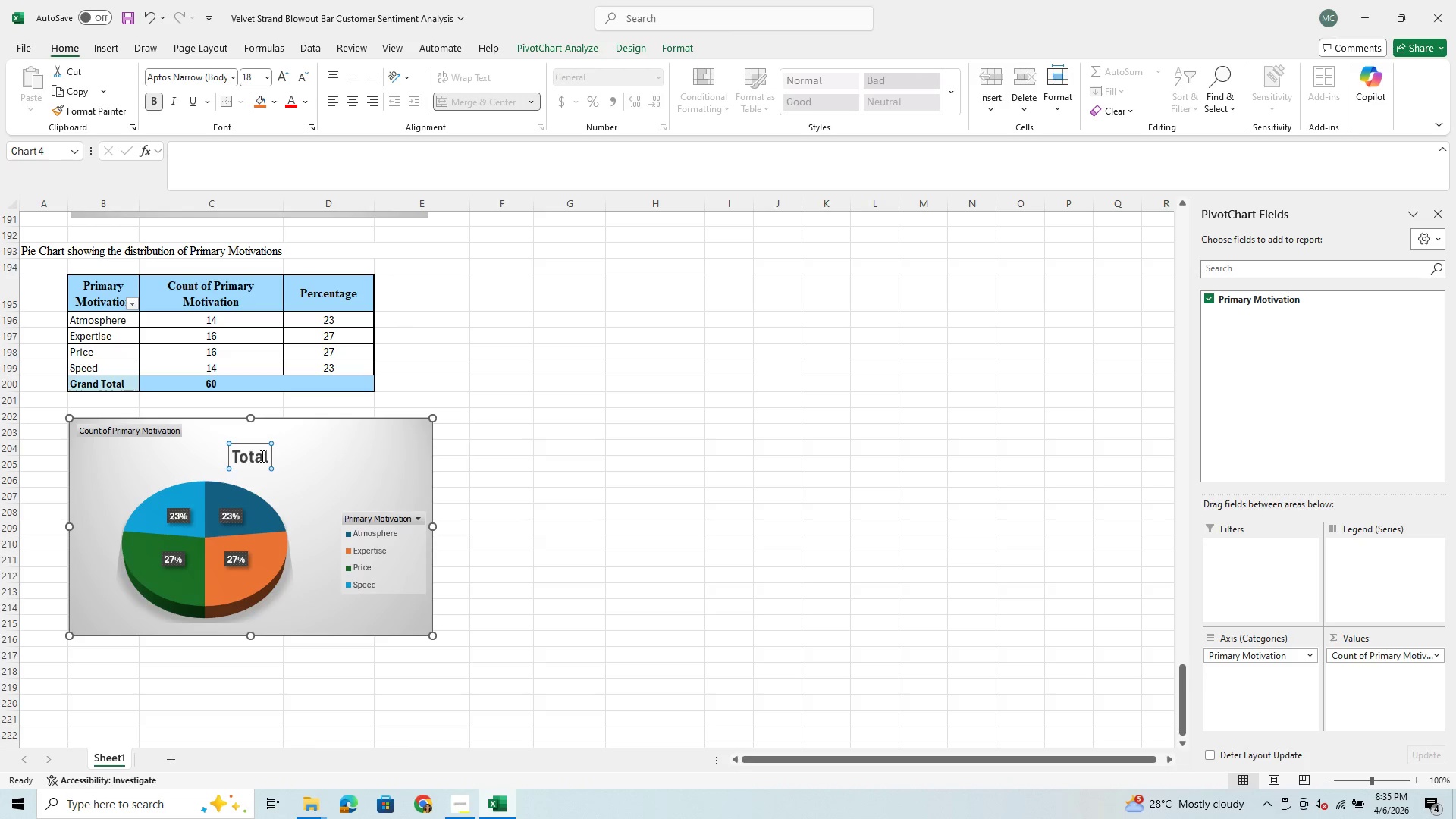 
double_click([261, 456])
 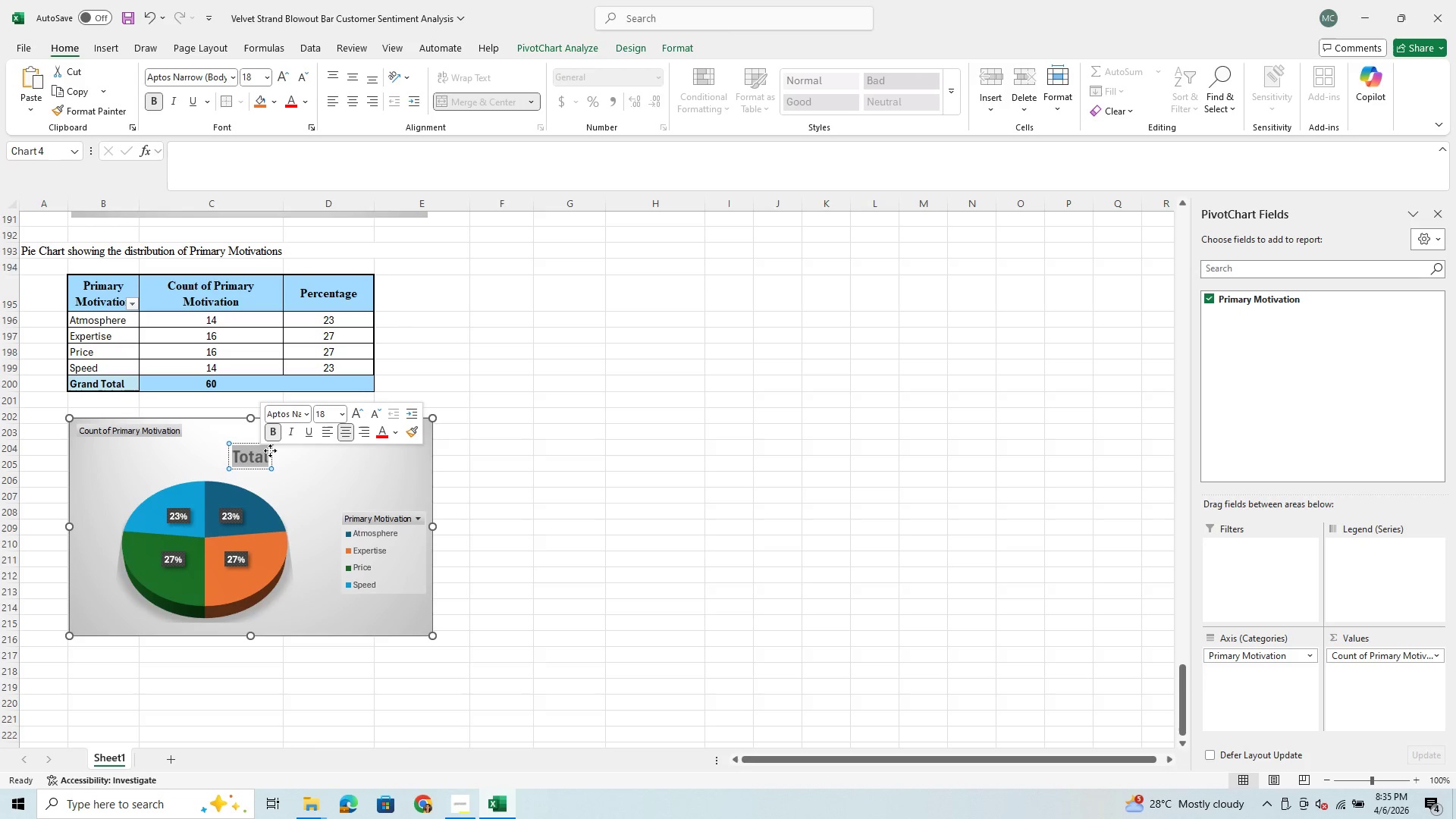 
key(Control+V)
 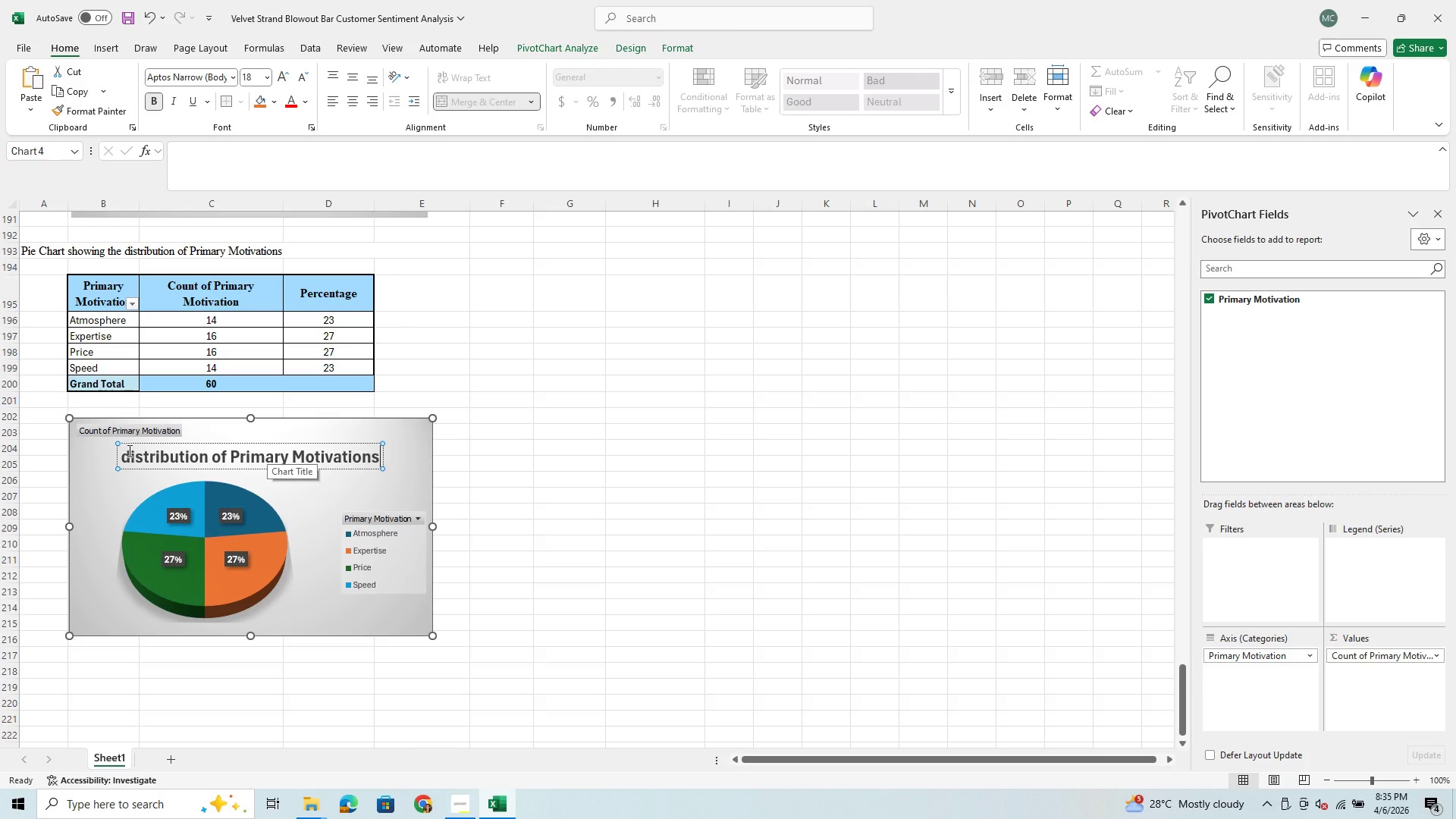 
left_click([133, 455])
 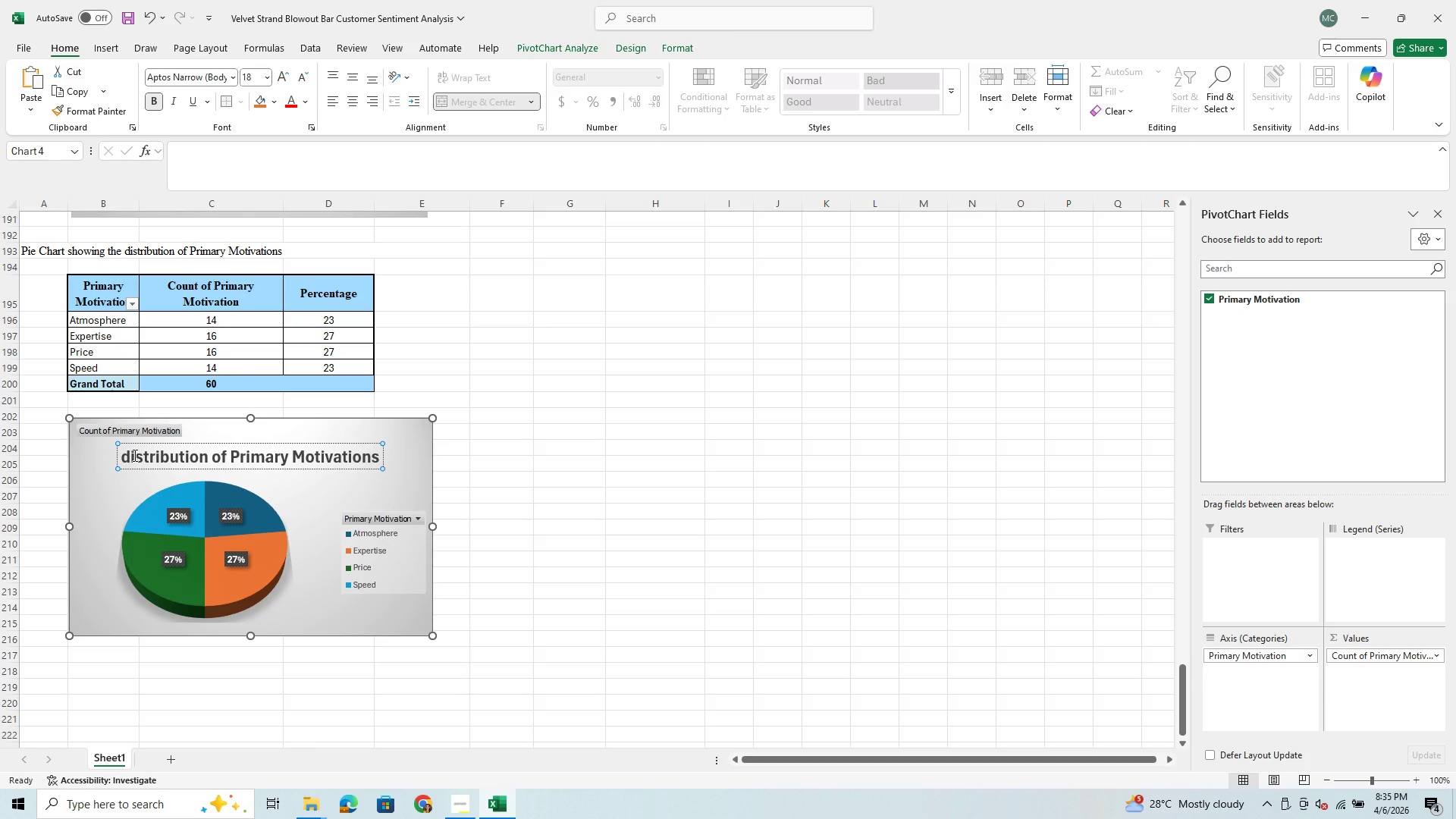 
key(Backspace)
 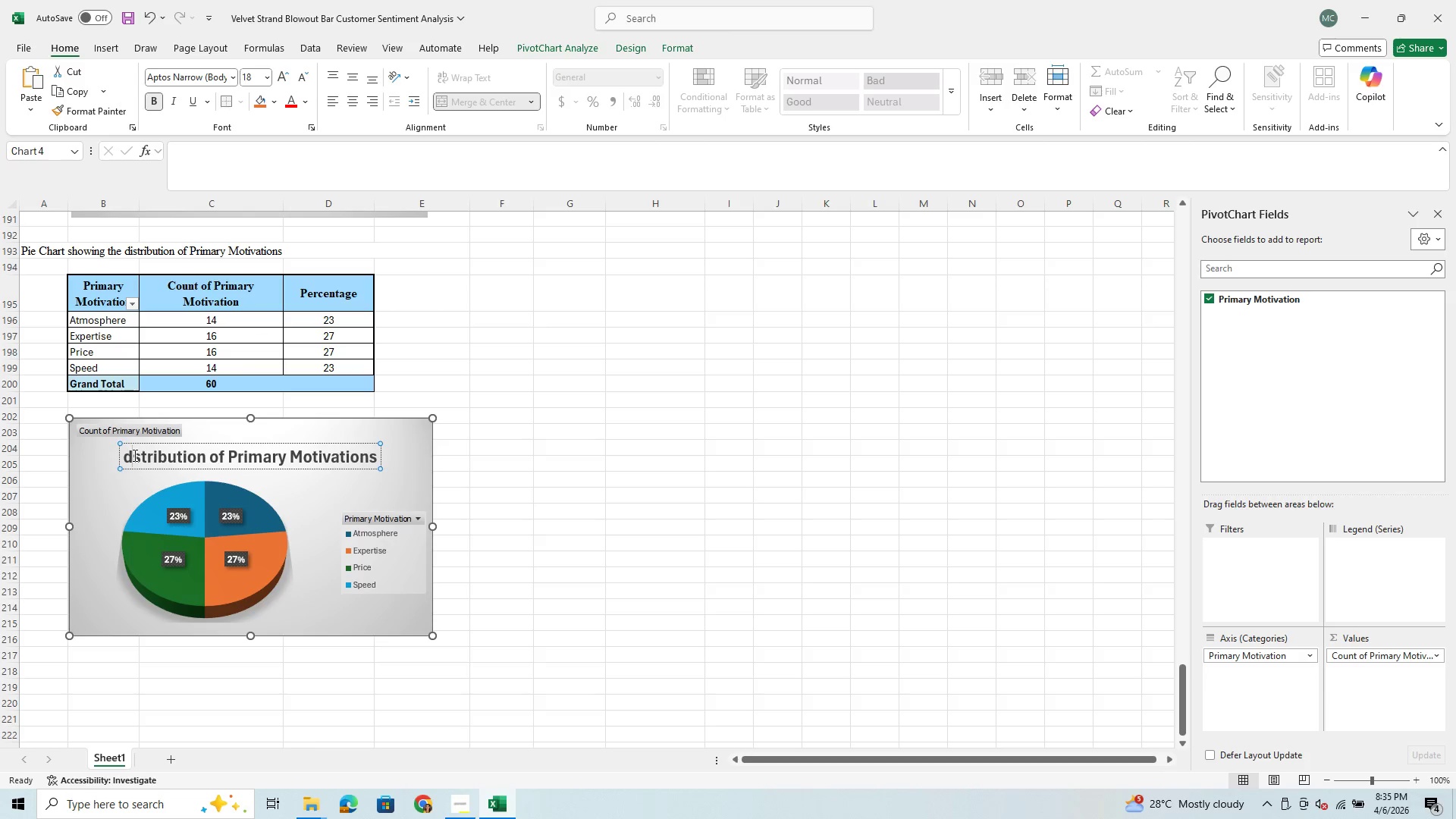 
key(Backspace)
 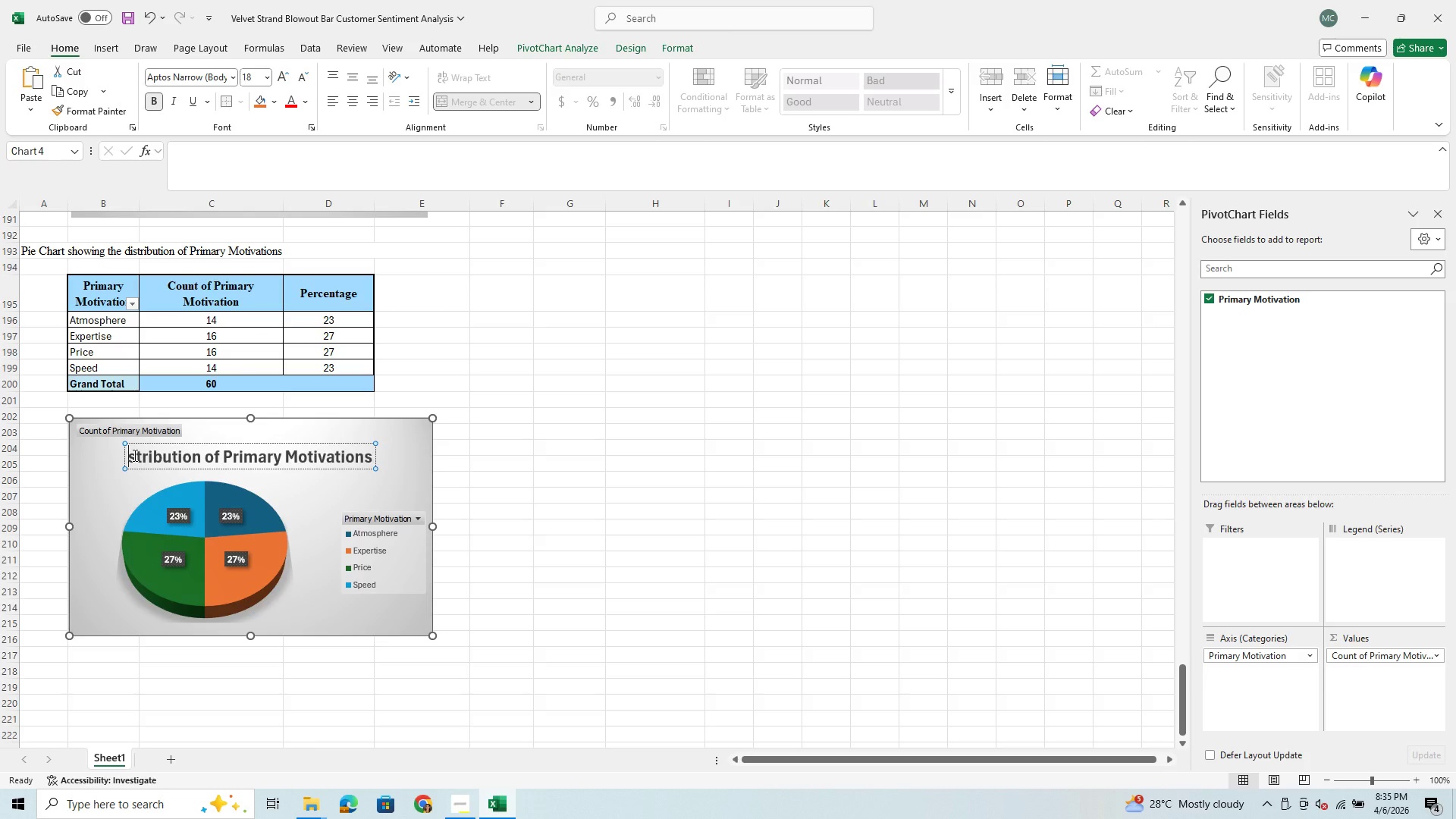 
key(CapsLock)
 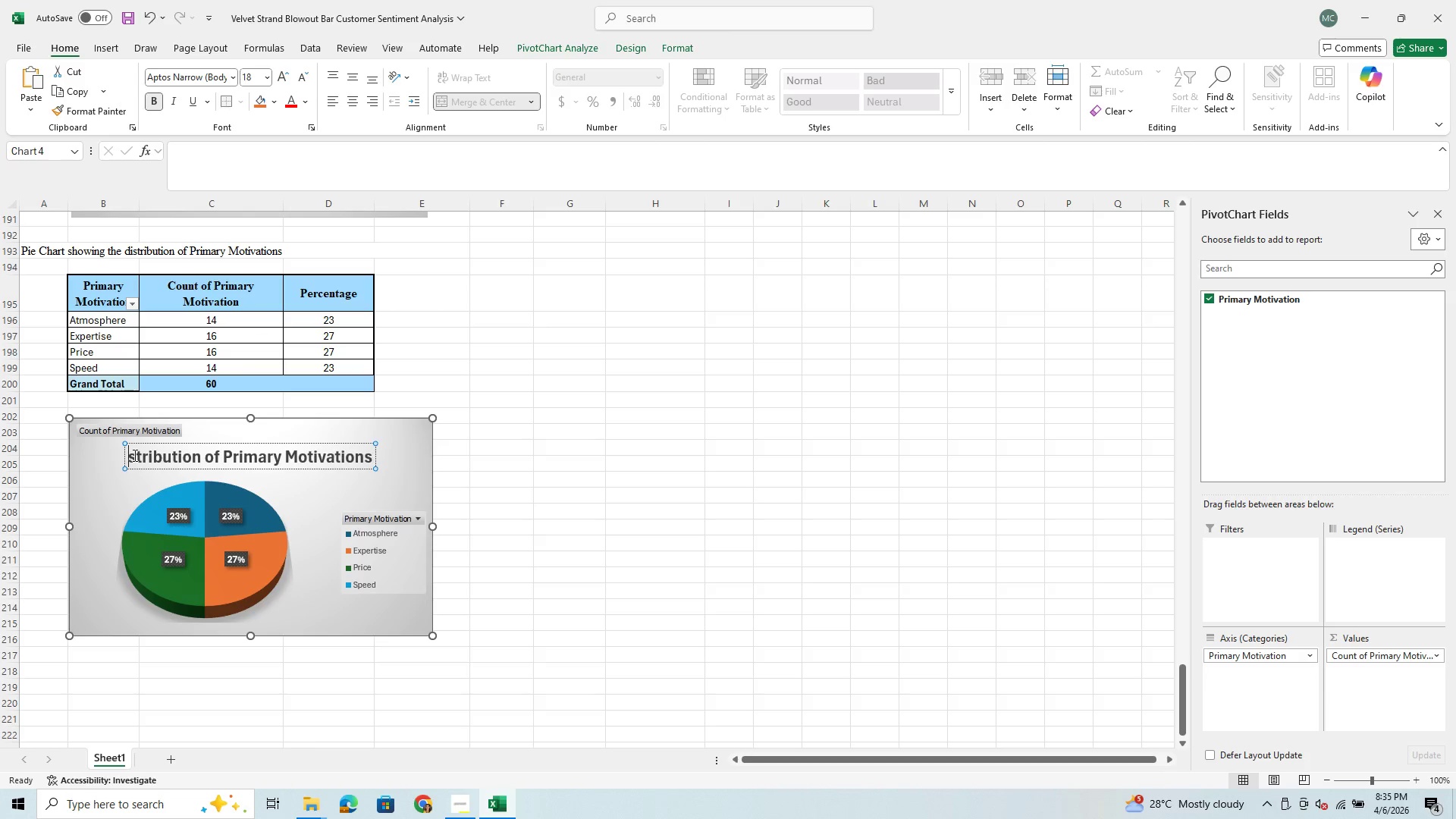 
key(D)
 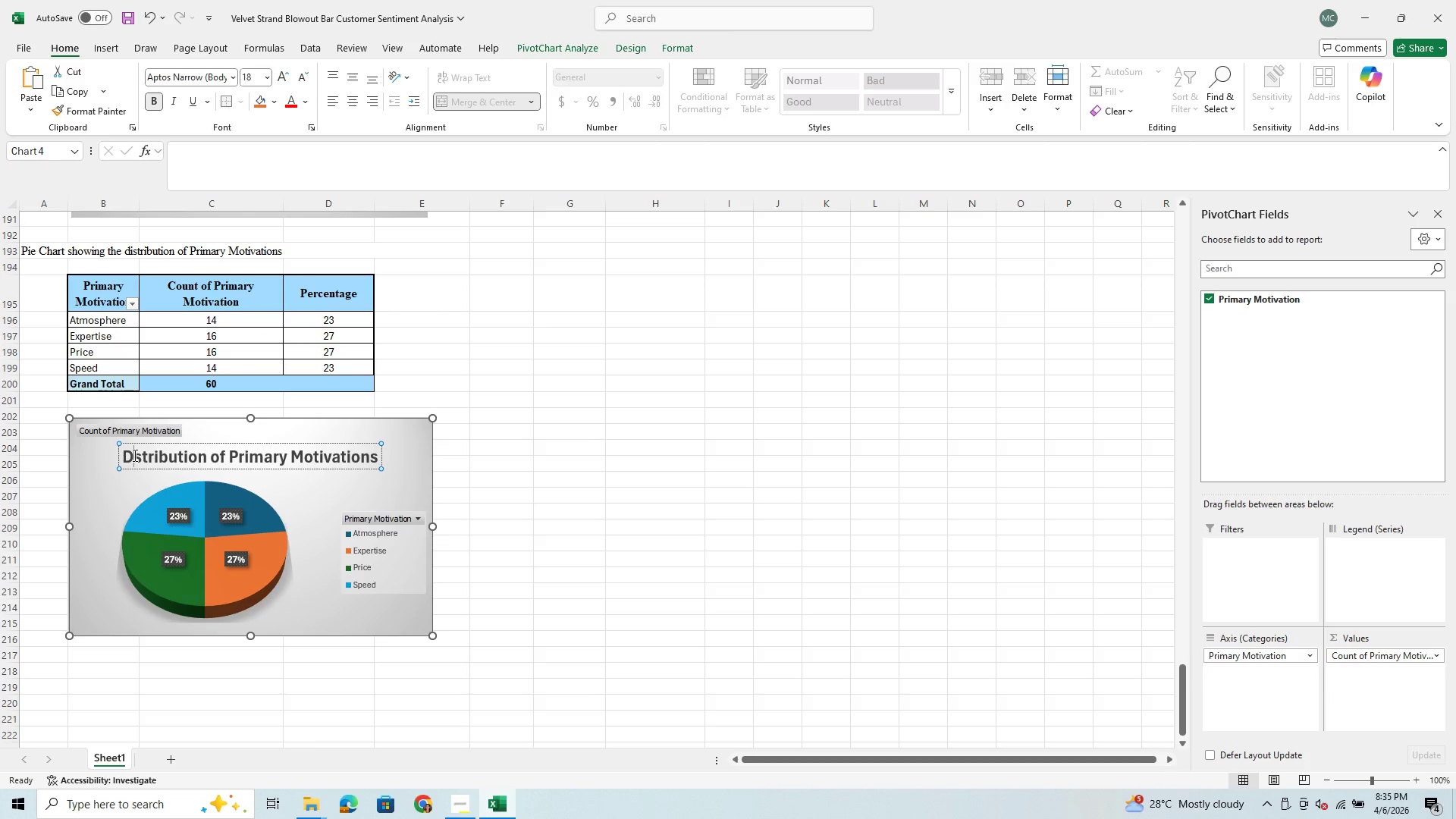 
key(CapsLock)
 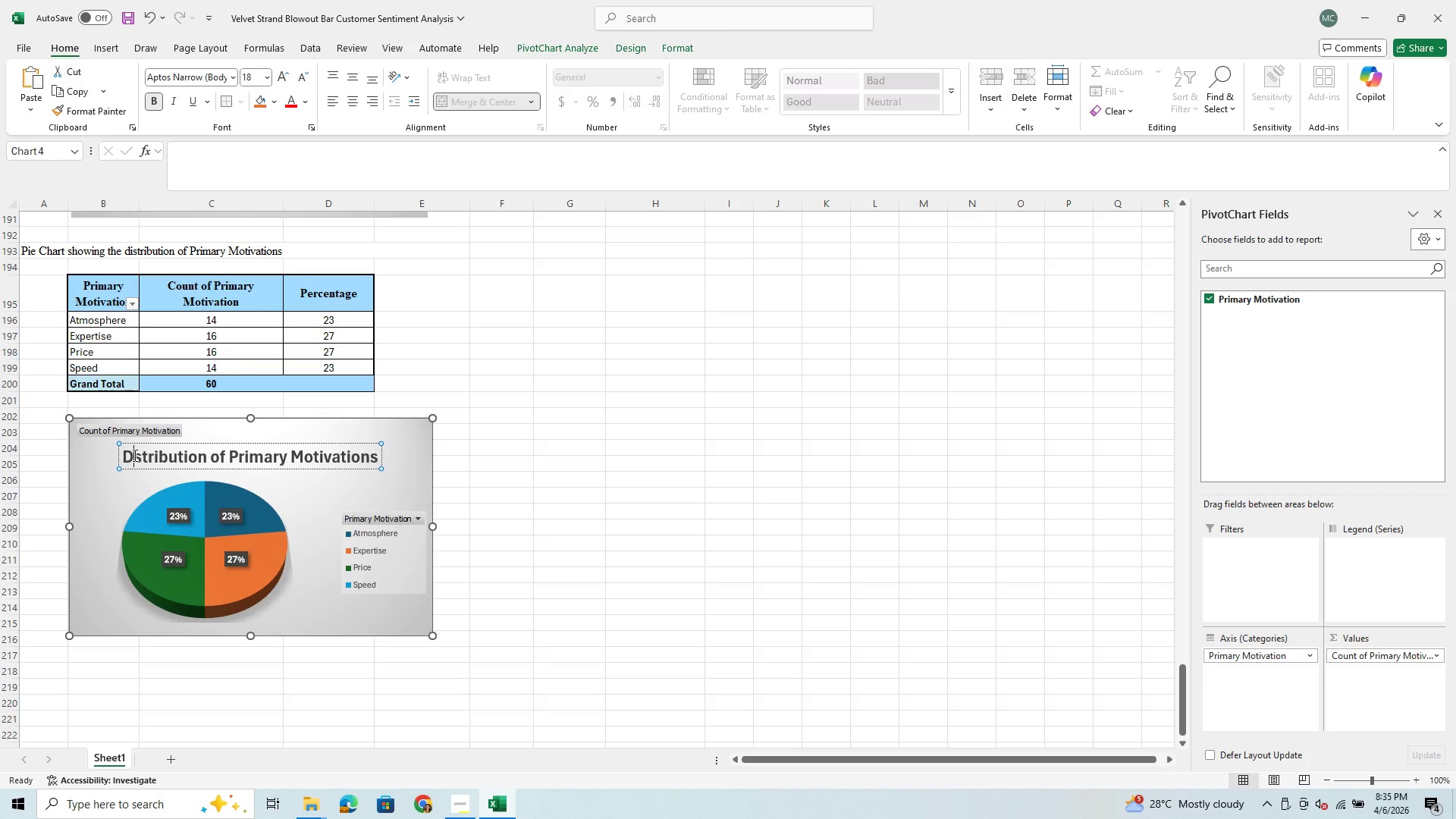 
key(I)
 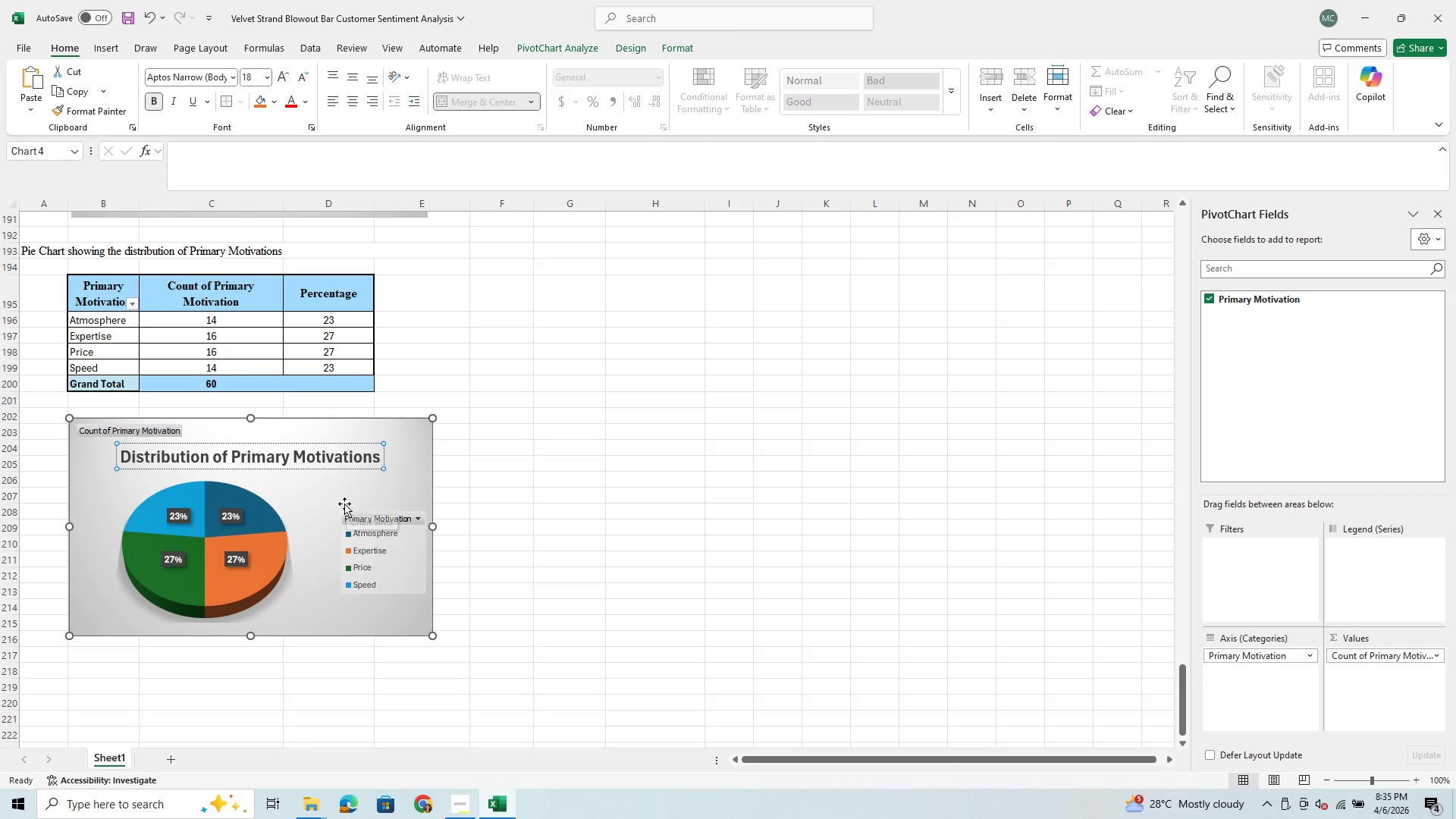 
left_click([375, 487])
 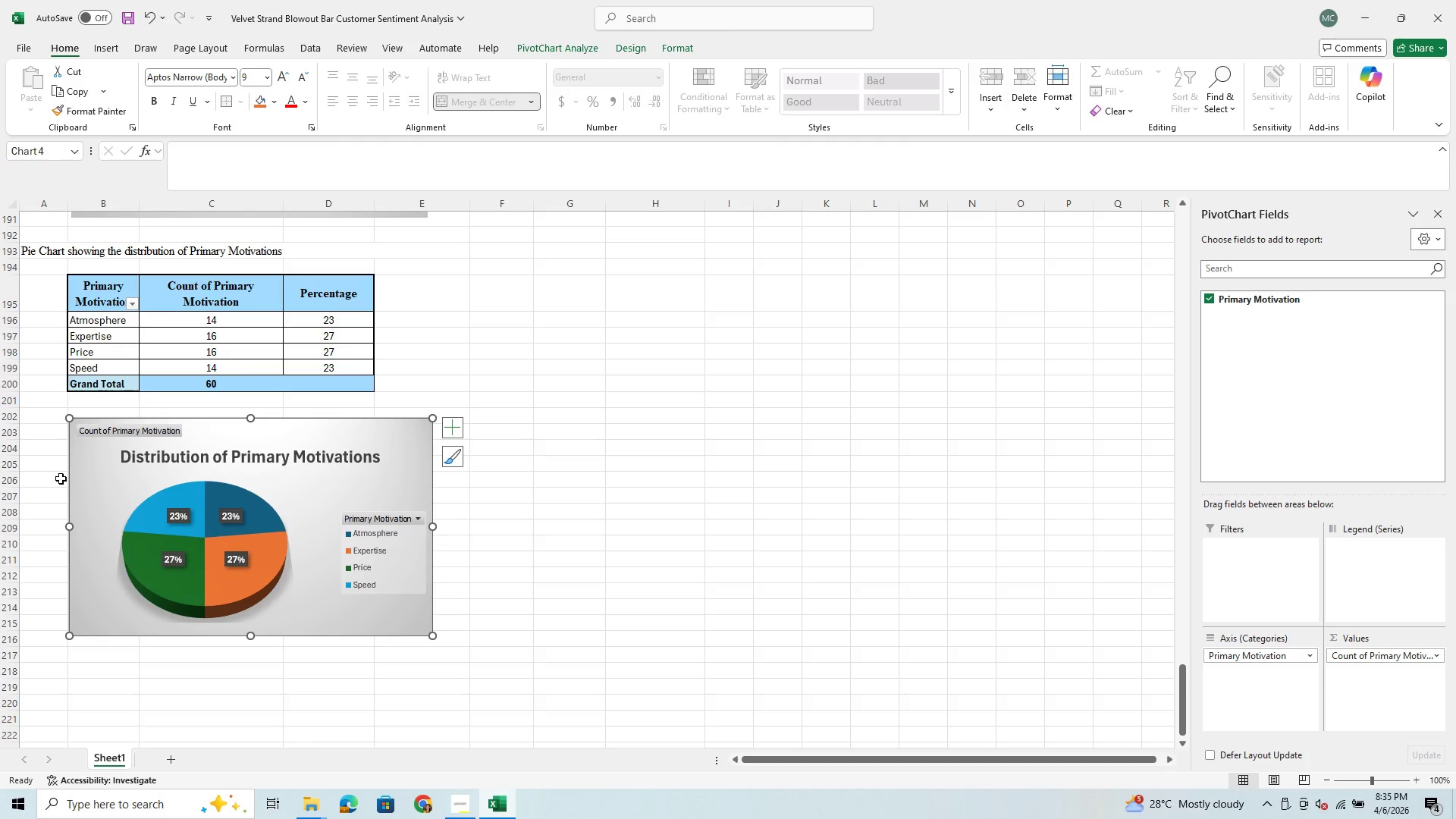 
left_click_drag(start_coordinate=[90, 430], to_coordinate=[311, 518])
 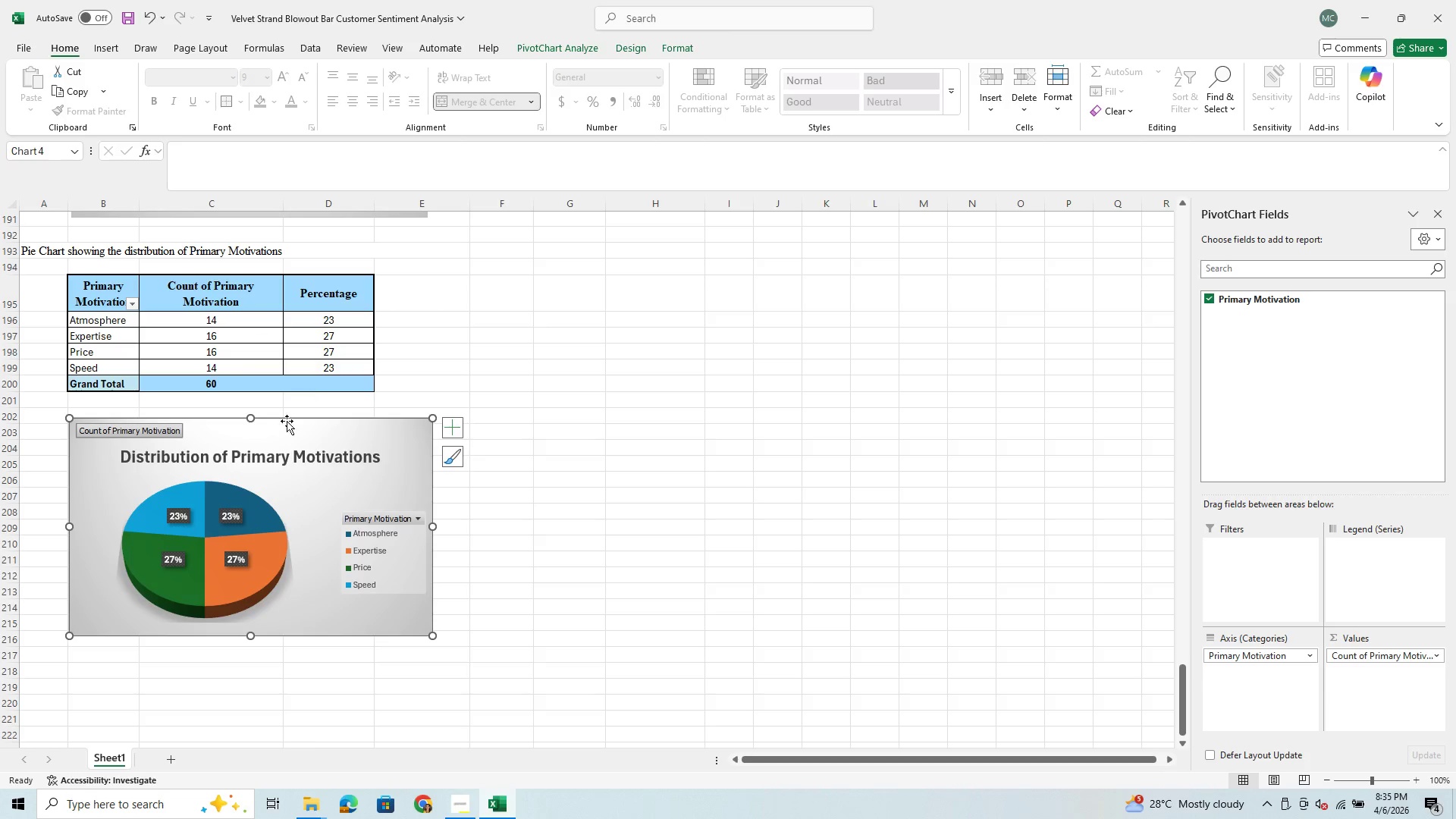 
left_click([170, 438])
 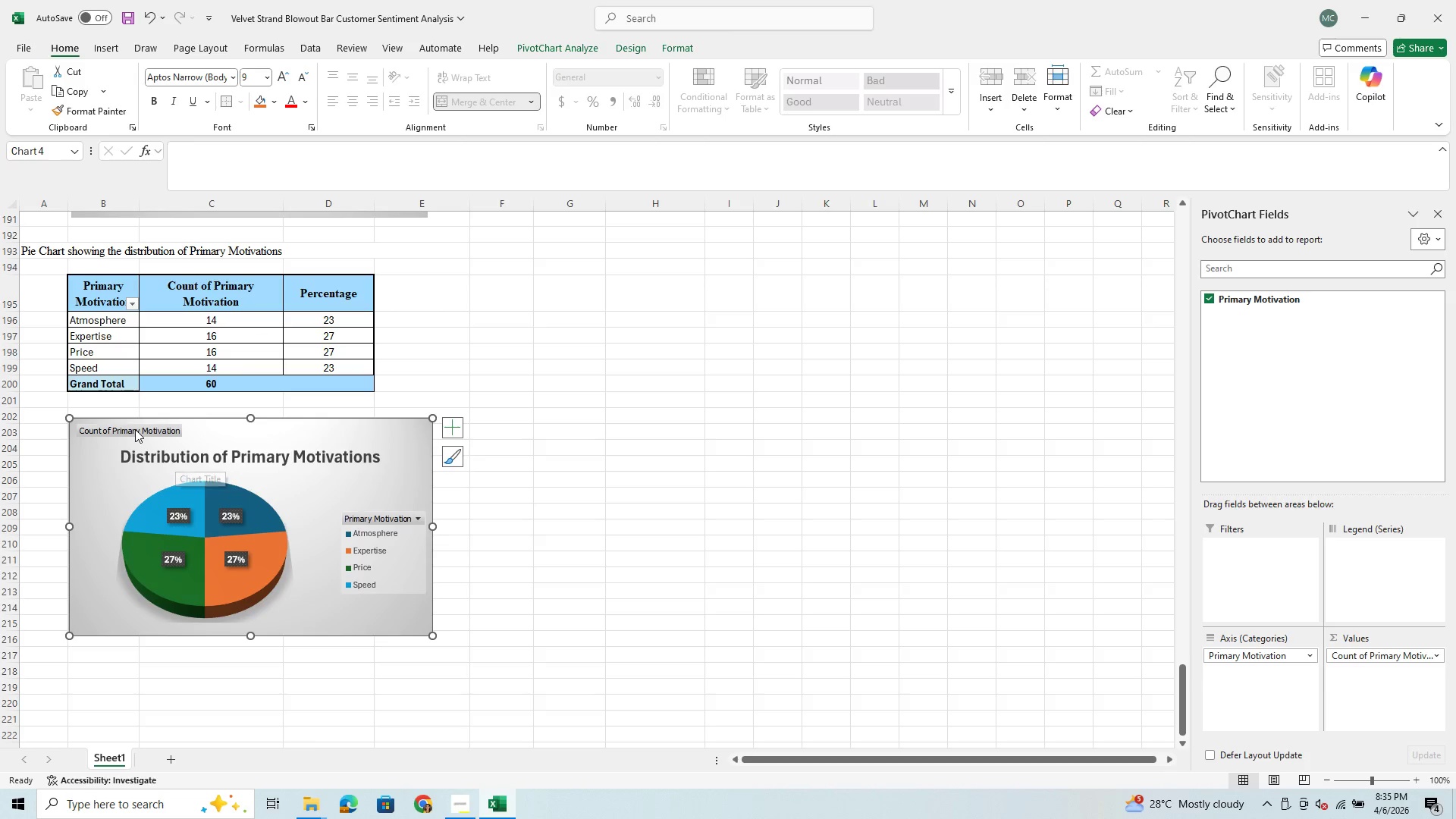 
left_click([135, 429])
 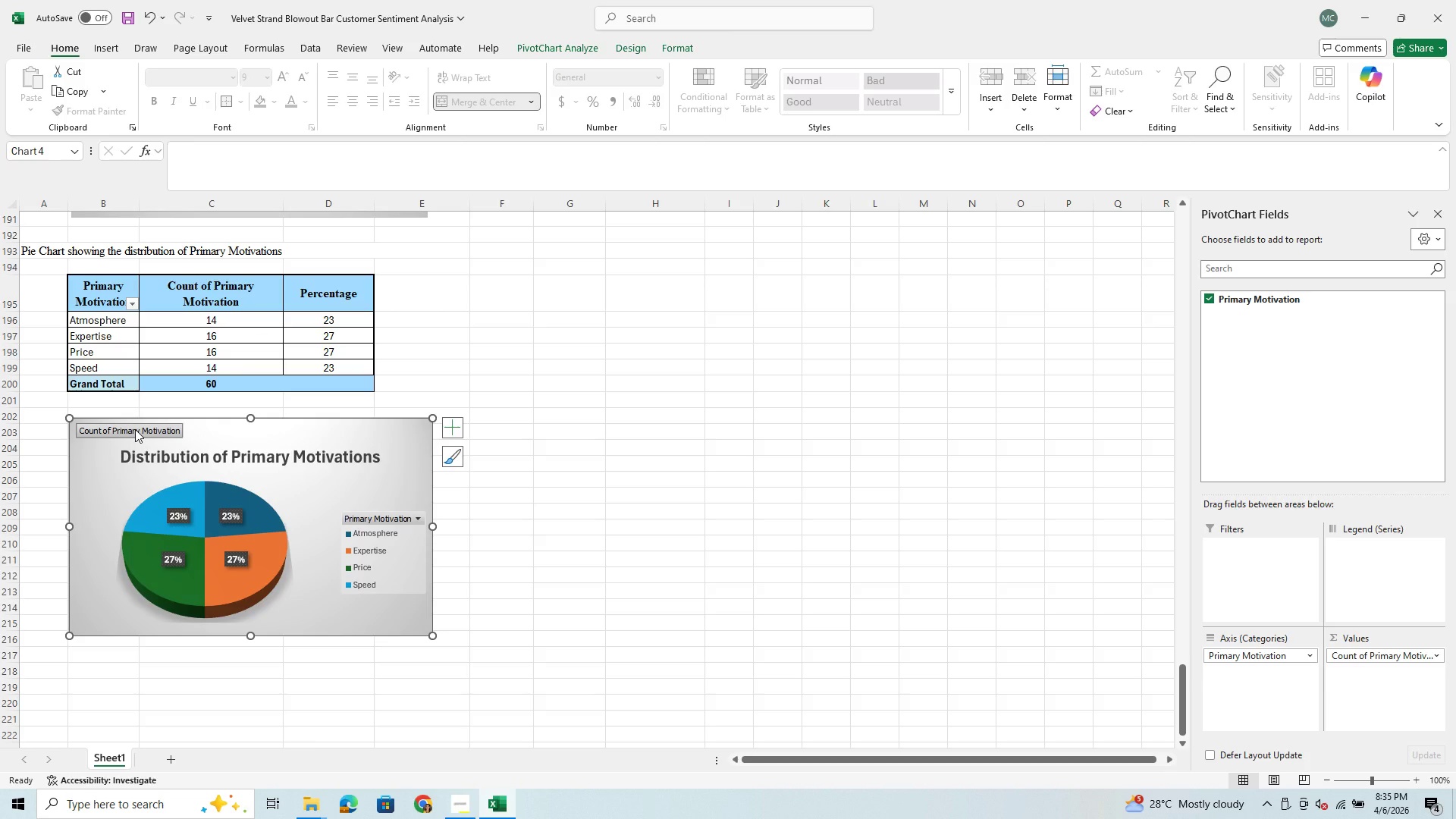 
key(Backspace)
 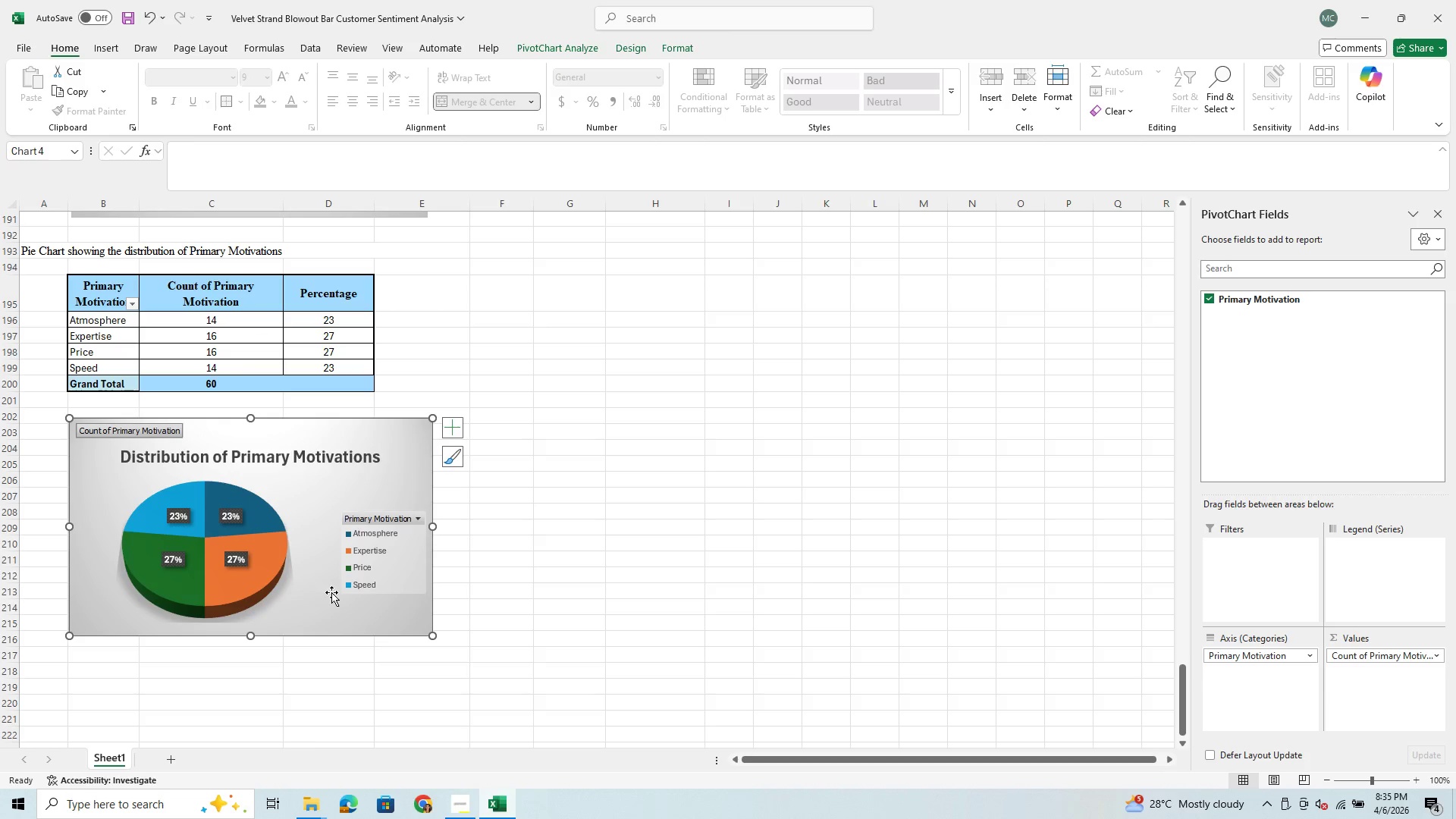 
left_click([362, 558])
 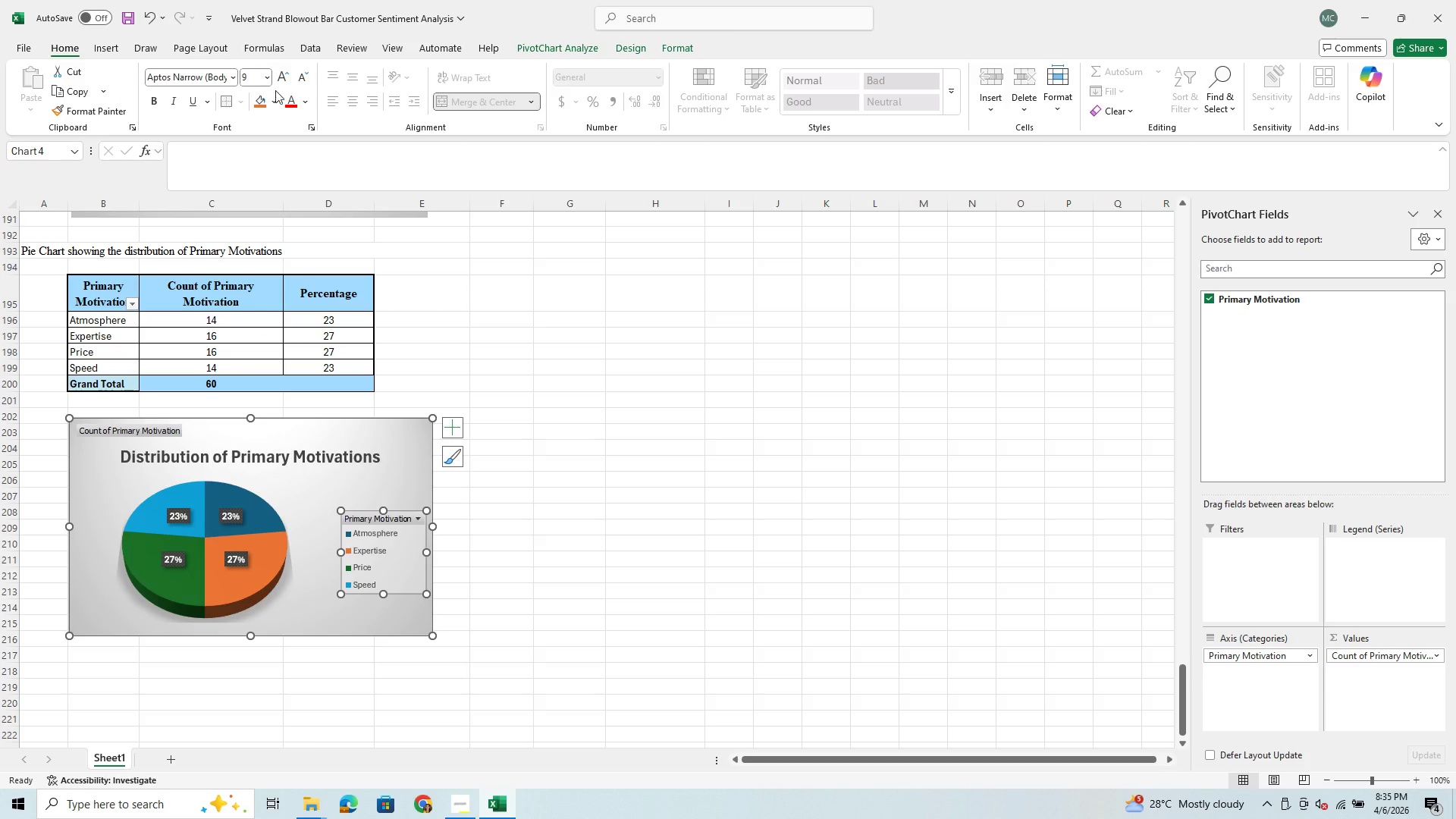 
left_click([306, 97])
 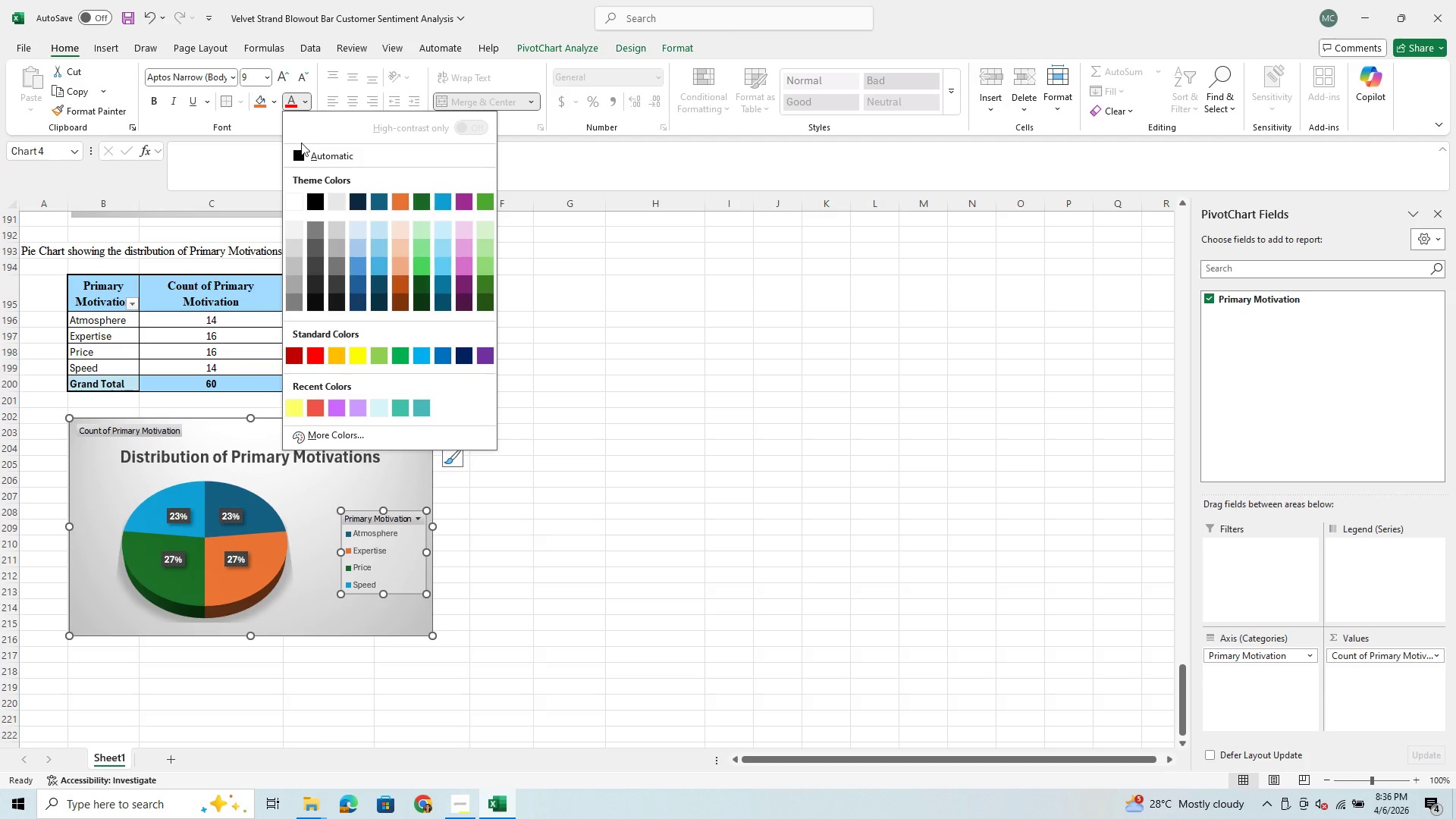 
left_click([299, 158])
 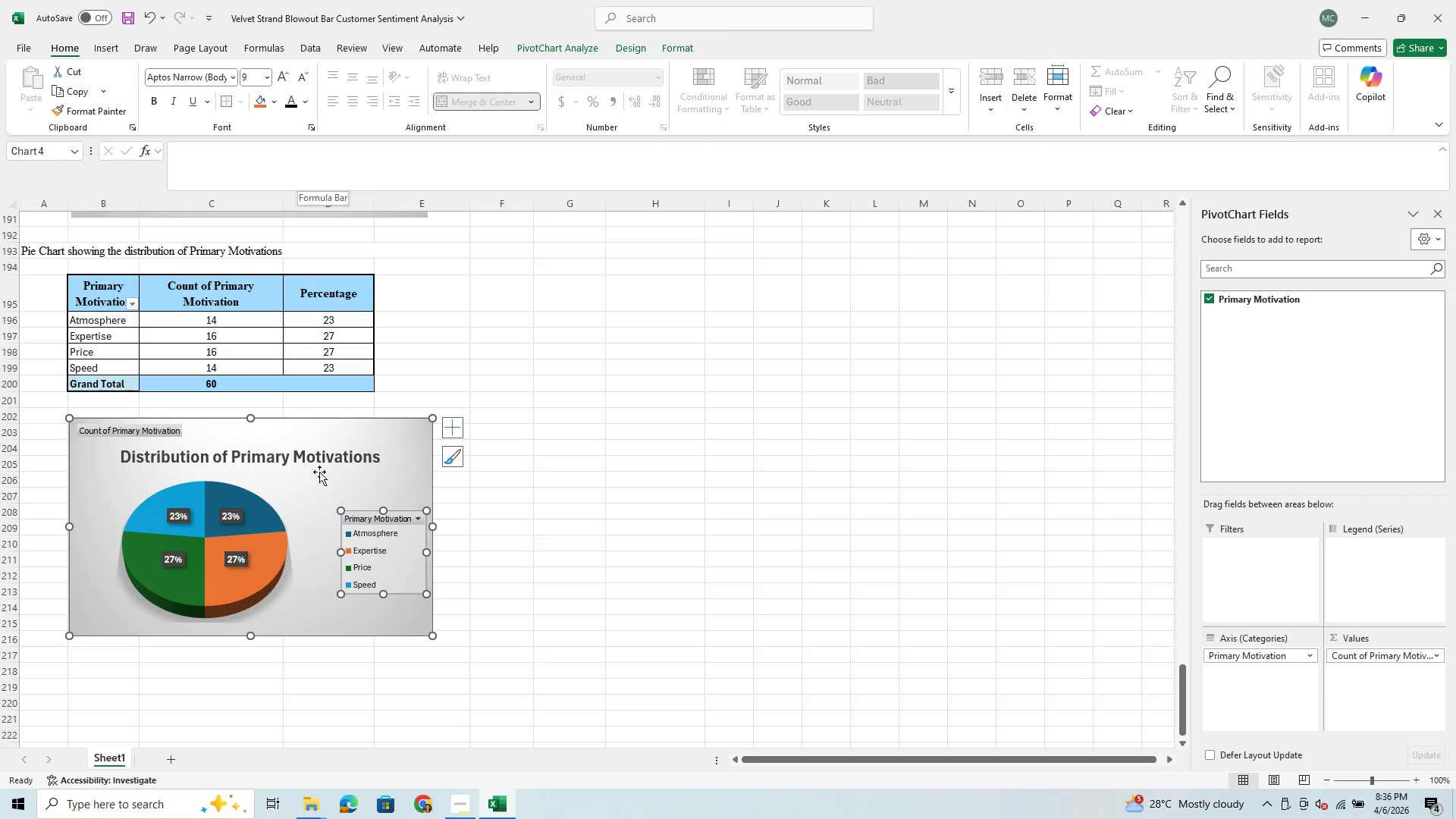 
left_click([364, 576])
 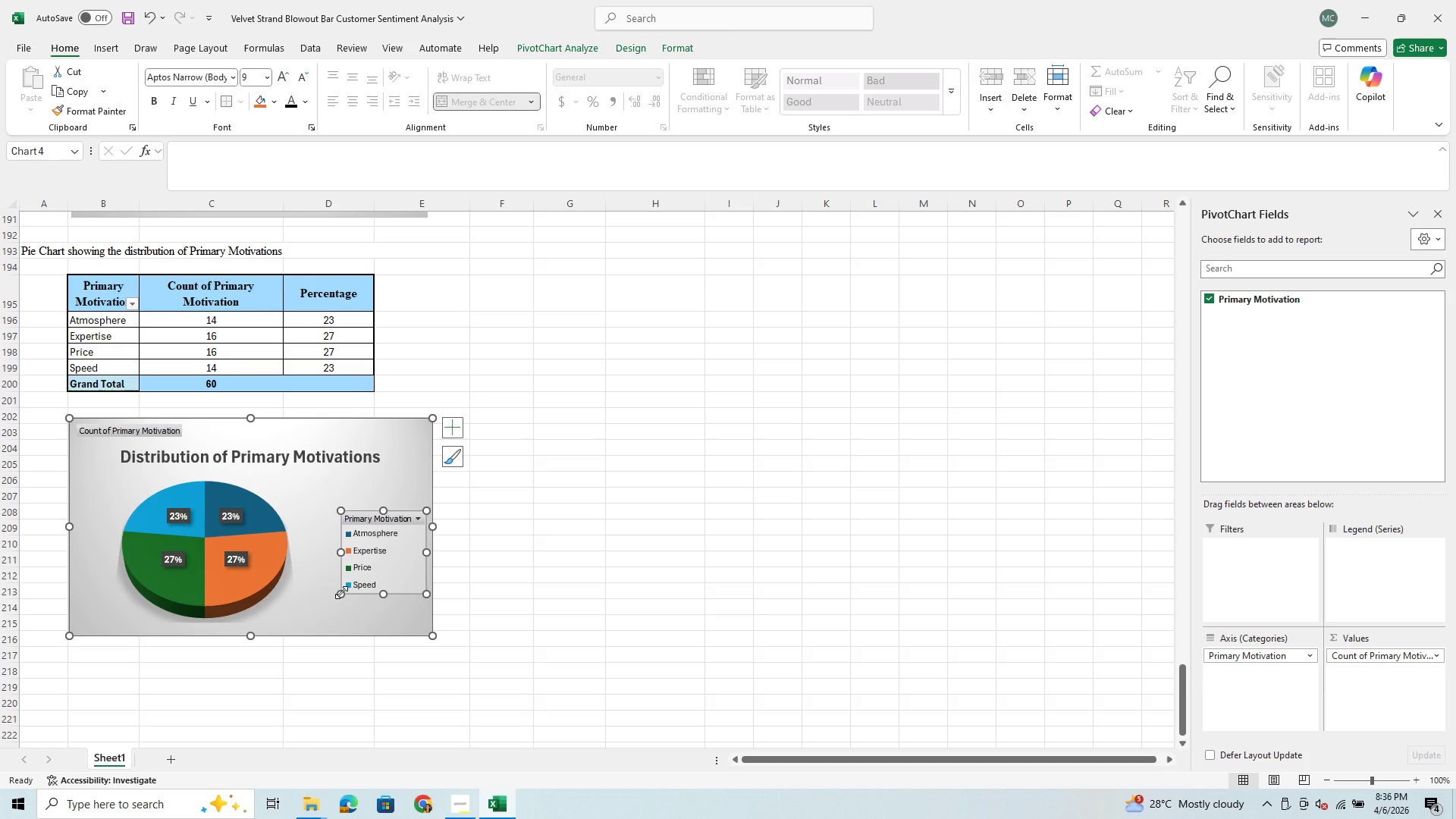 
left_click_drag(start_coordinate=[341, 592], to_coordinate=[327, 627])
 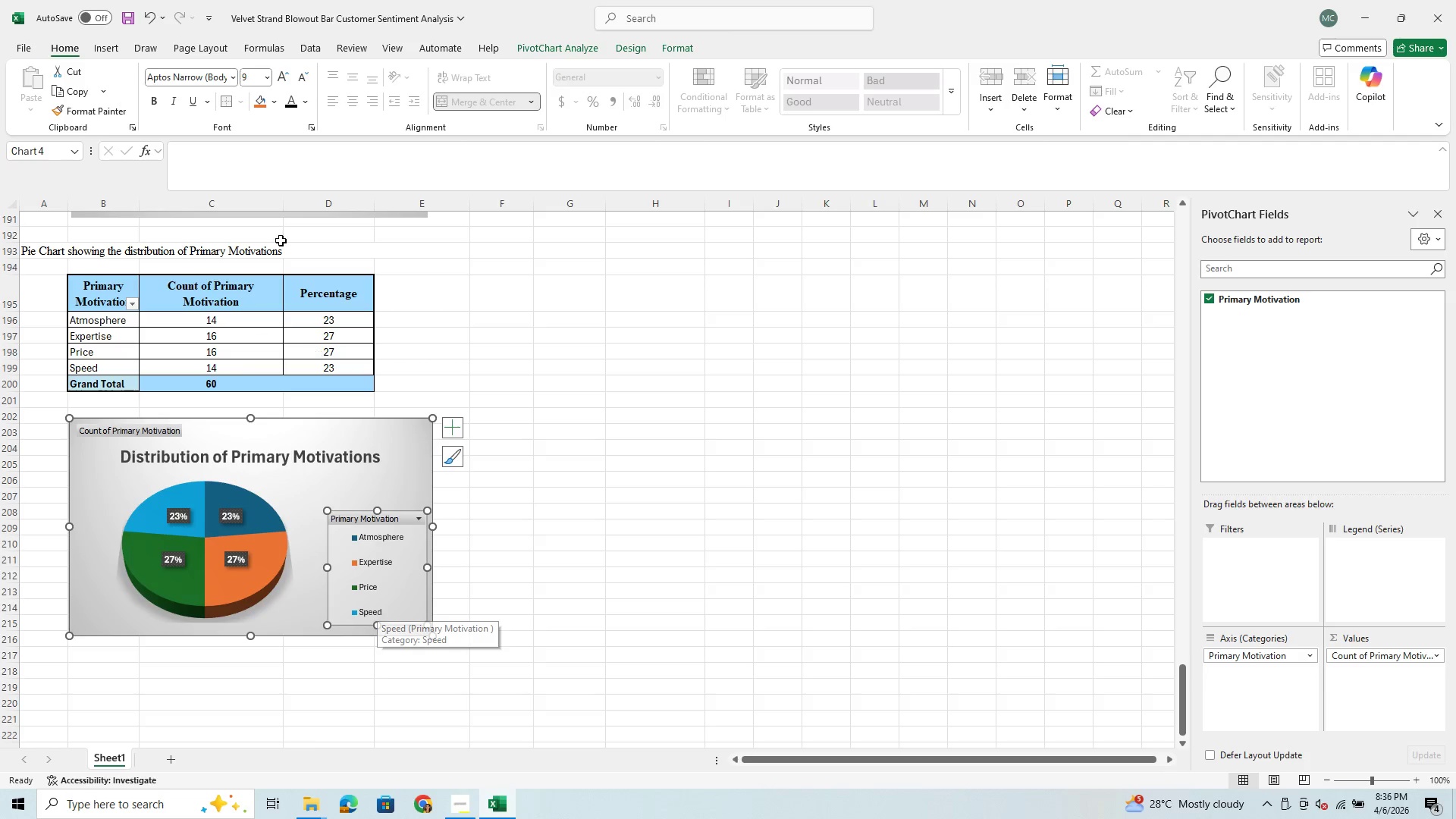 
left_click([267, 72])
 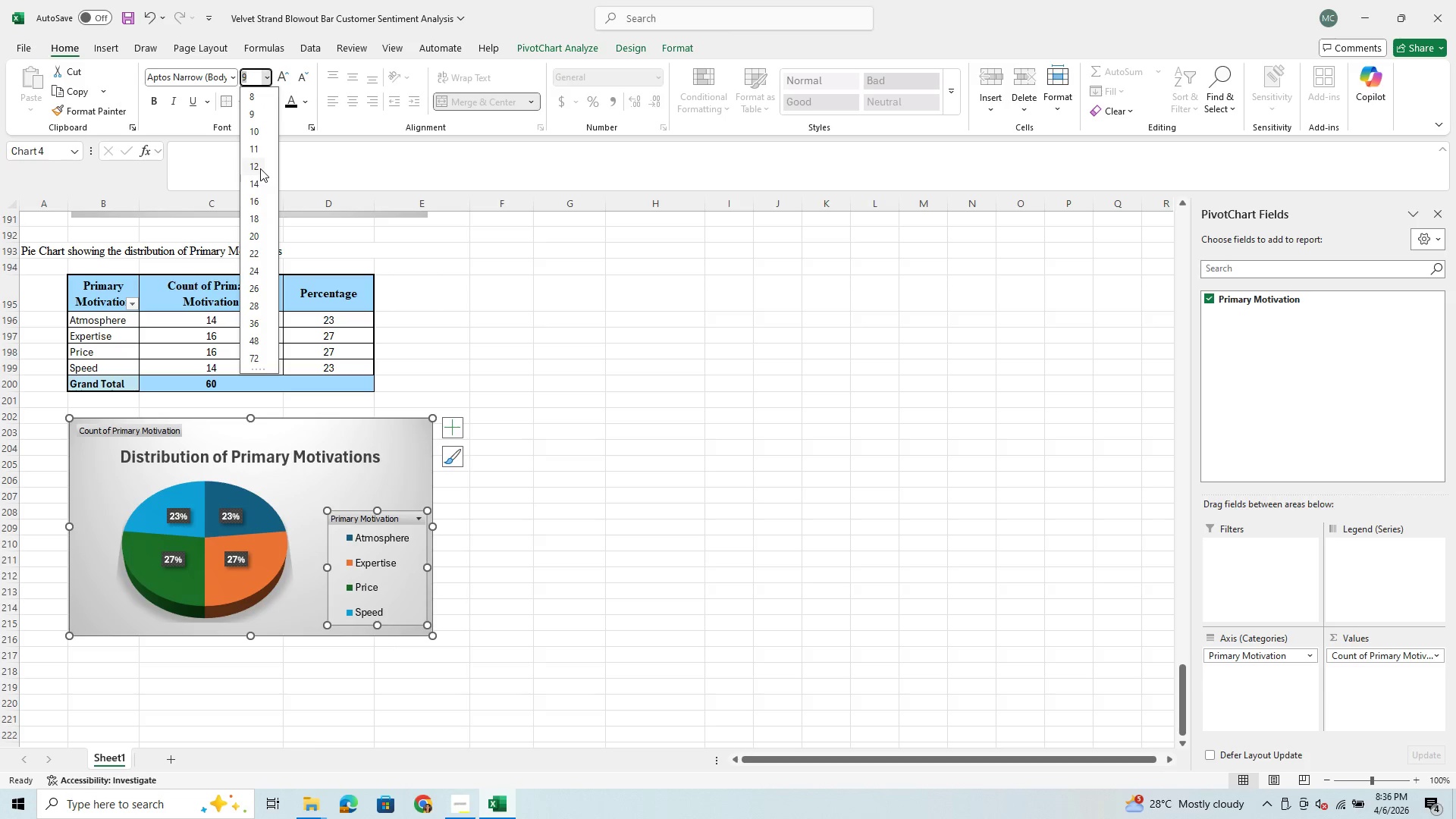 
left_click([260, 168])
 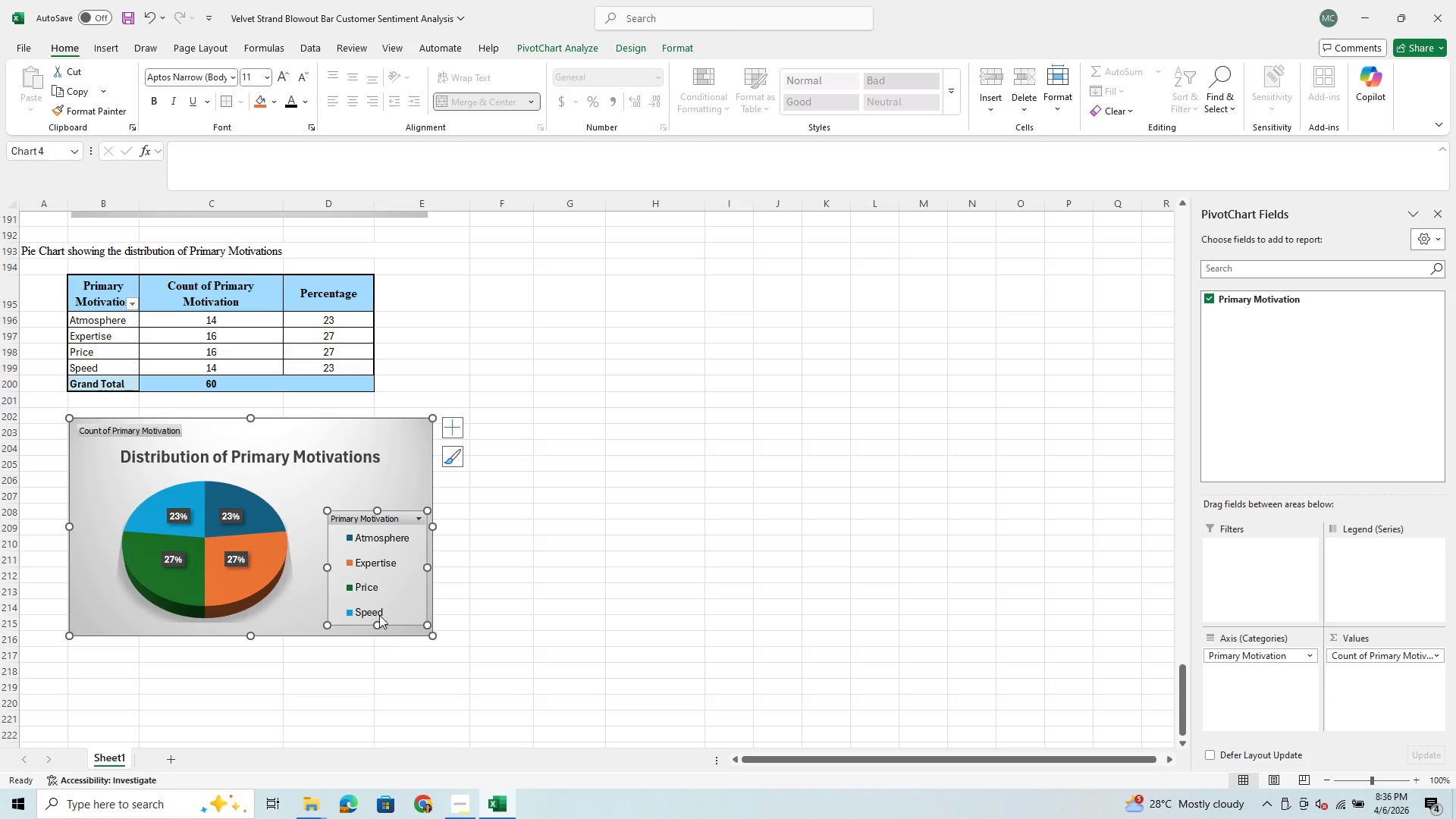 
left_click_drag(start_coordinate=[378, 624], to_coordinate=[391, 579])
 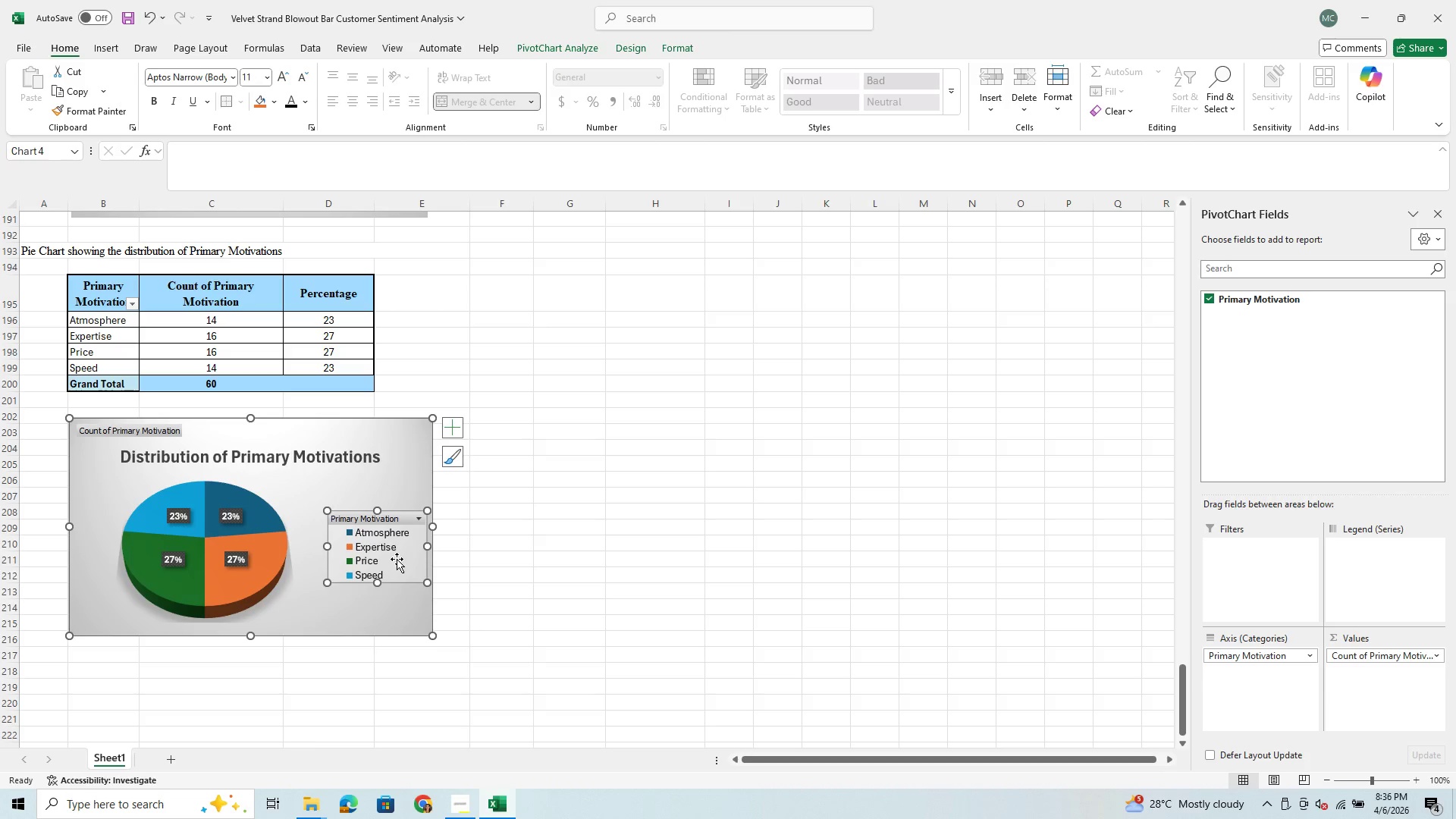 
left_click_drag(start_coordinate=[401, 562], to_coordinate=[398, 601])
 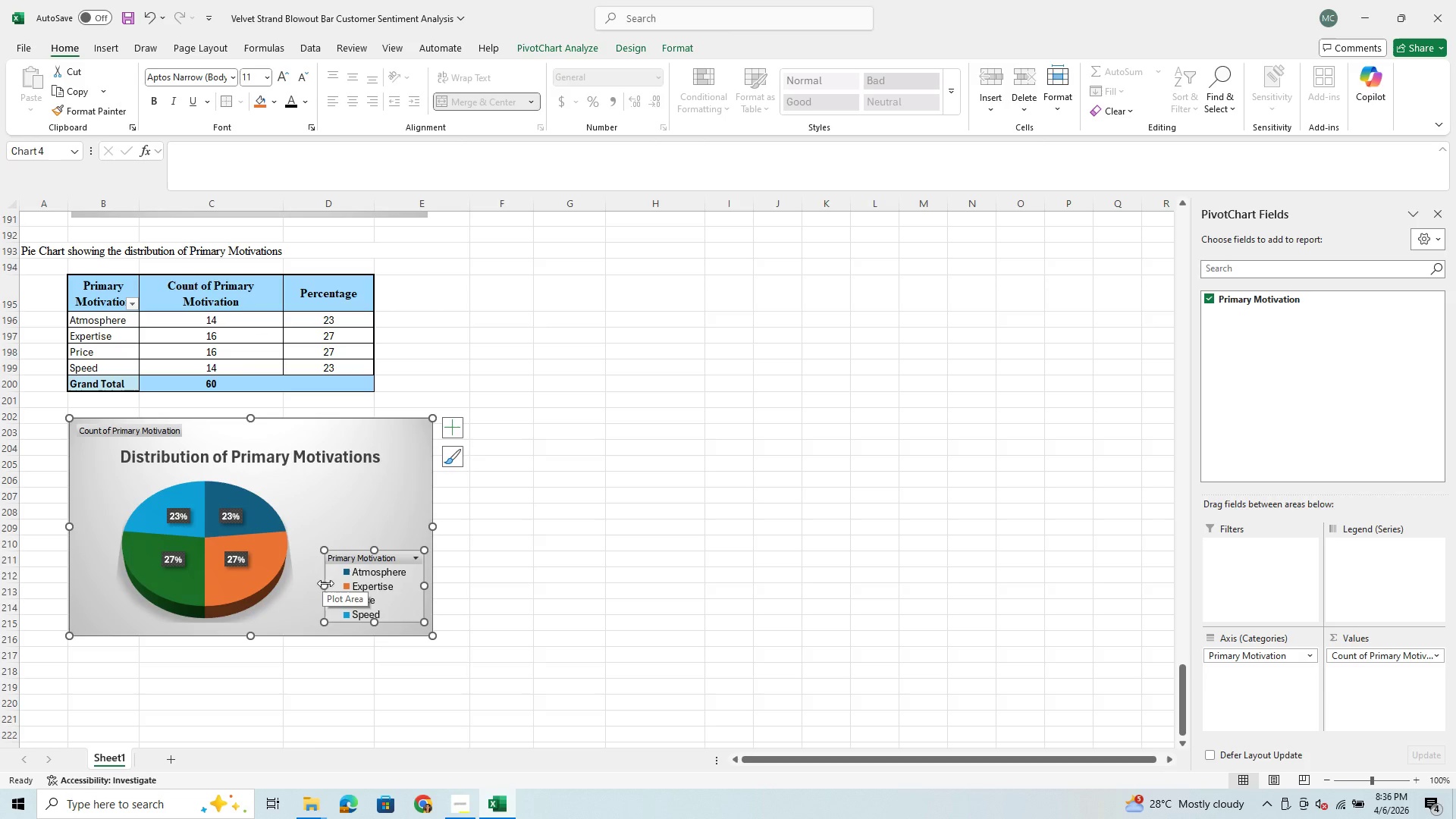 
left_click([377, 489])
 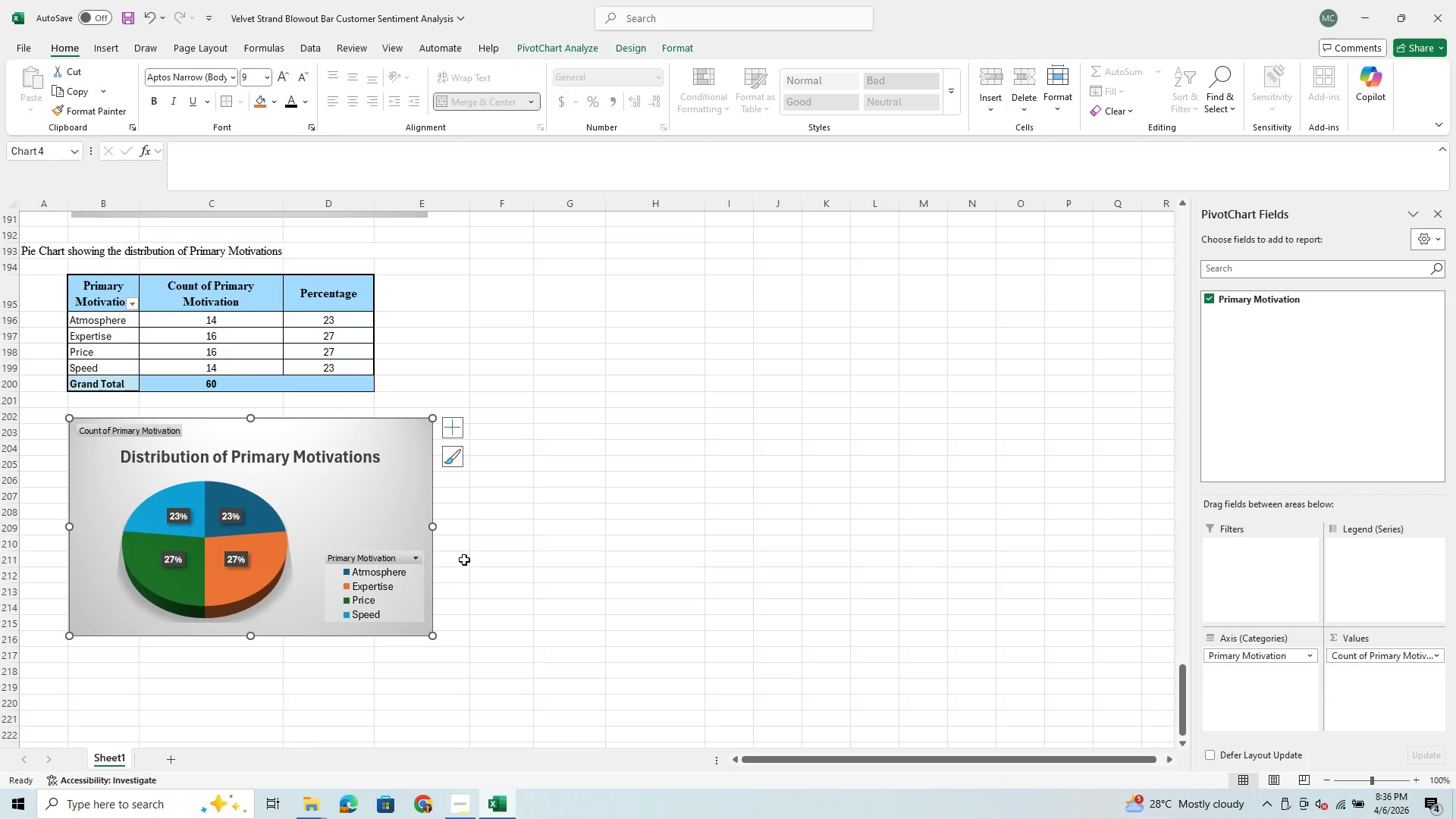 
left_click([416, 555])
 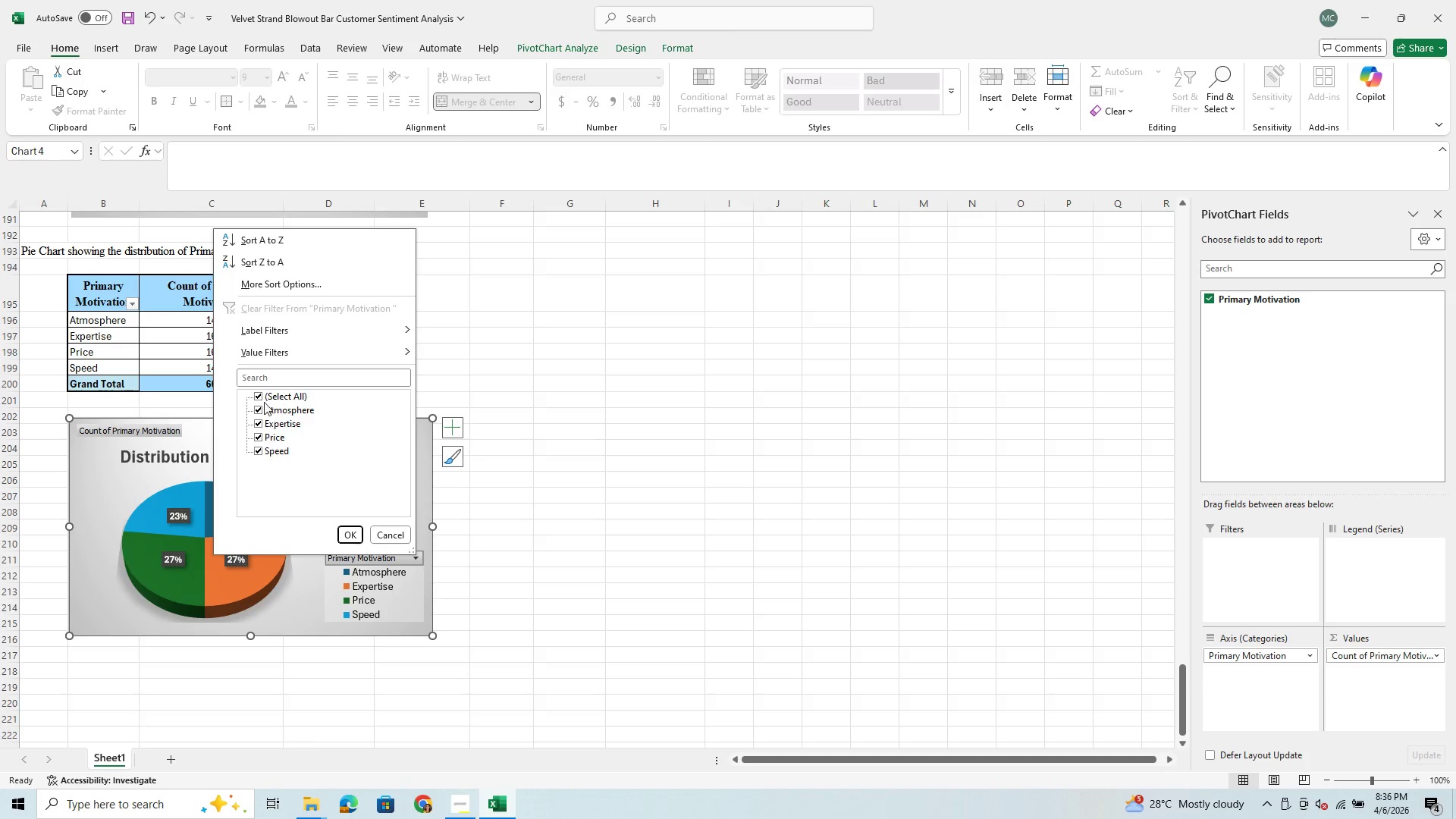 
wait(5.11)
 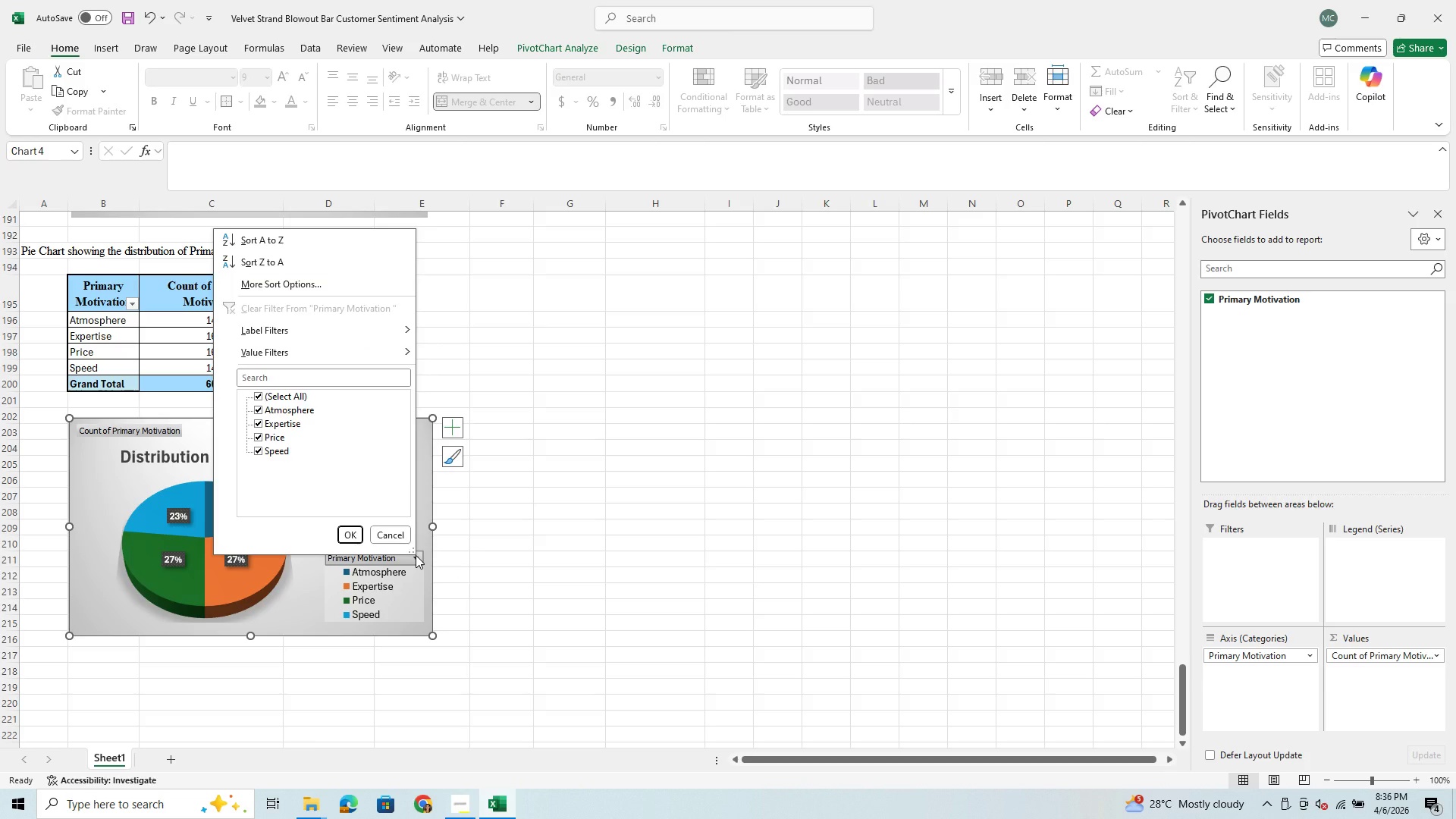 
left_click([259, 391])
 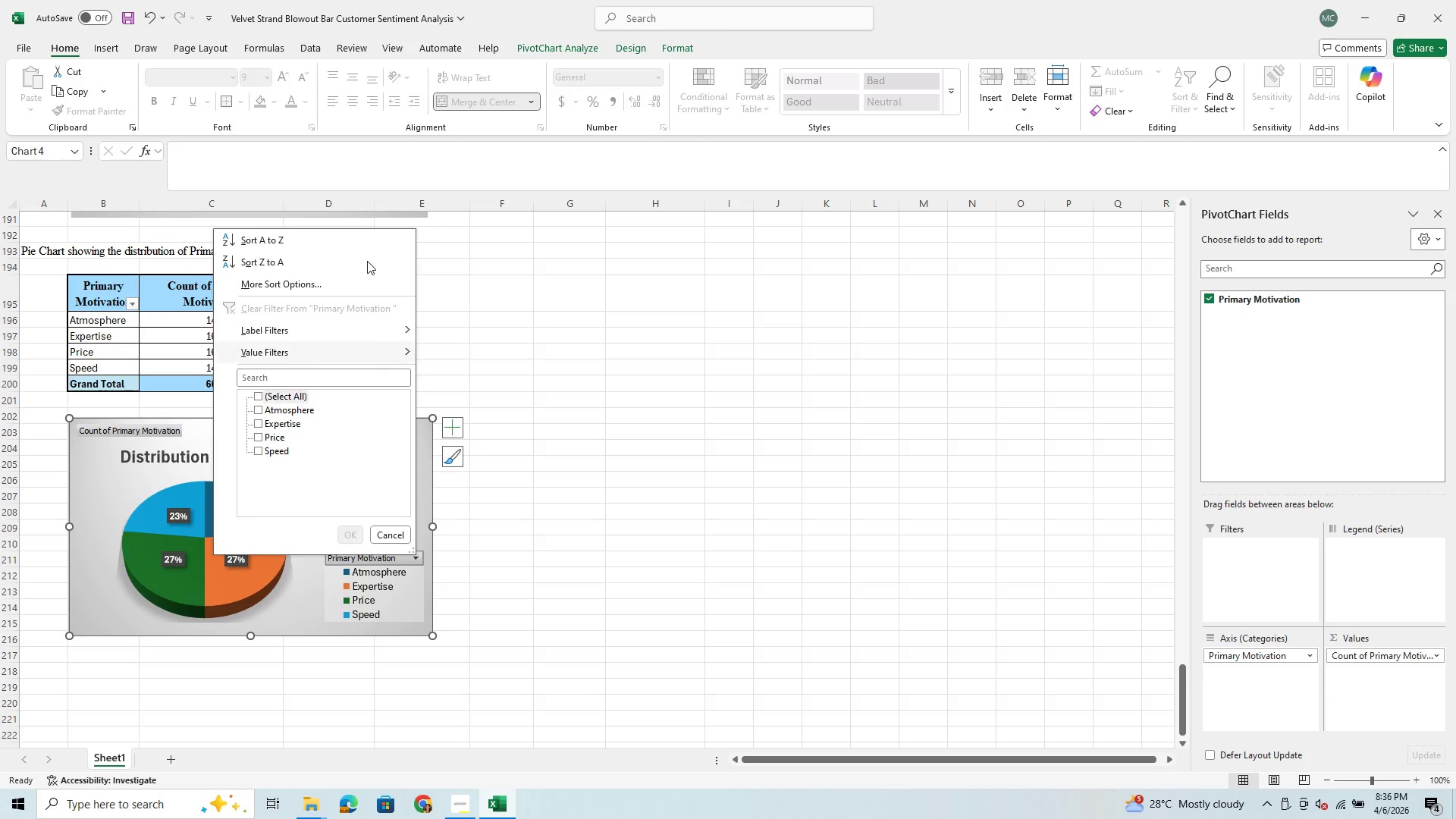 
left_click([500, 275])
 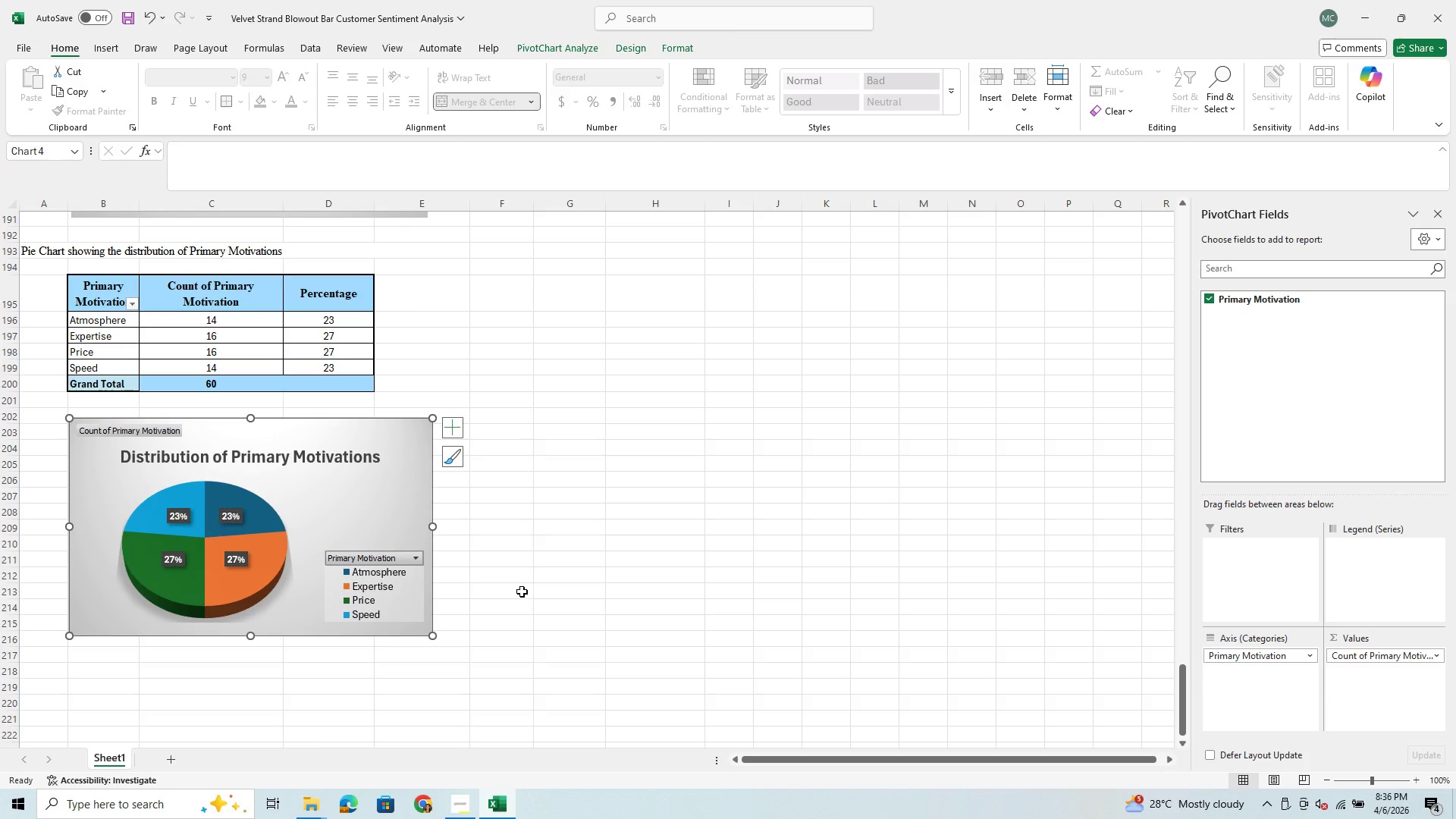 
left_click([522, 592])
 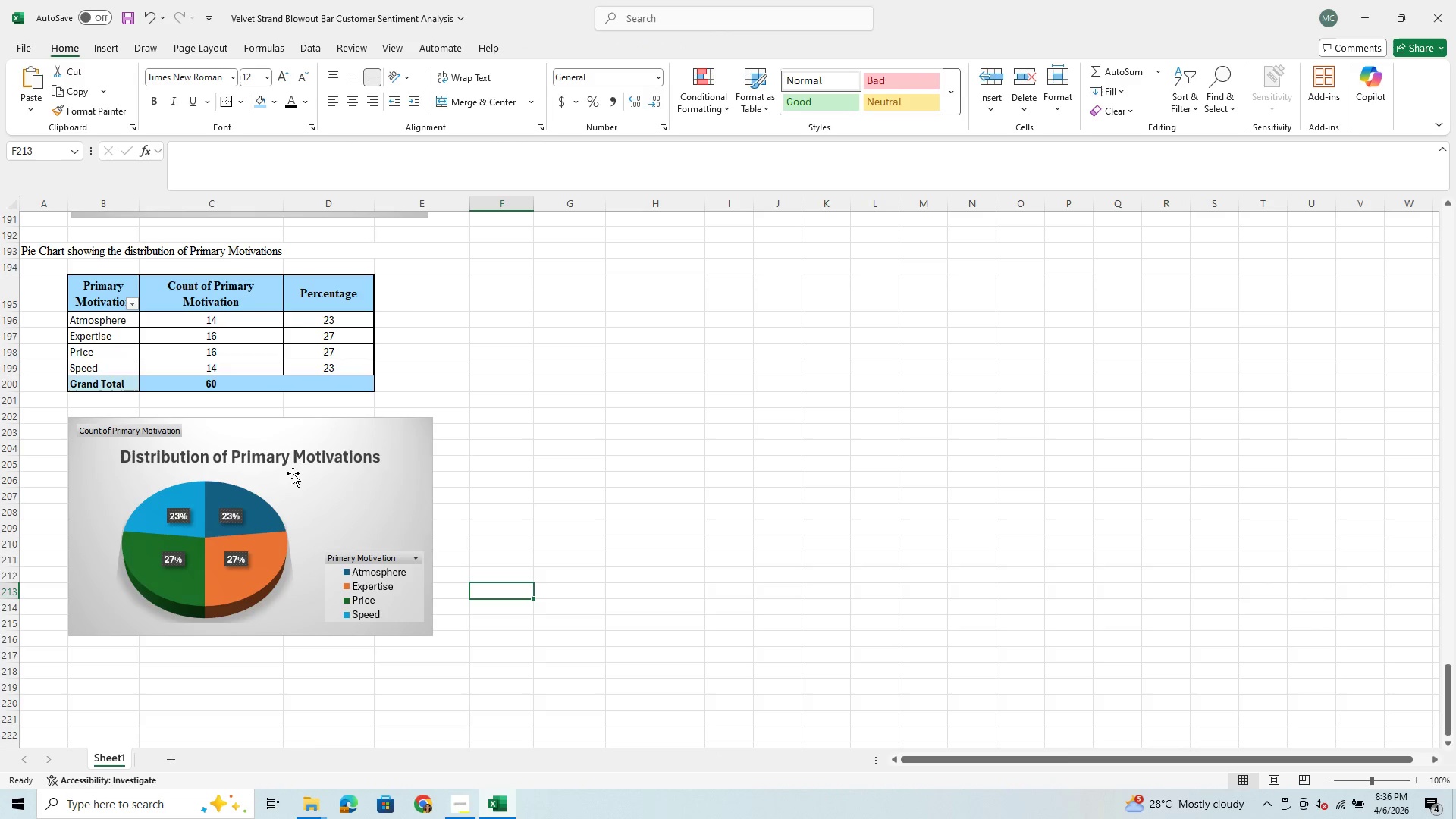 
left_click([542, 428])
 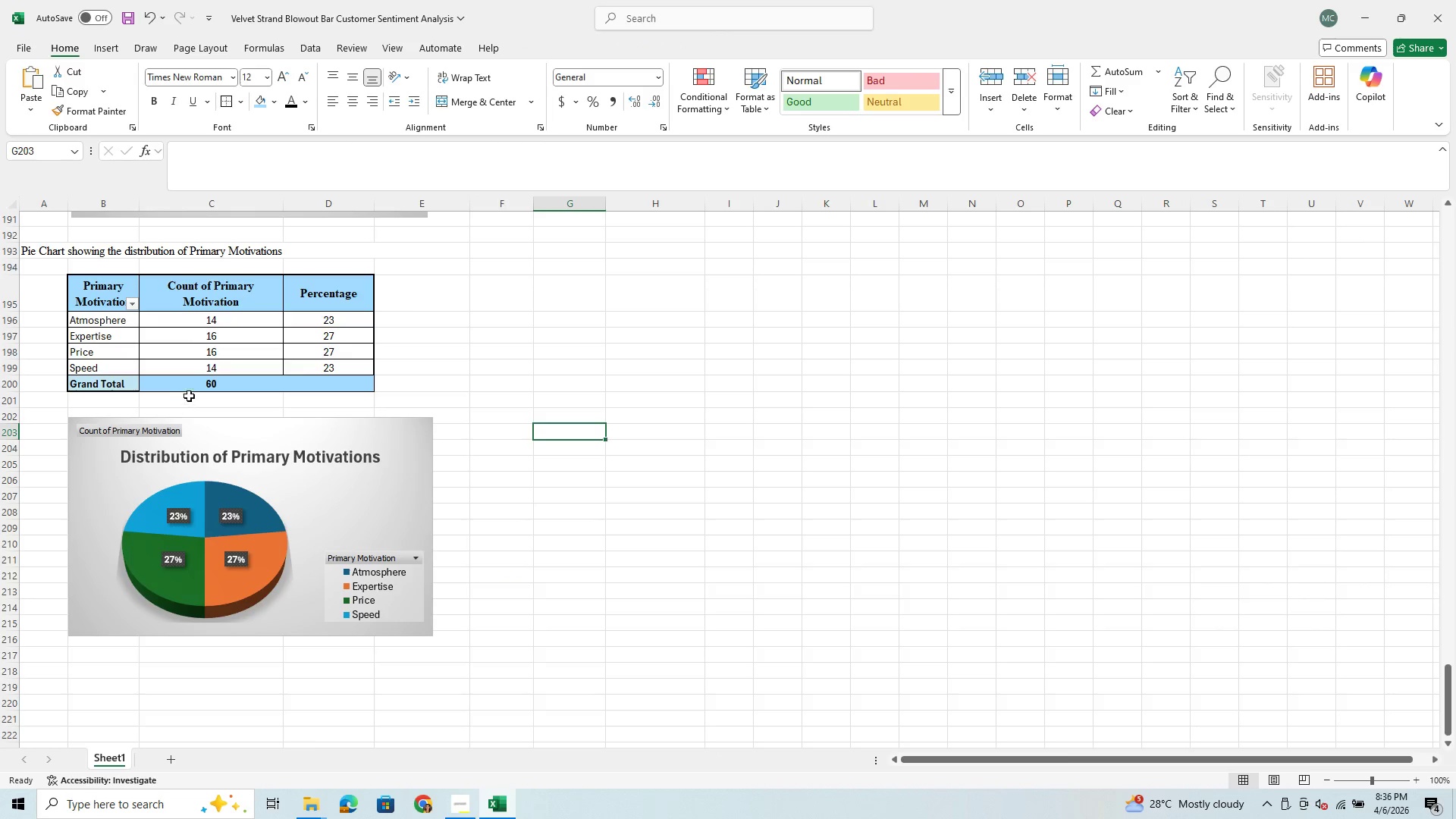 
left_click_drag(start_coordinate=[38, 254], to_coordinate=[67, 254])
 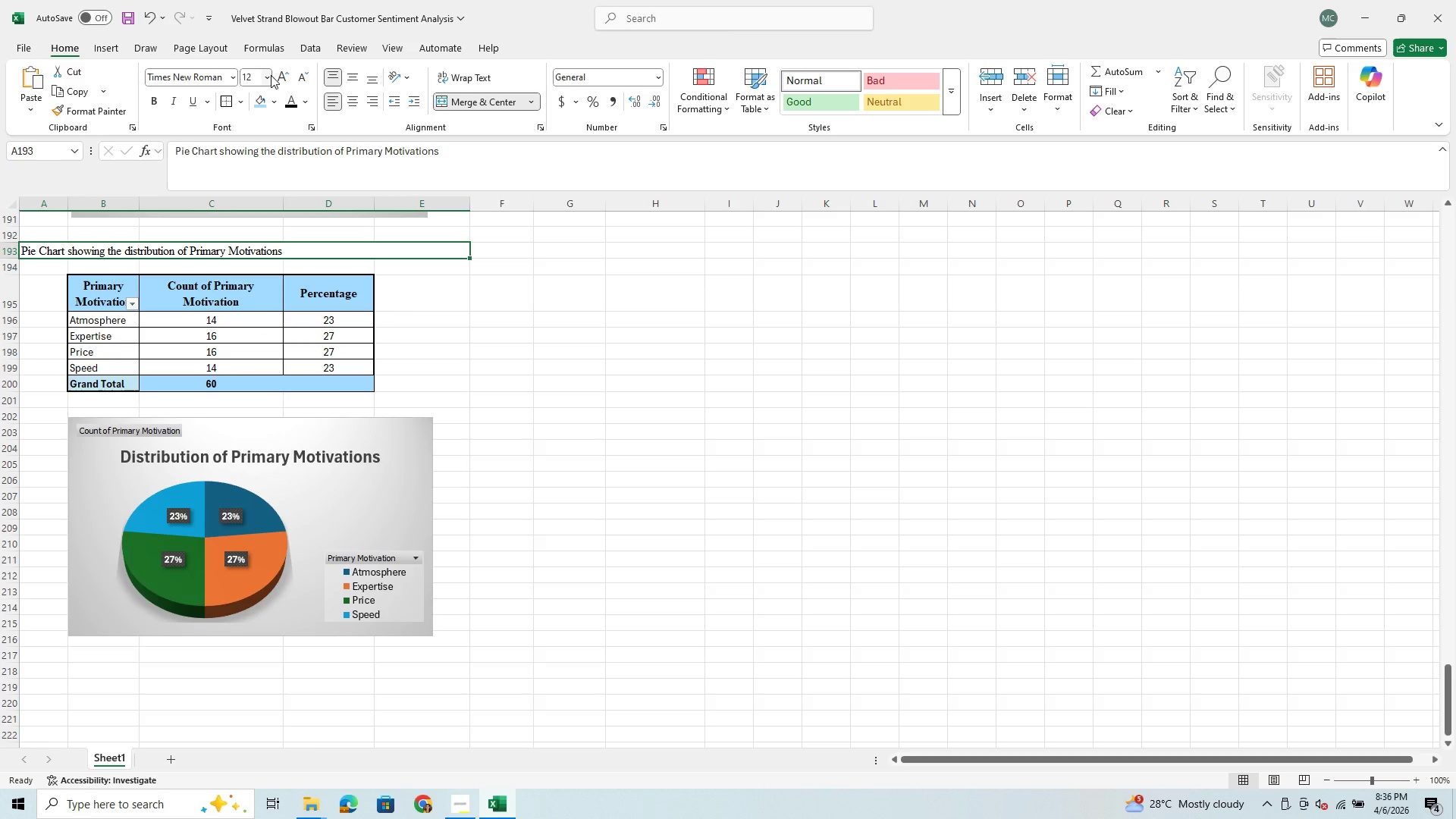 
left_click([265, 77])
 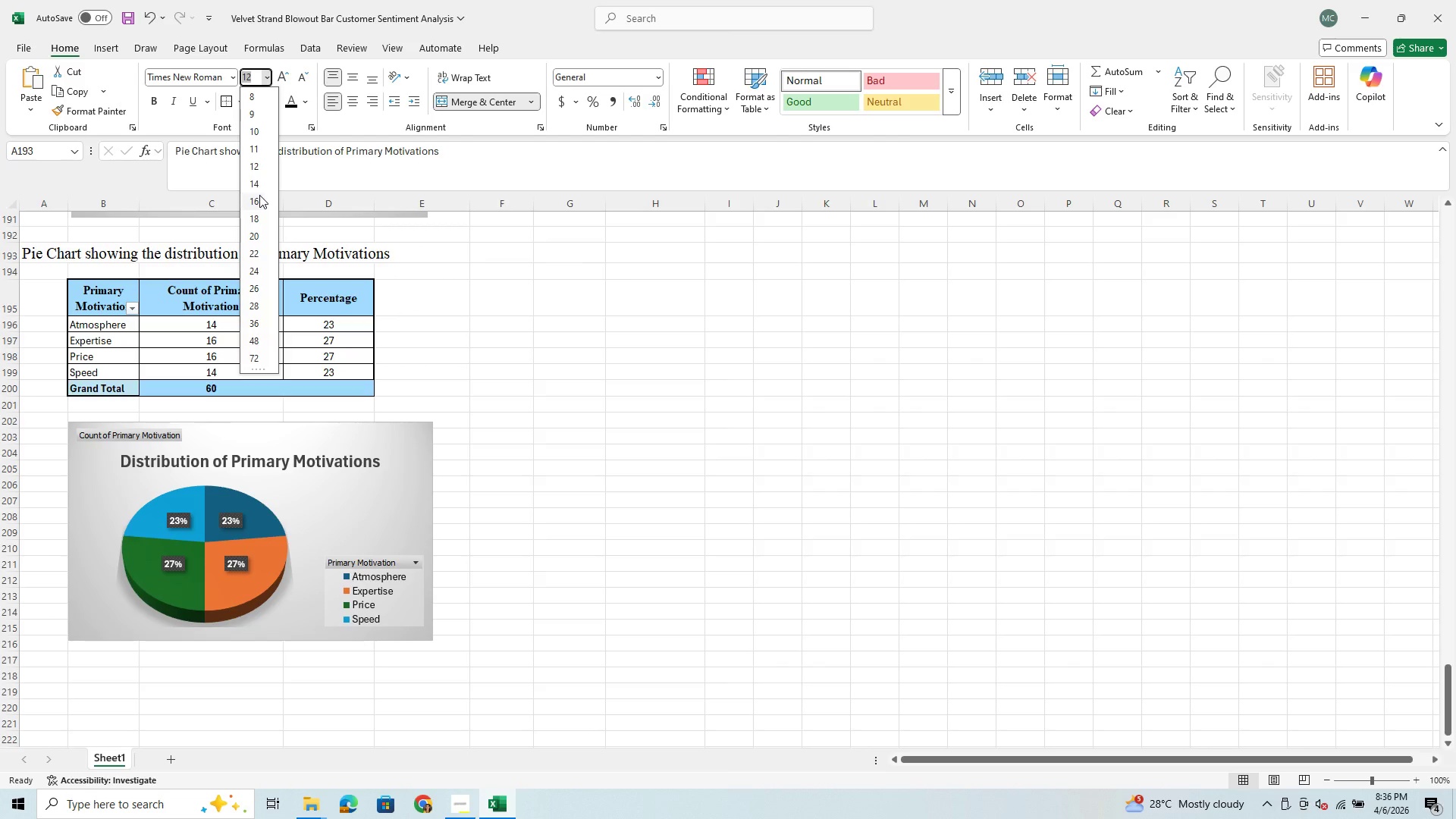 
left_click([259, 195])
 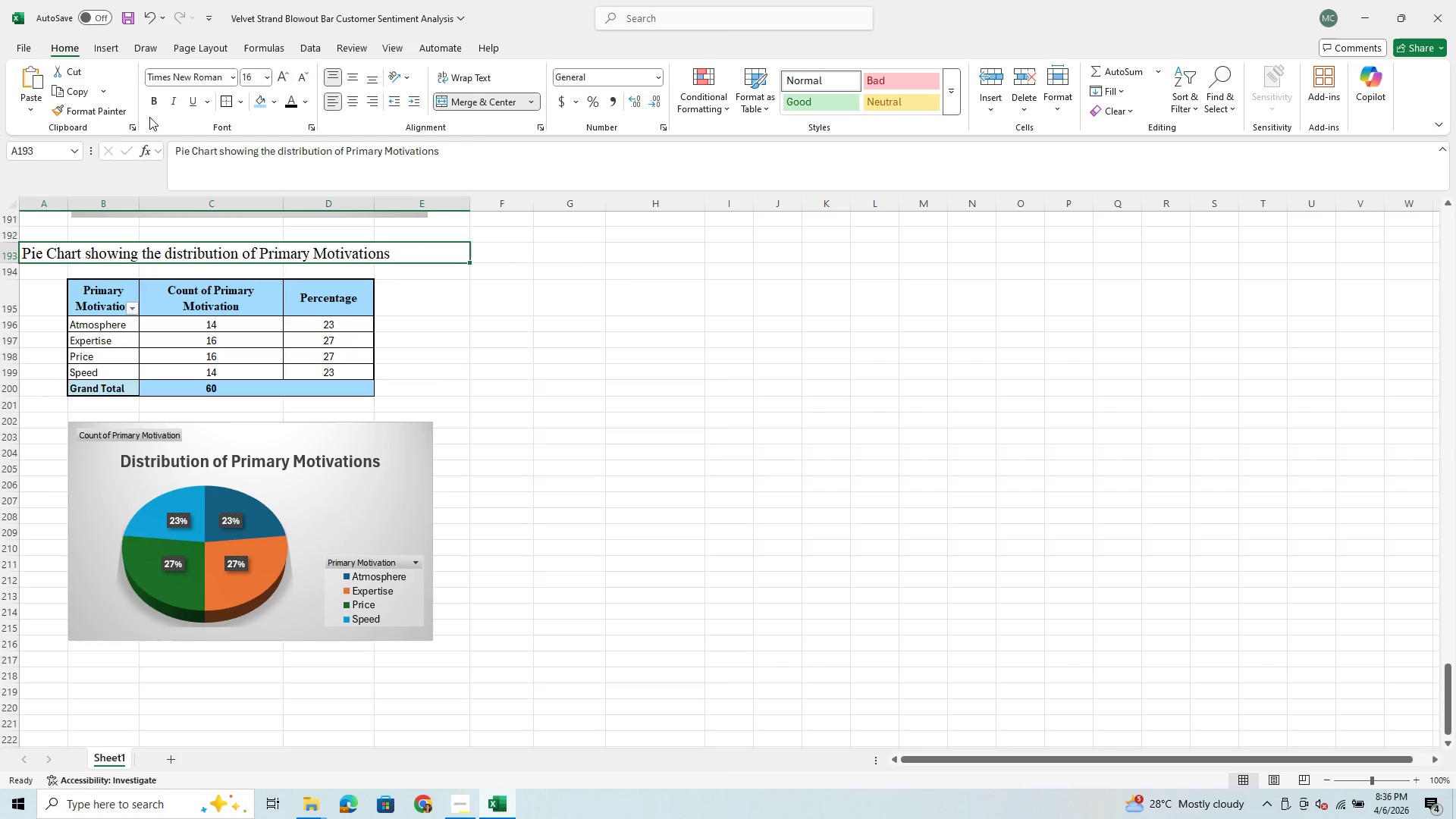 
left_click([147, 96])
 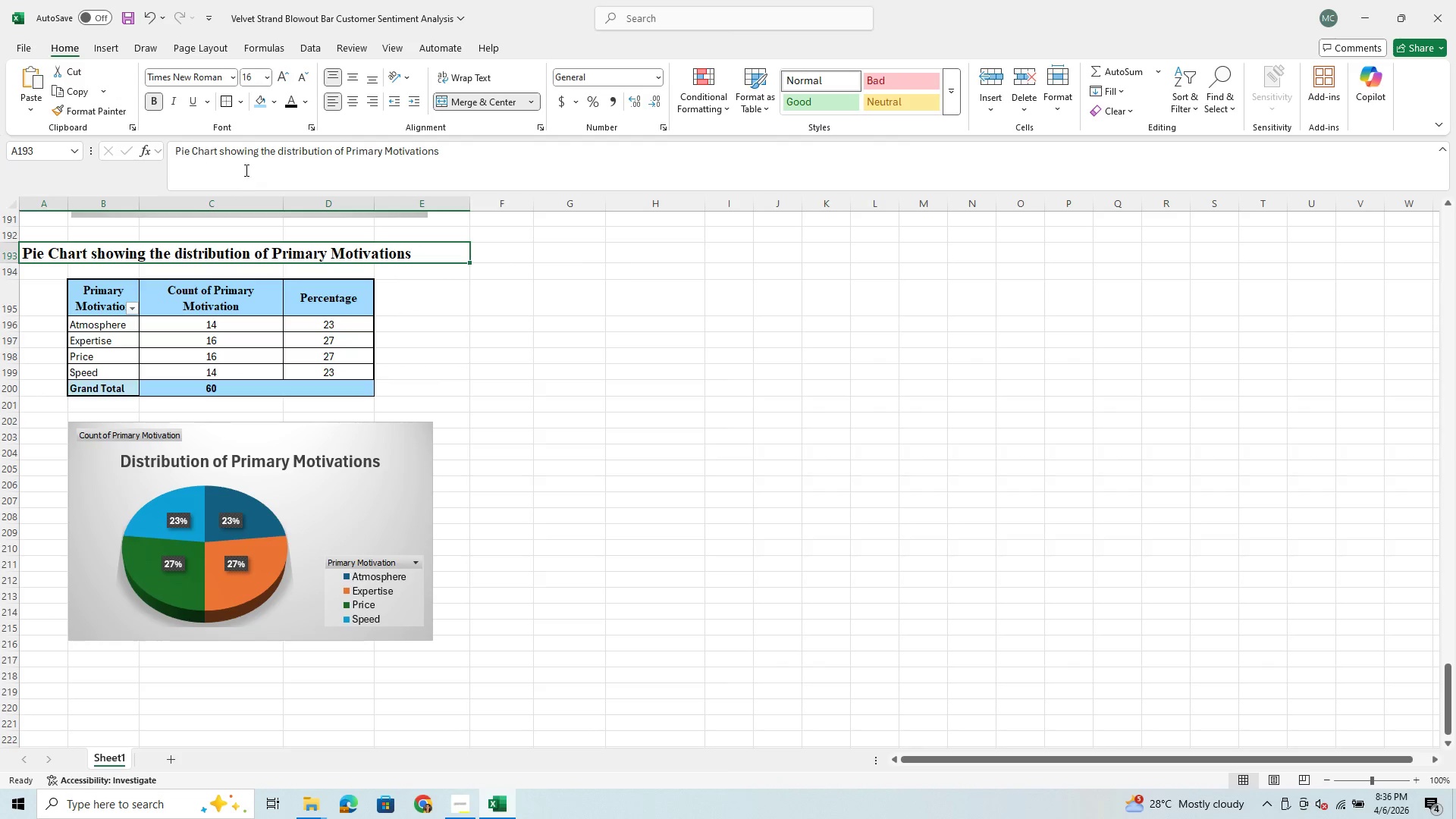 
mouse_move([257, 158])
 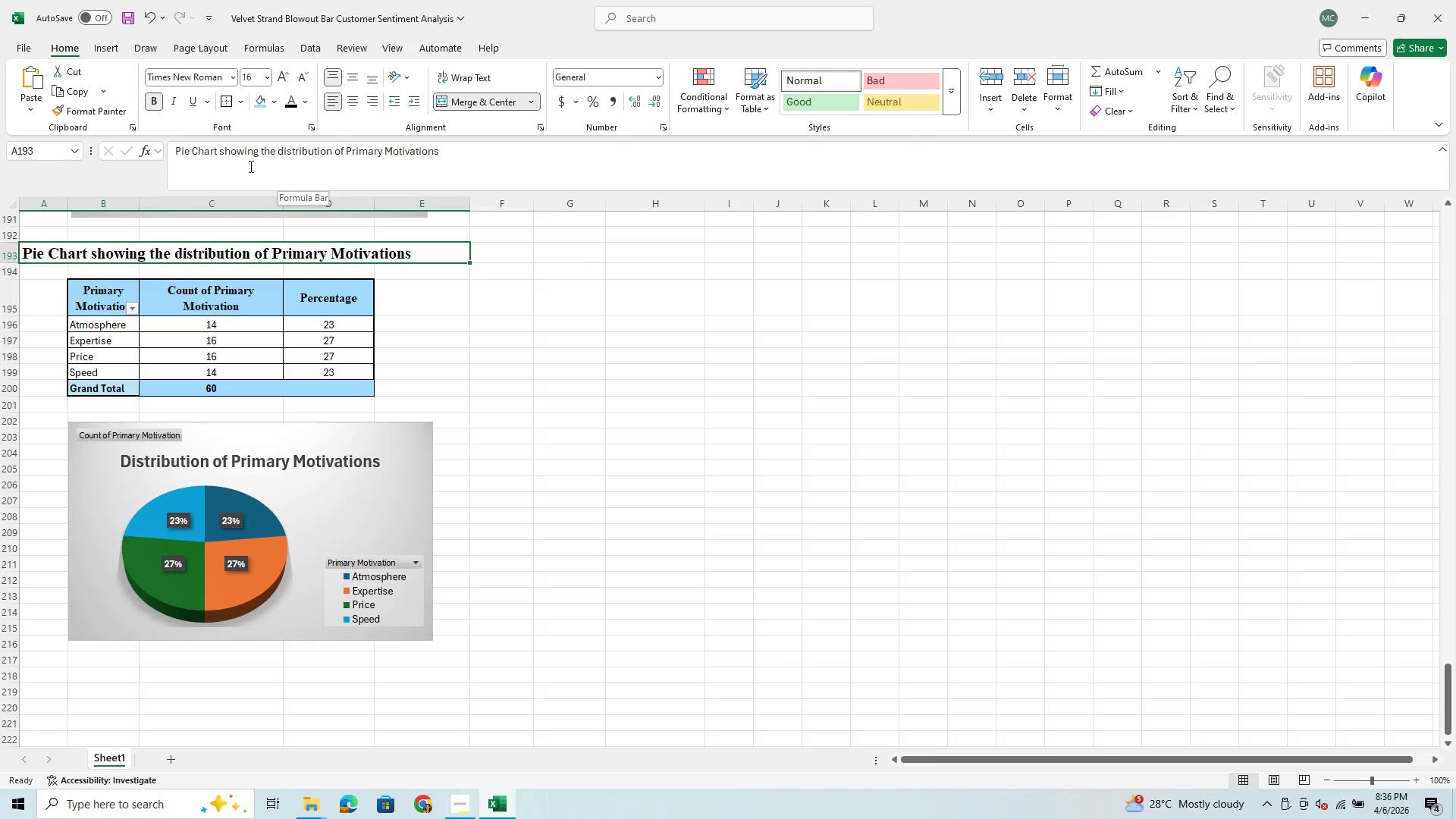 
wait(5.27)
 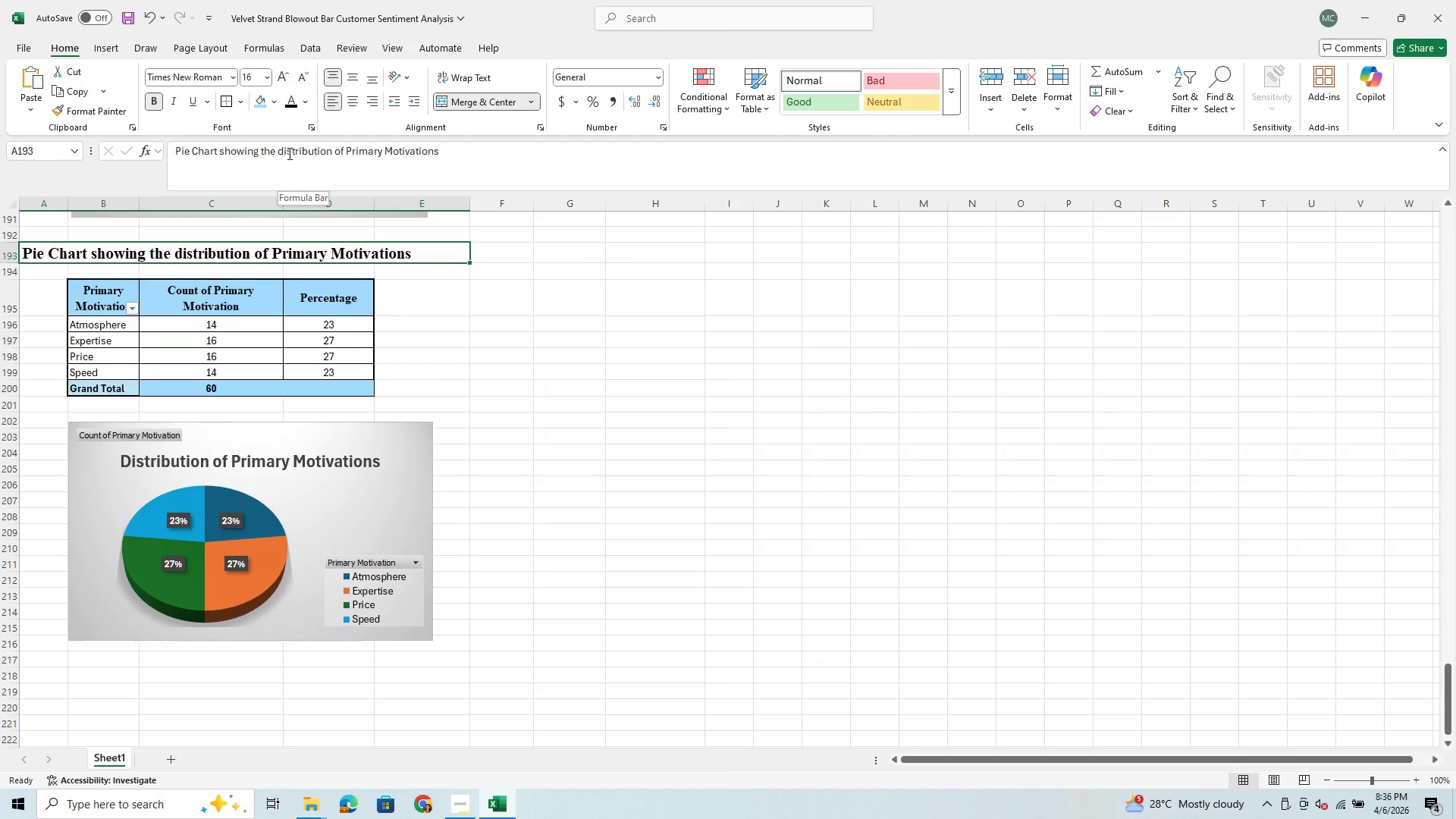 
left_click([224, 154])
 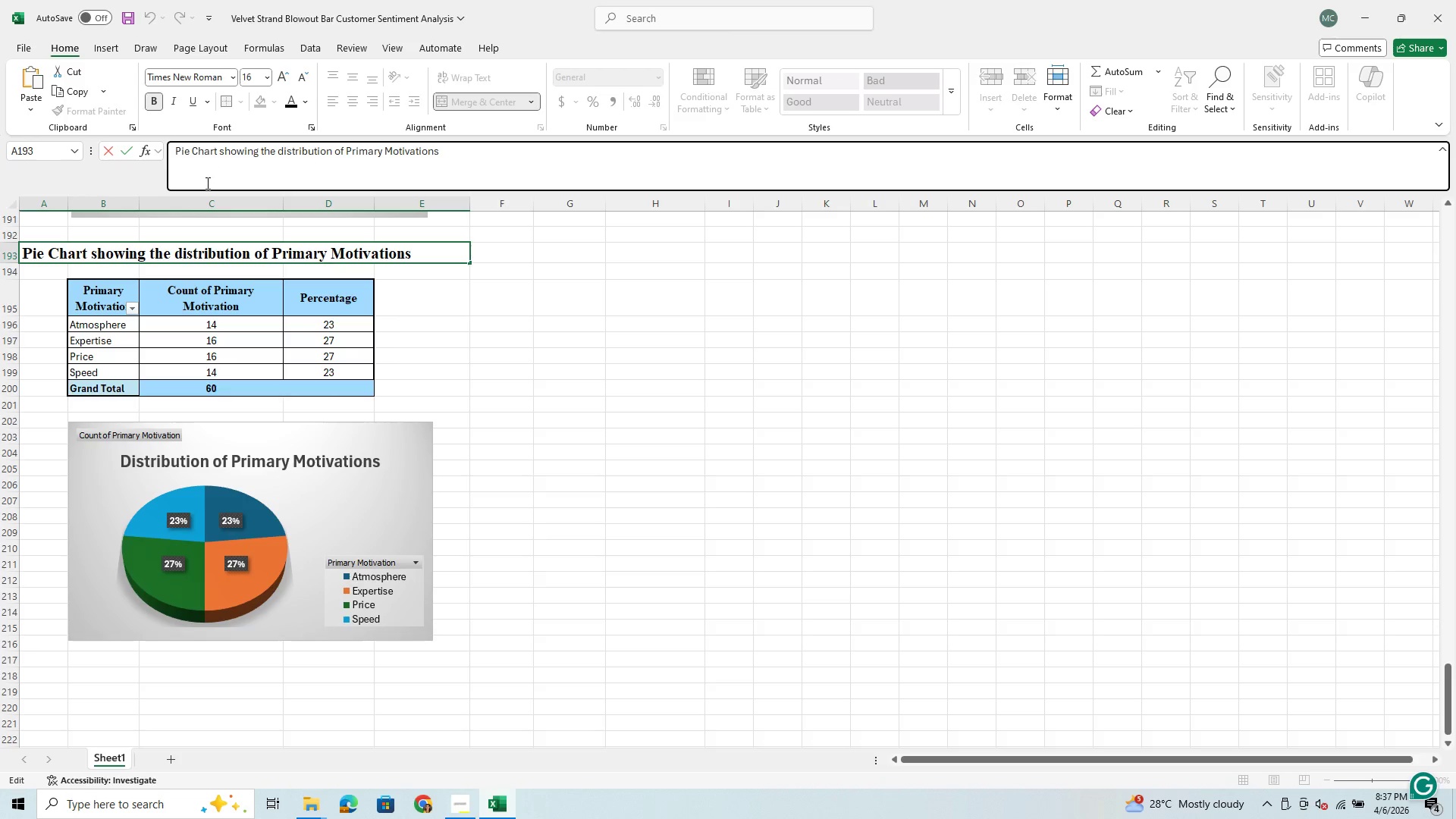 
wait(6.41)
 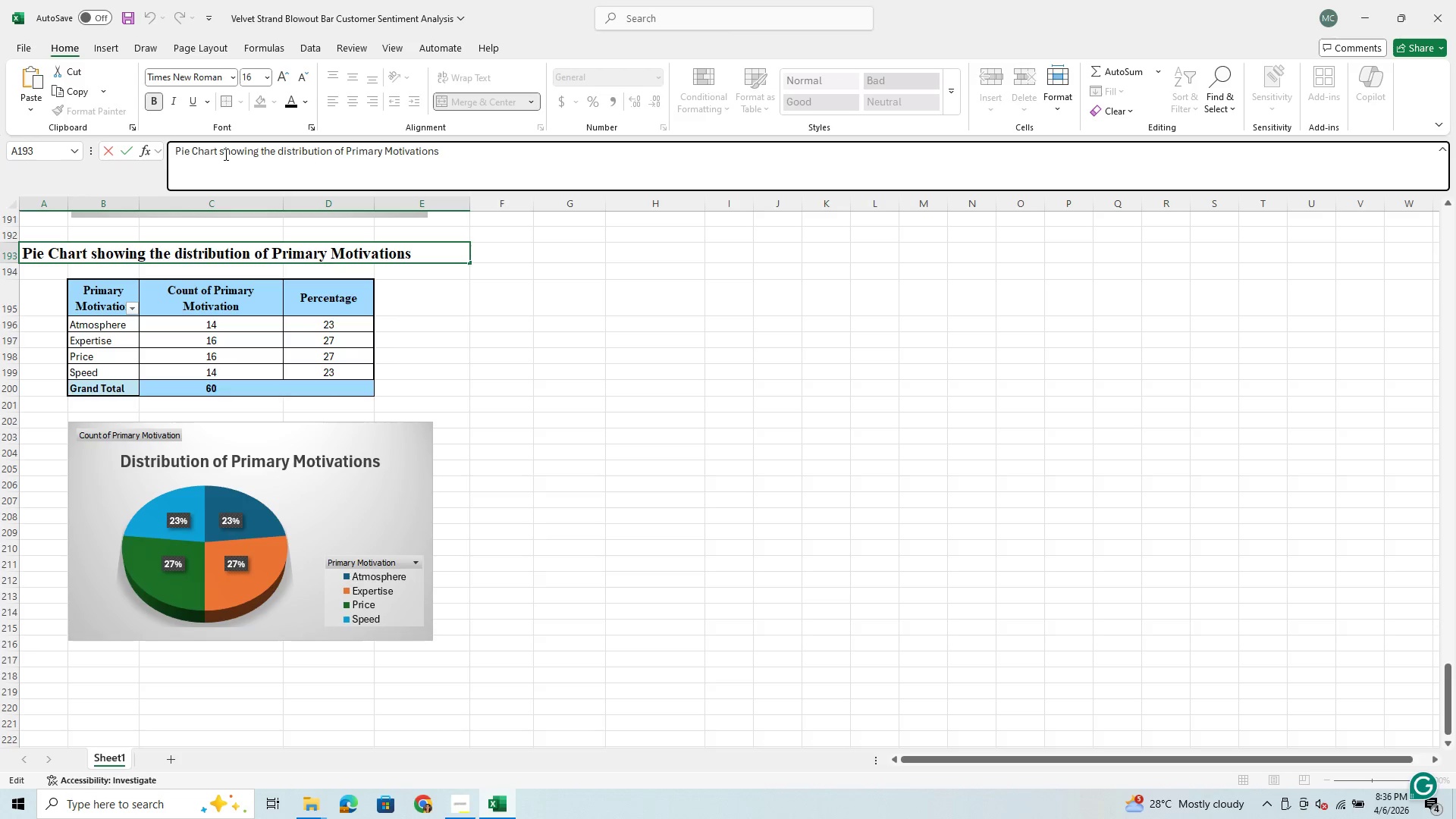 
left_click_drag(start_coordinate=[220, 152], to_coordinate=[281, 153])
 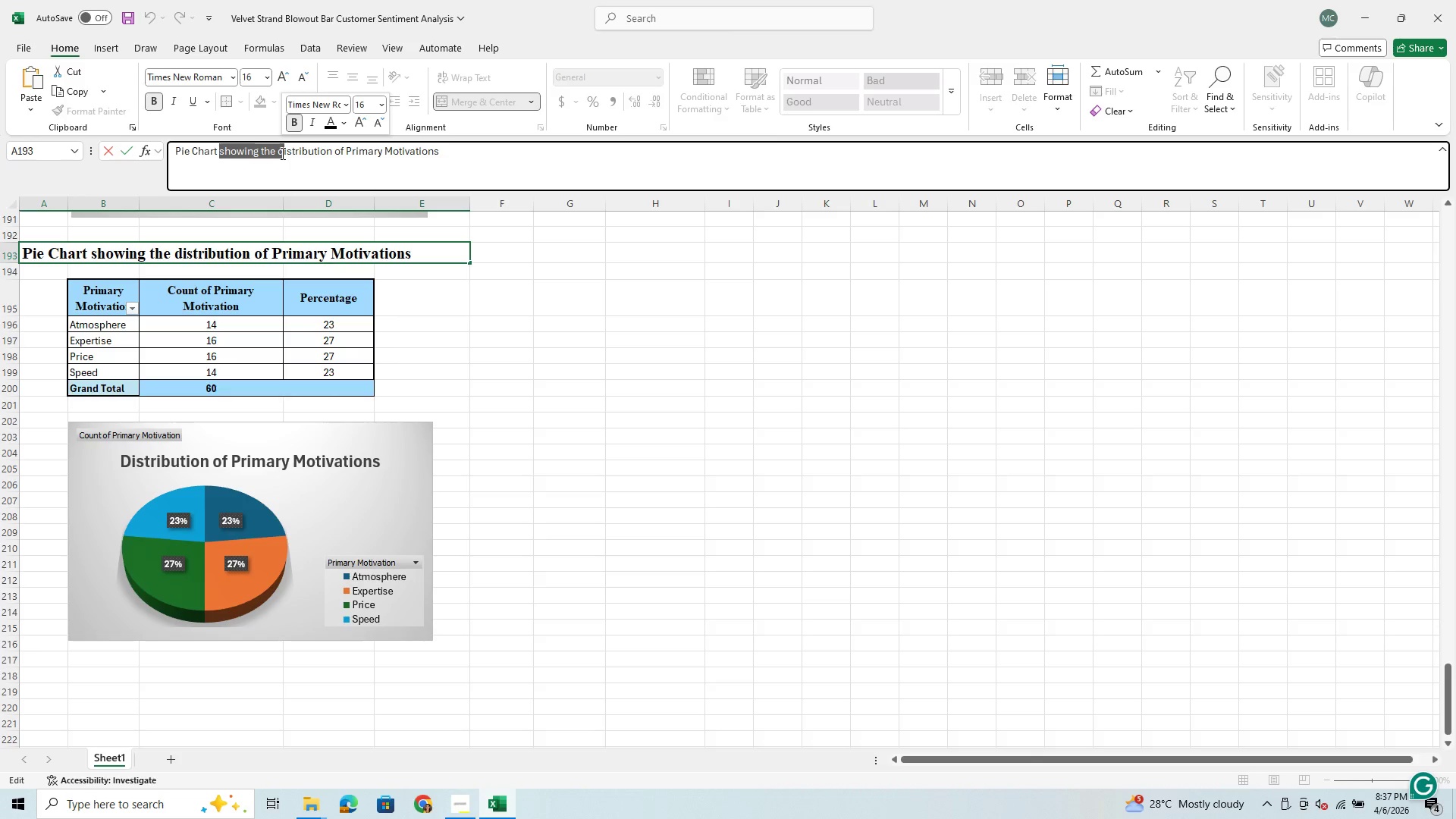 
key(CapsLock)
 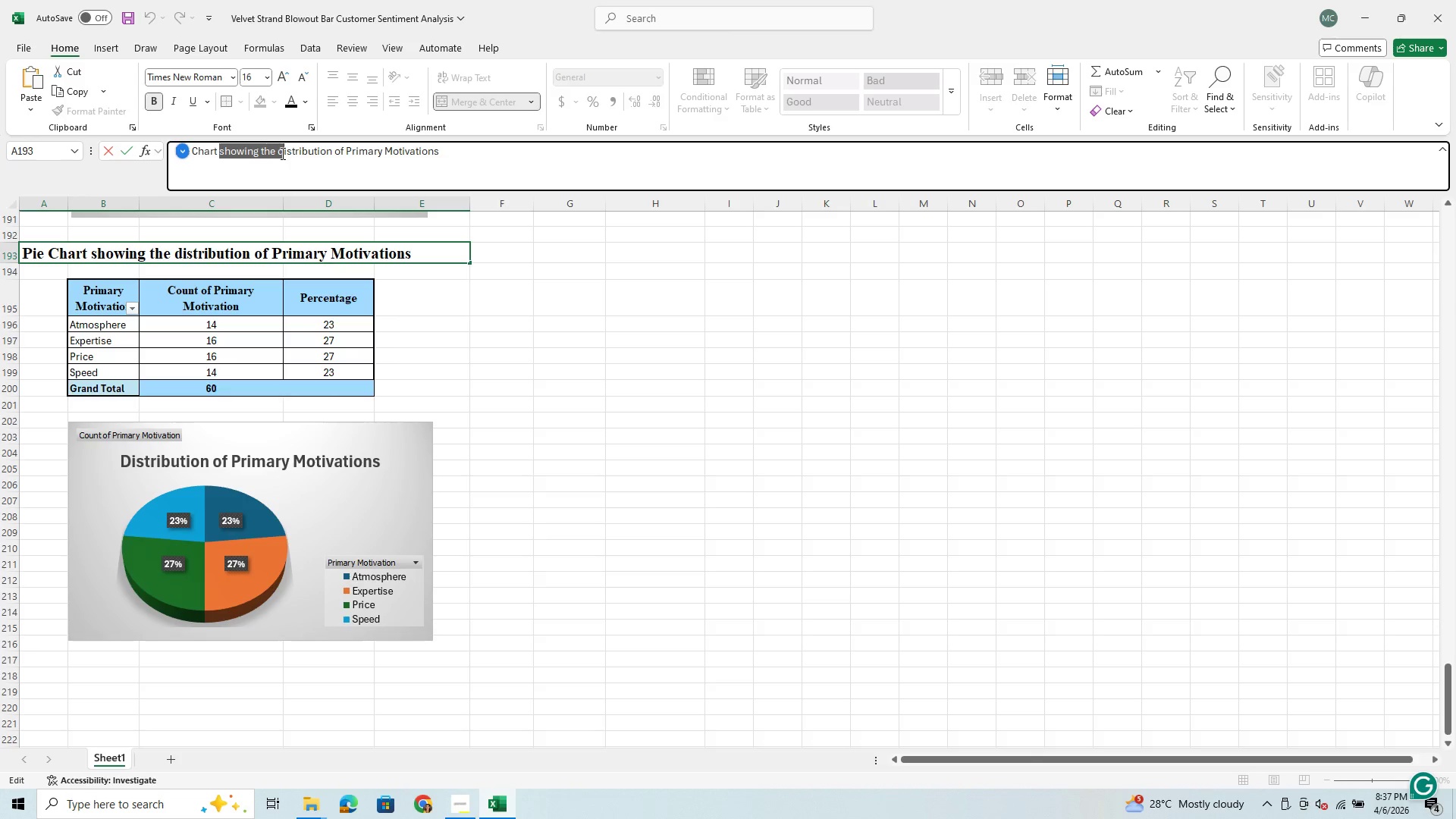 
key(D)
 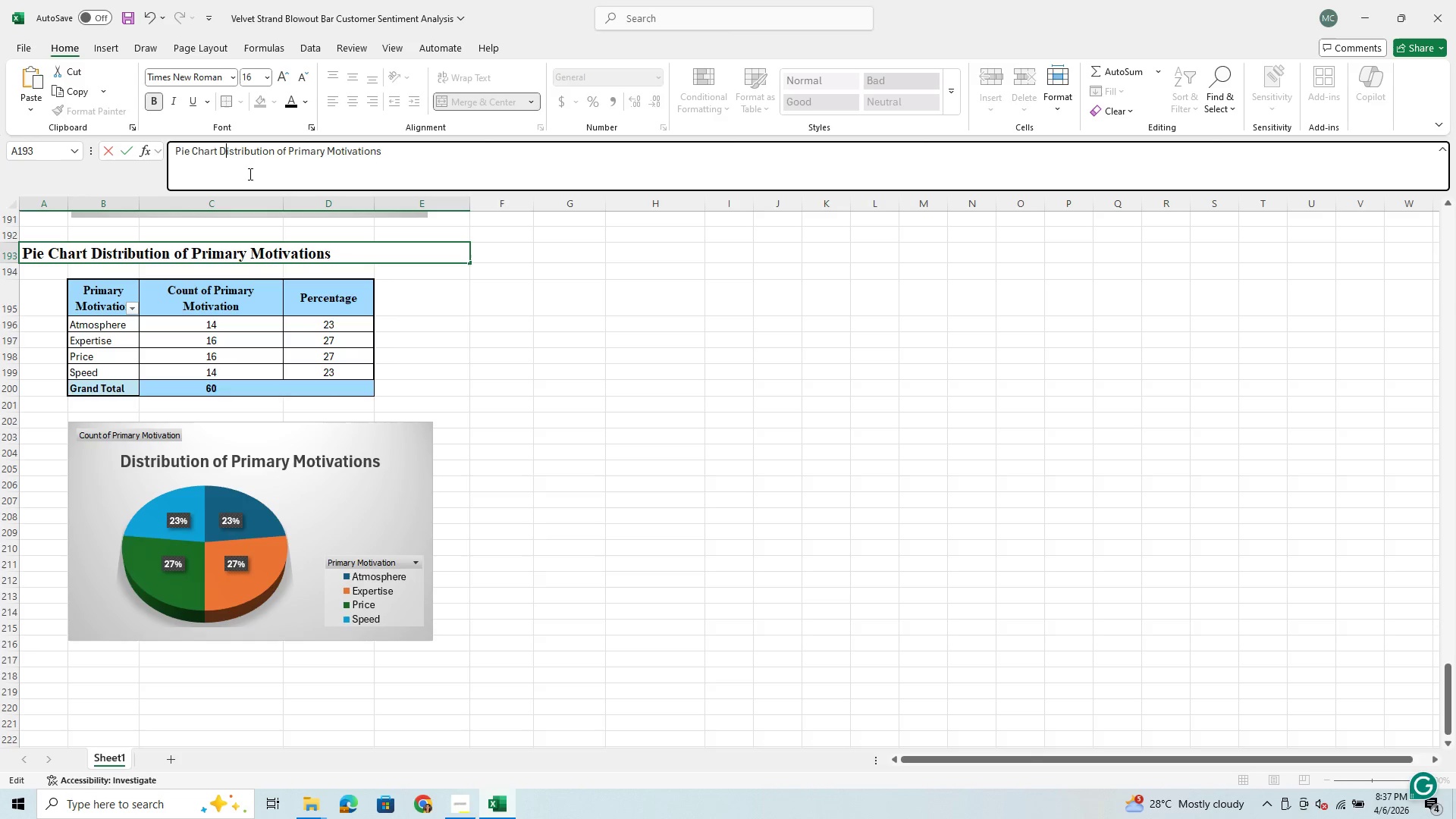 
wait(5.86)
 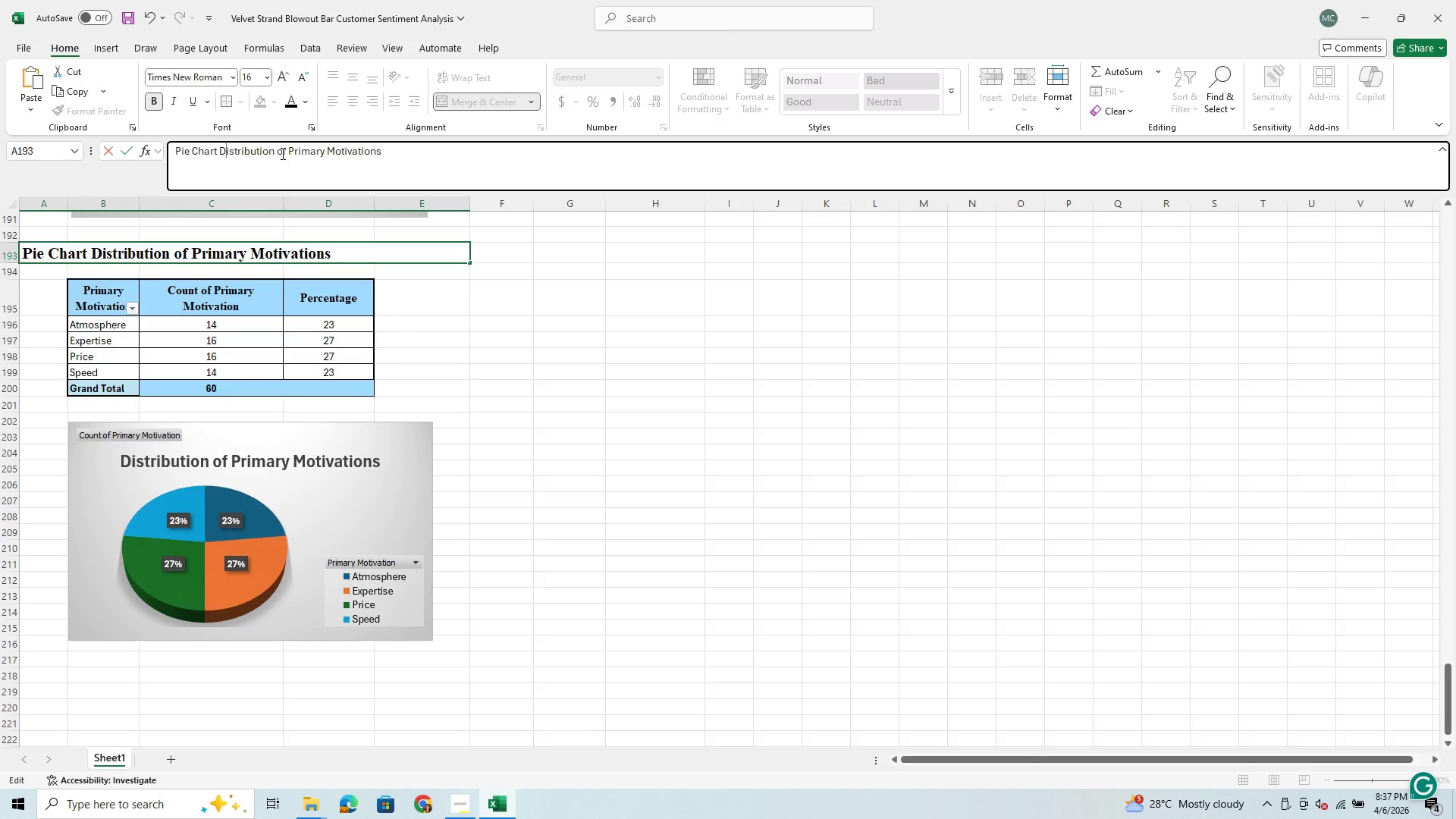 
left_click([218, 151])
 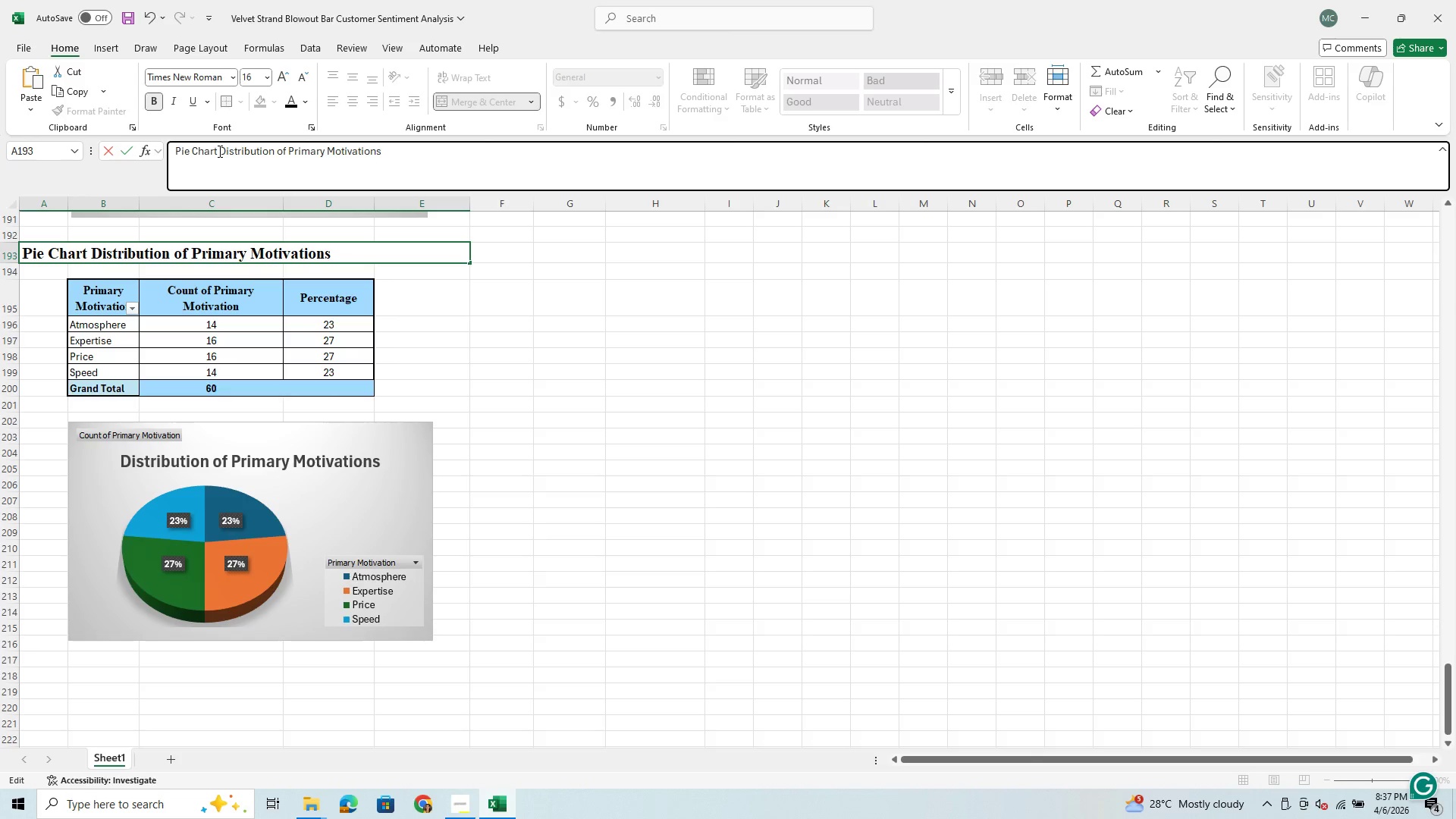 
type(FOR )
key(Backspace)
key(Backspace)
key(Backspace)
key(Backspace)
type(for )
 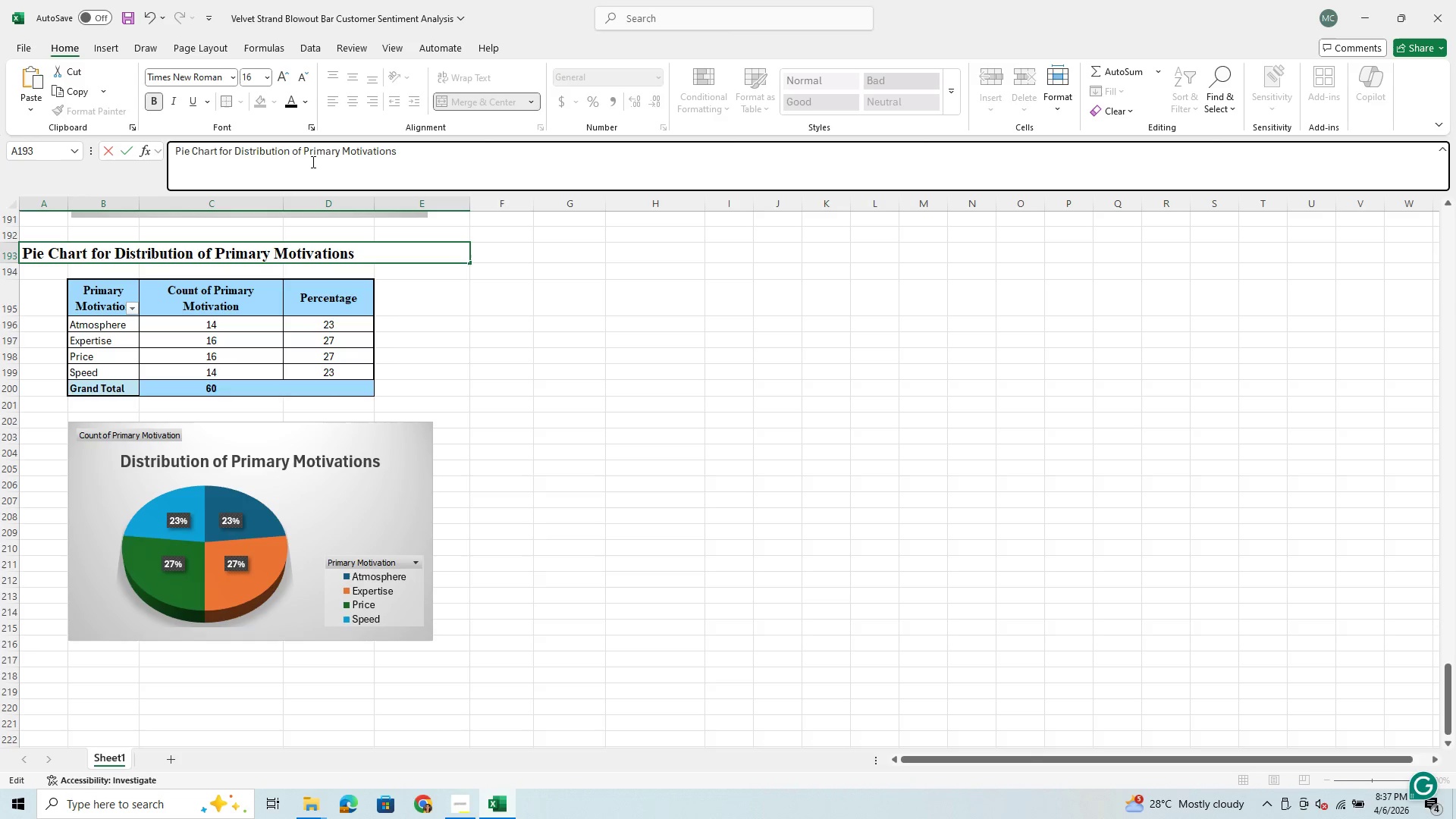 
wait(5.23)
 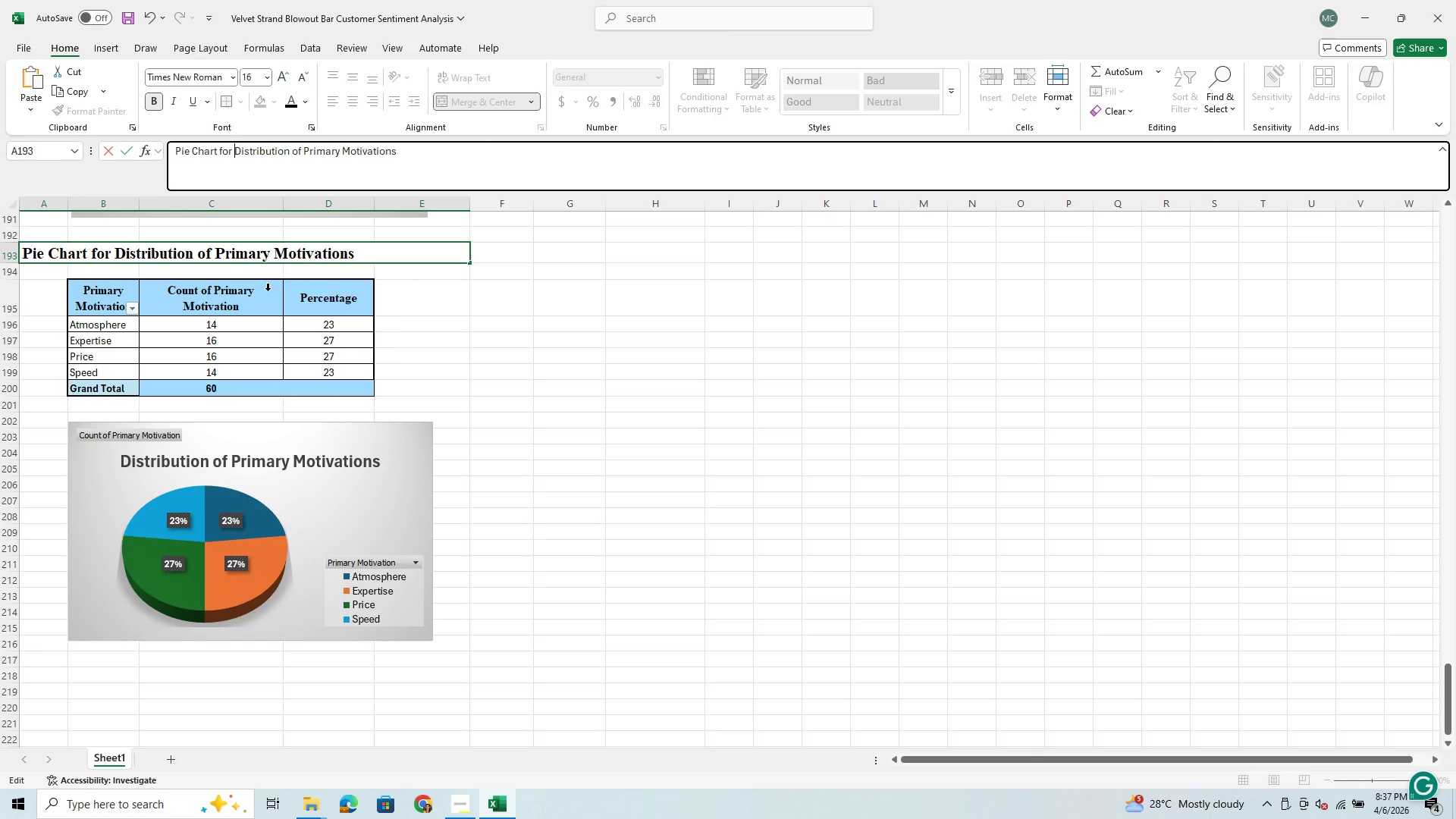 
scroll: coordinate [384, 417], scroll_direction: up, amount: 5.0
 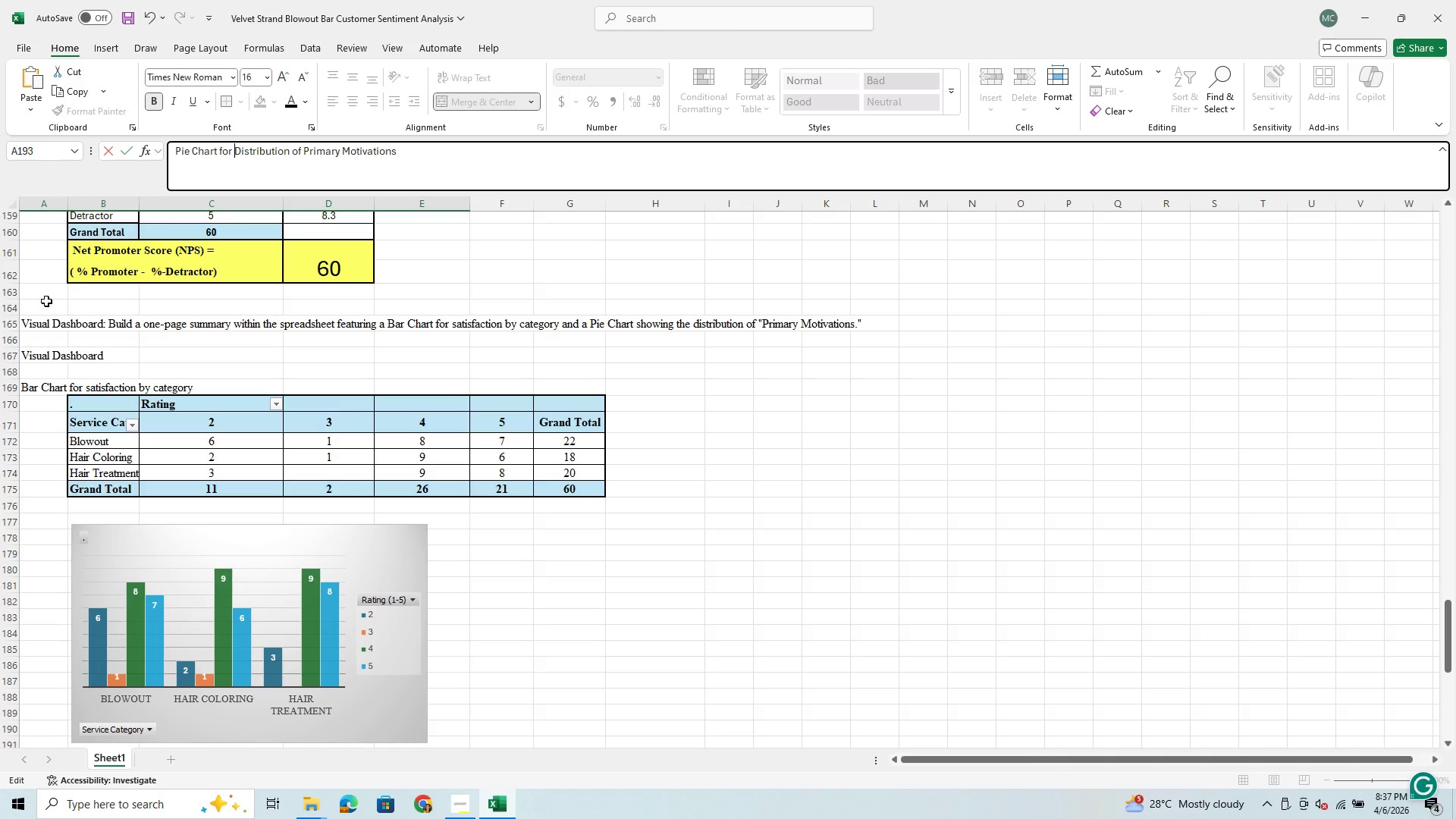 
left_click([14, 326])
 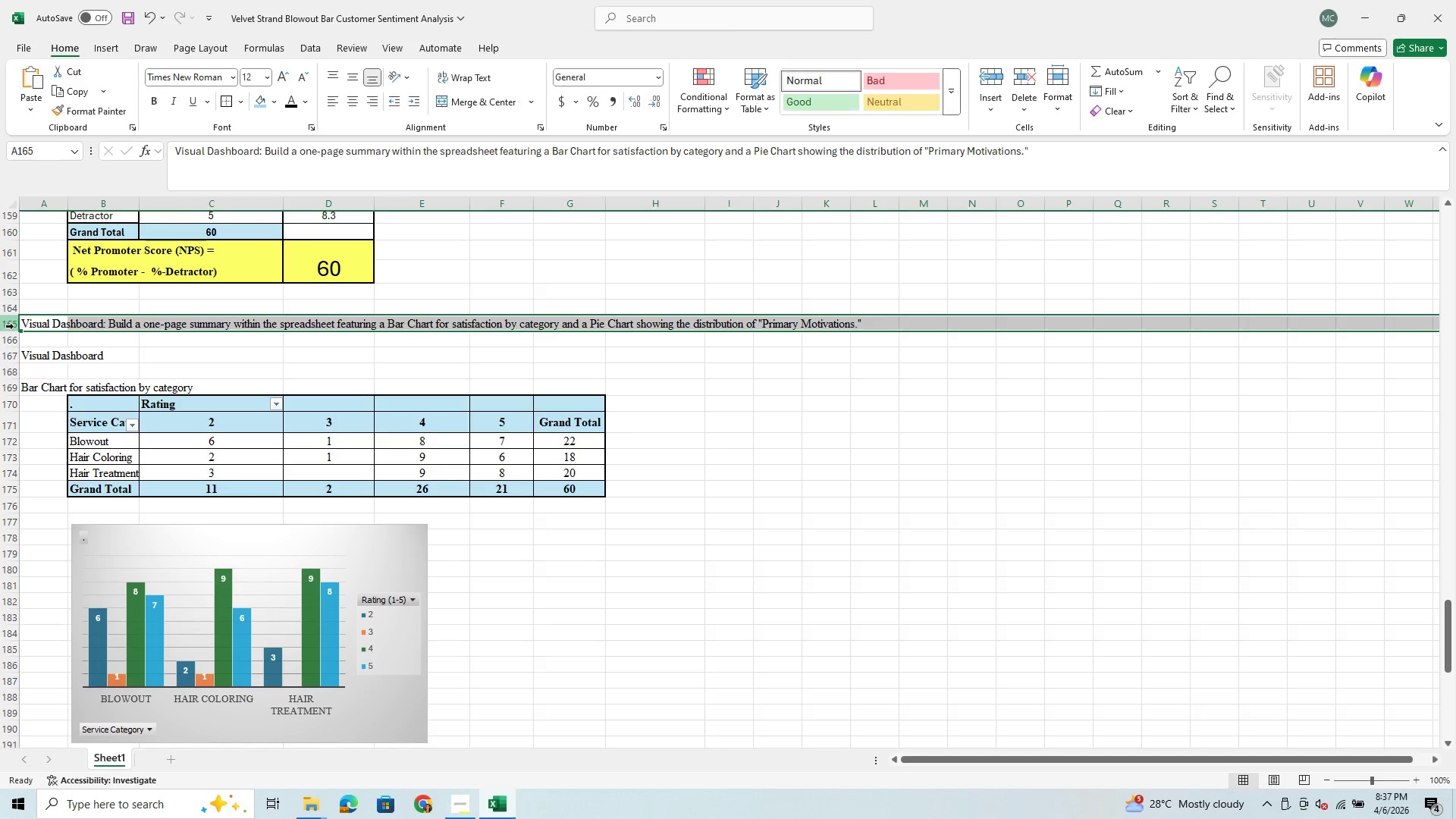 
right_click([14, 326])
 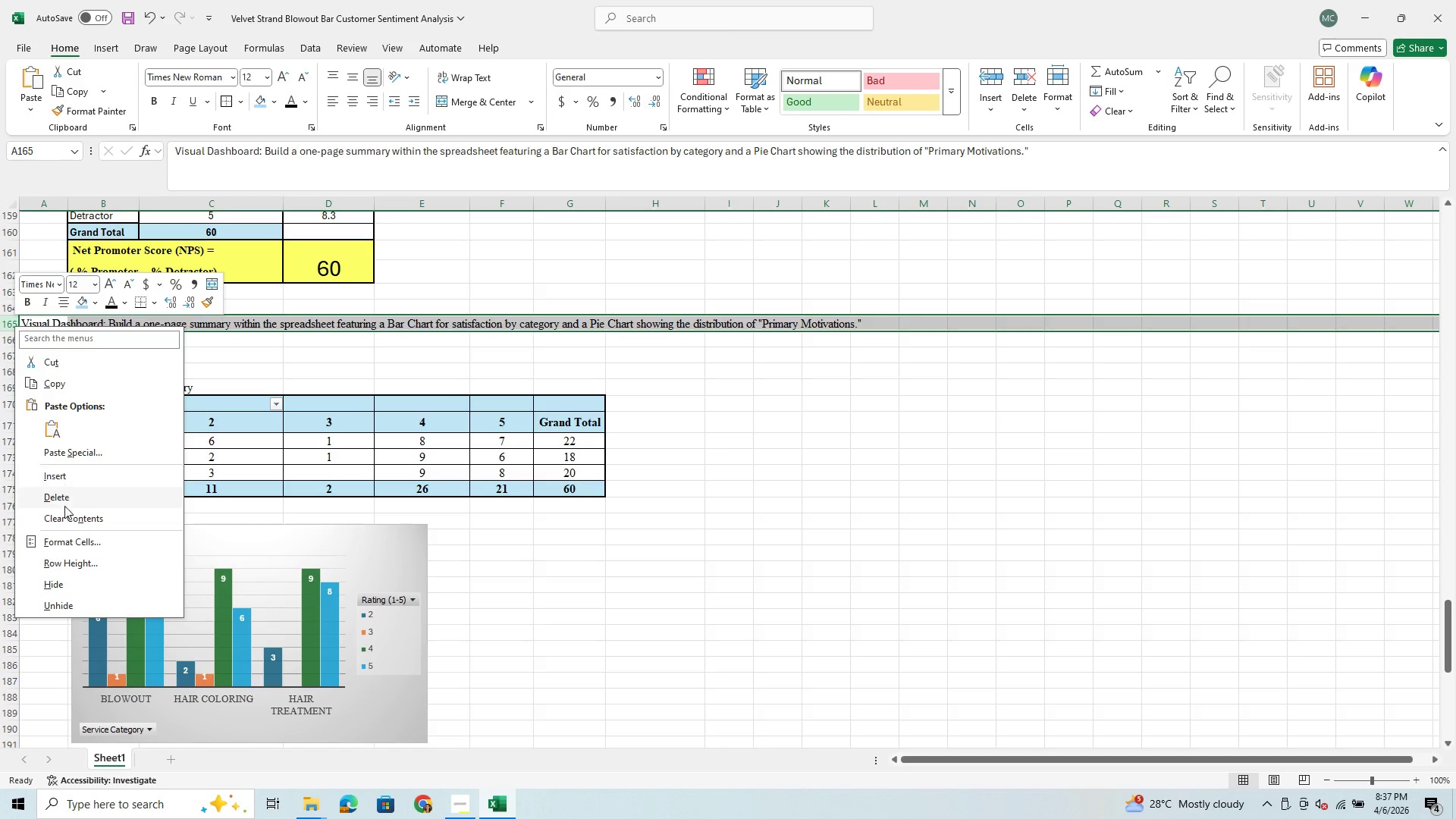 
left_click([69, 499])
 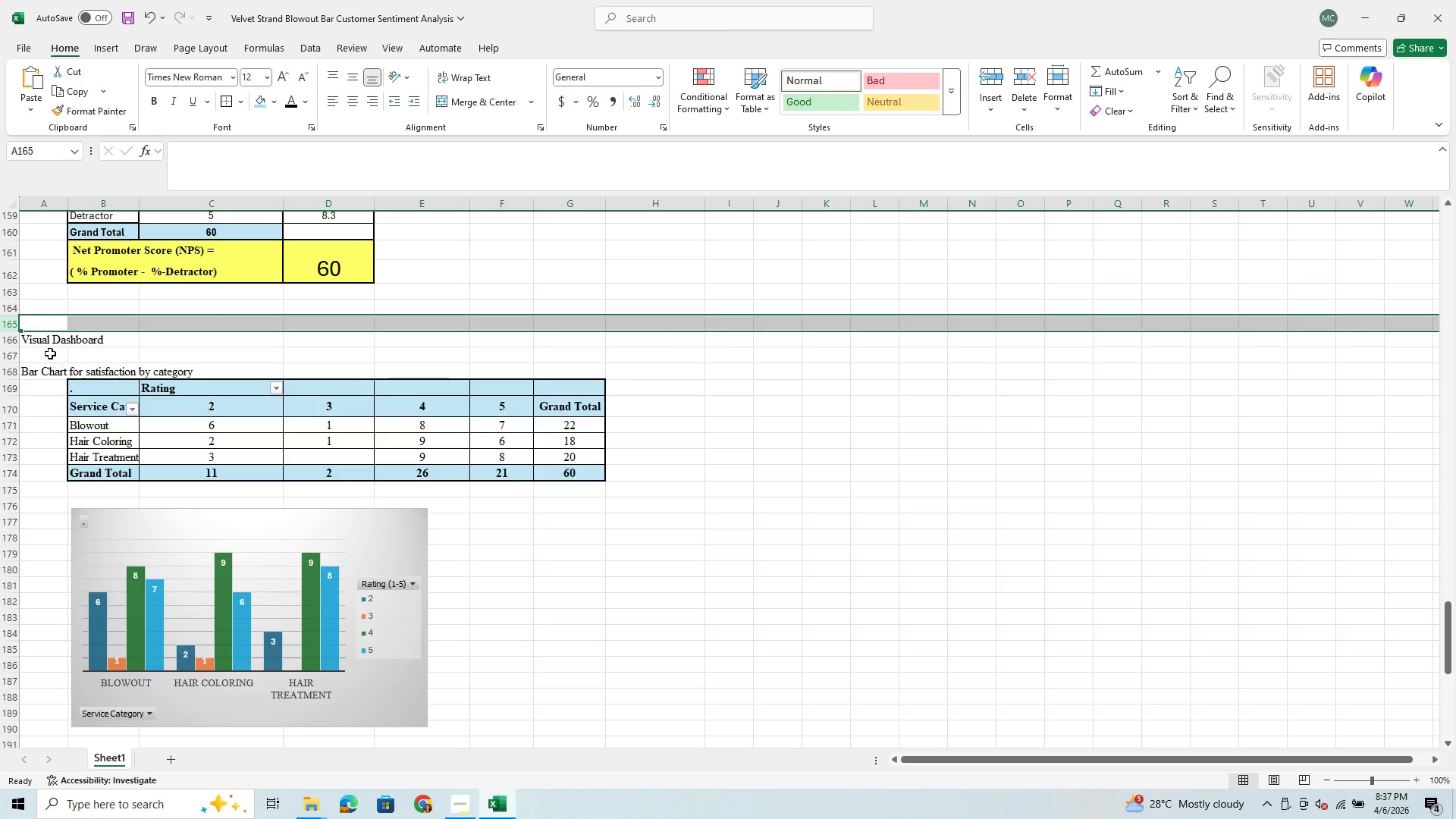 
left_click([39, 343])
 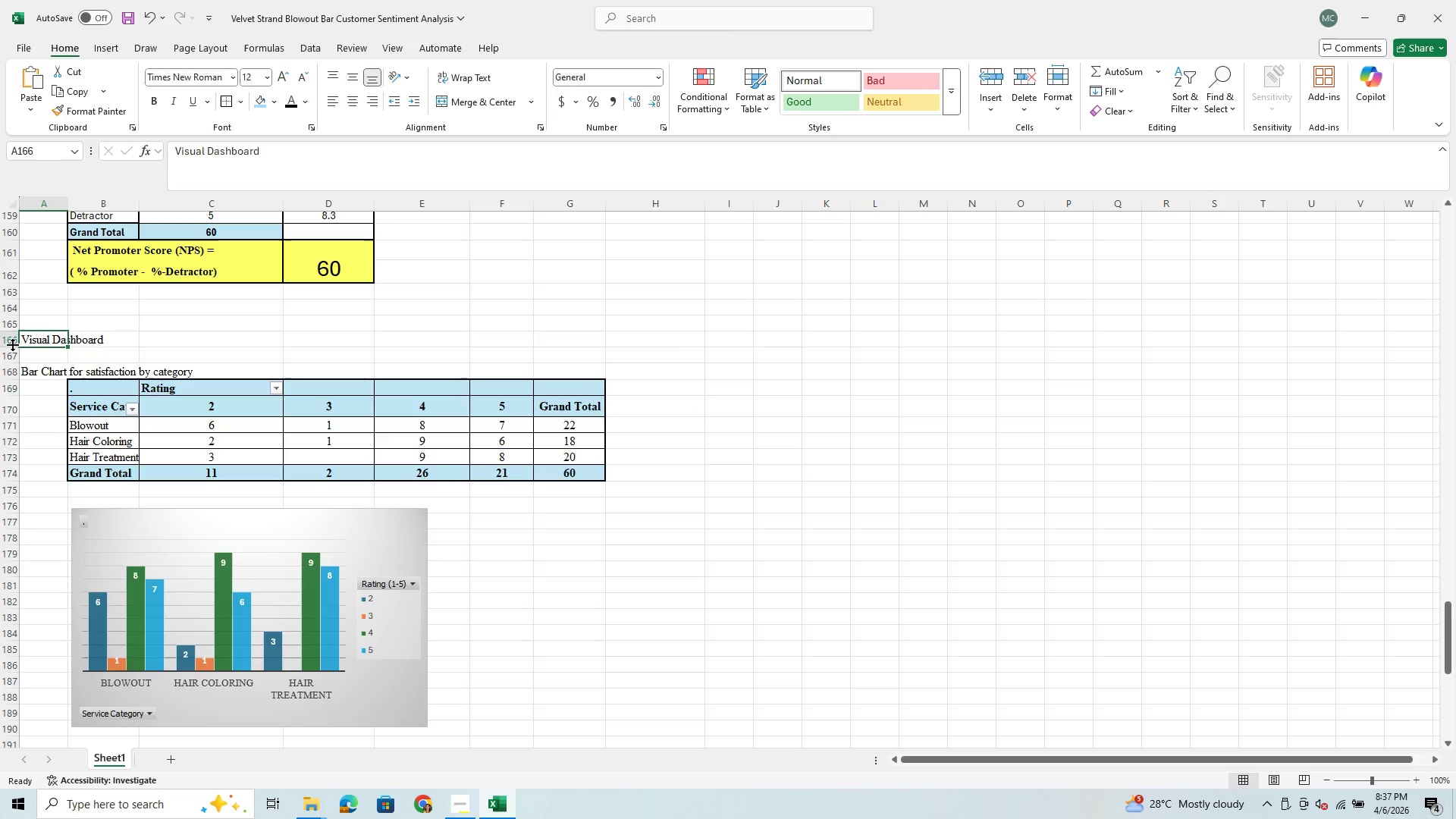 
left_click_drag(start_coordinate=[12, 344], to_coordinate=[14, 360])
 